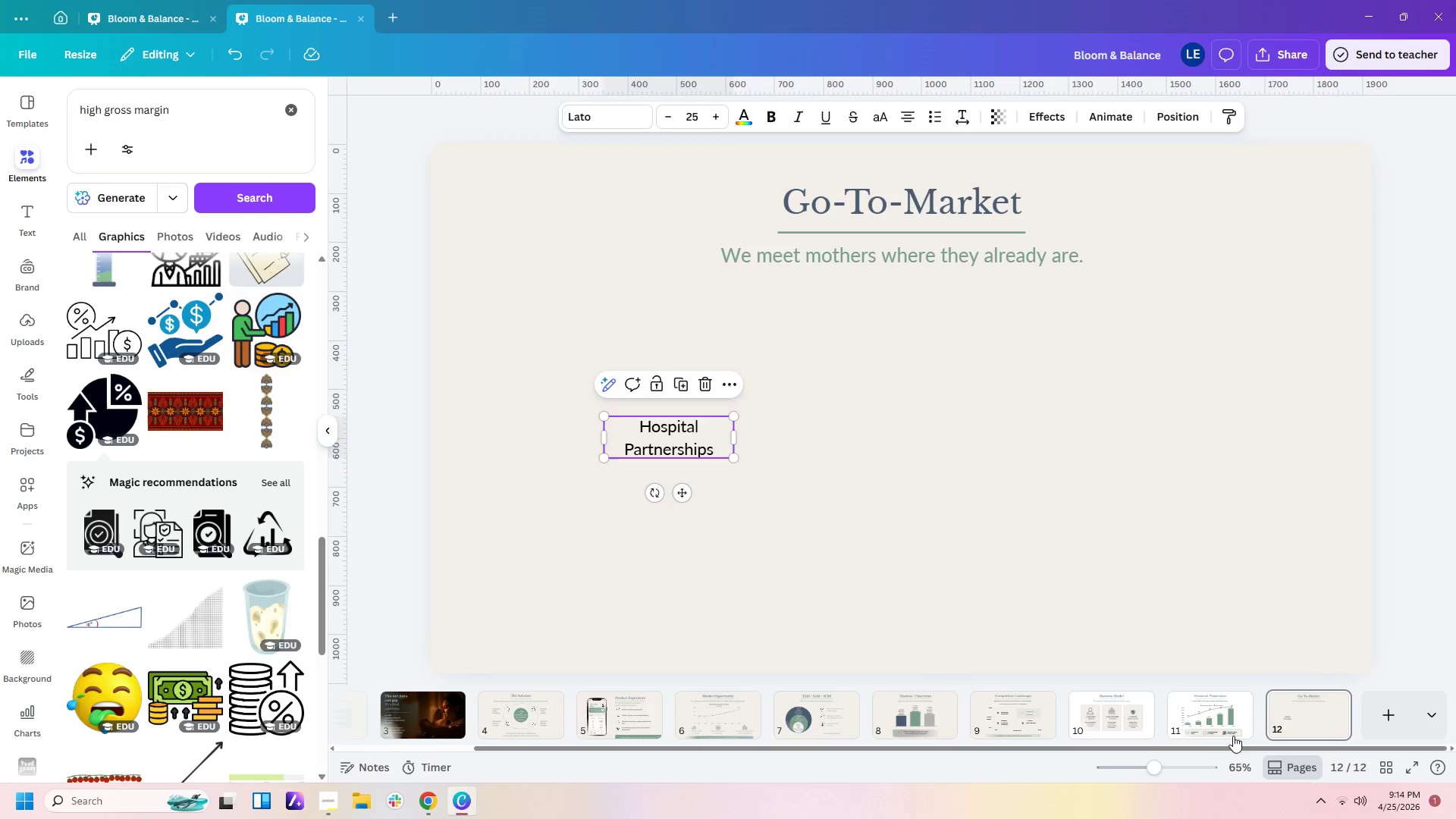 
left_click([1125, 729])
 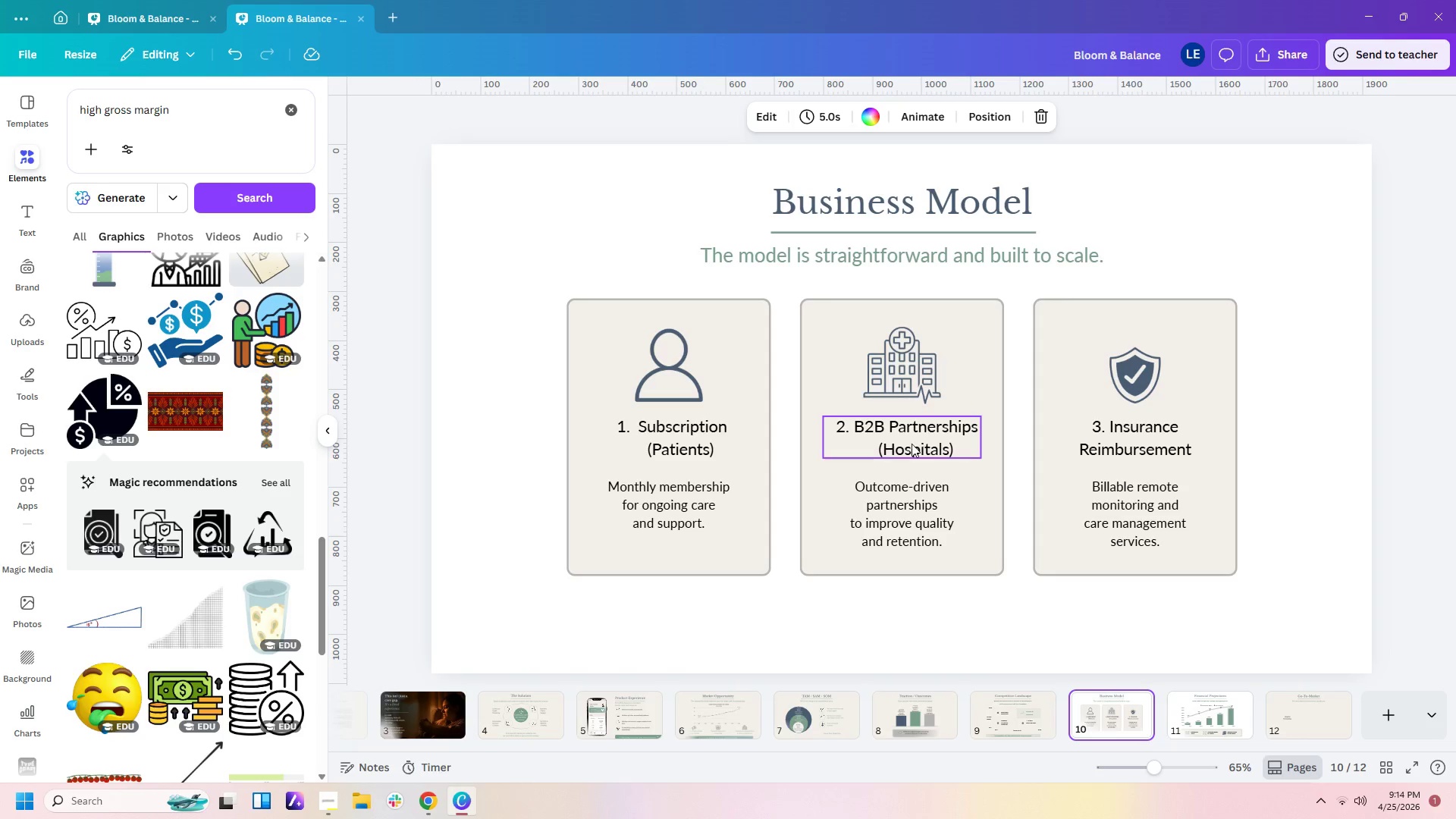 
left_click([899, 453])
 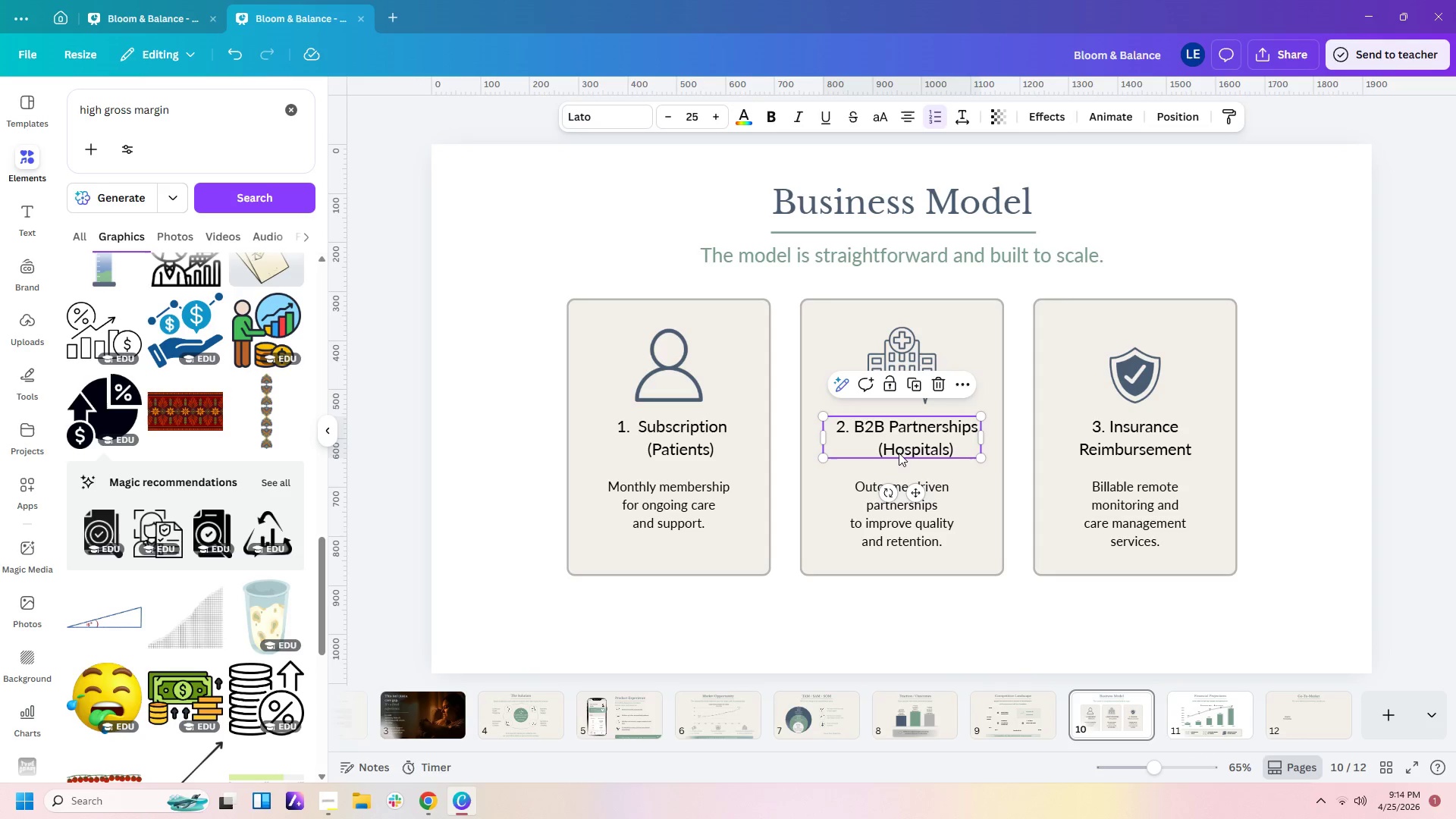 
key(Control+C)
 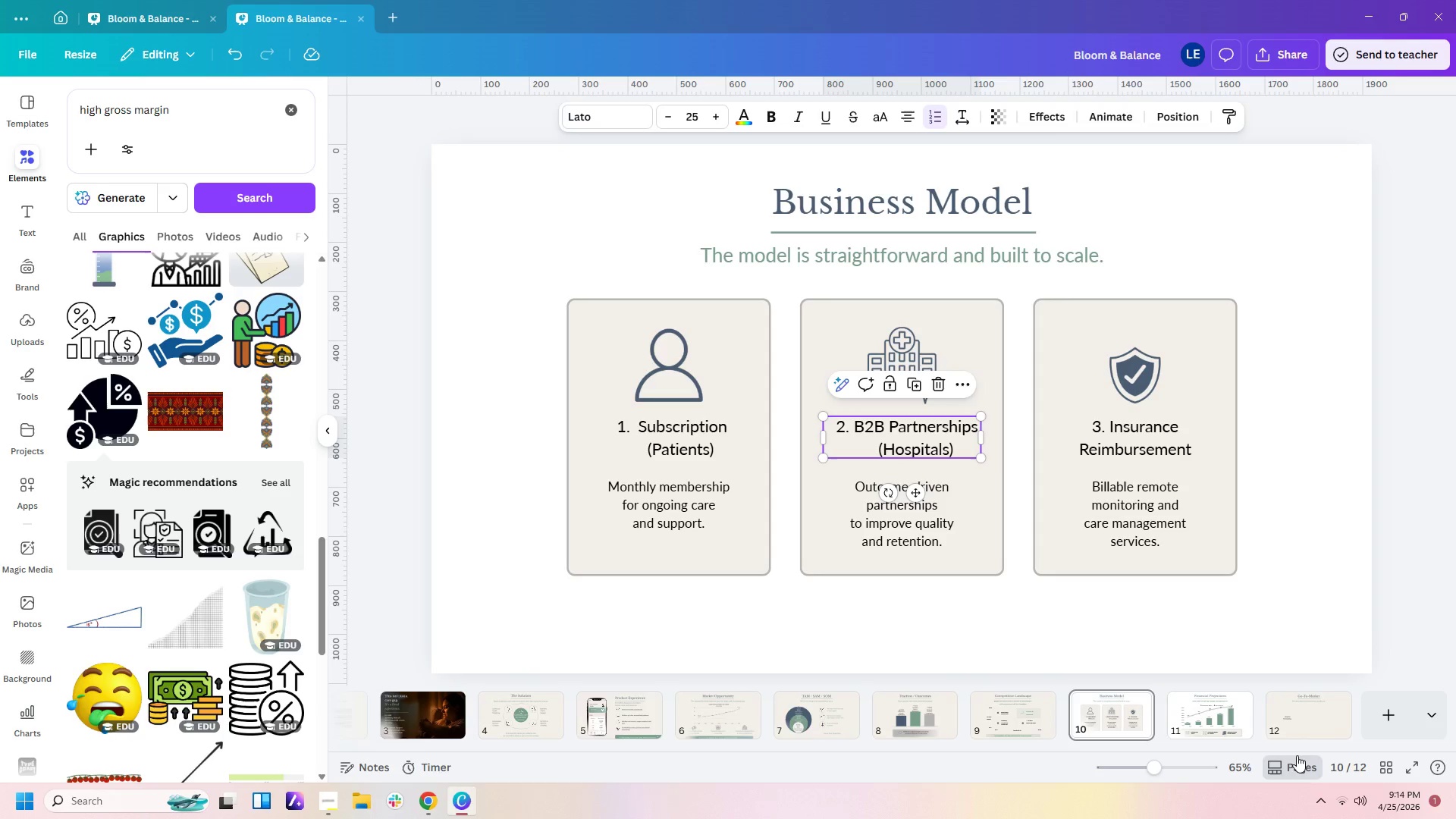 
left_click([1293, 726])
 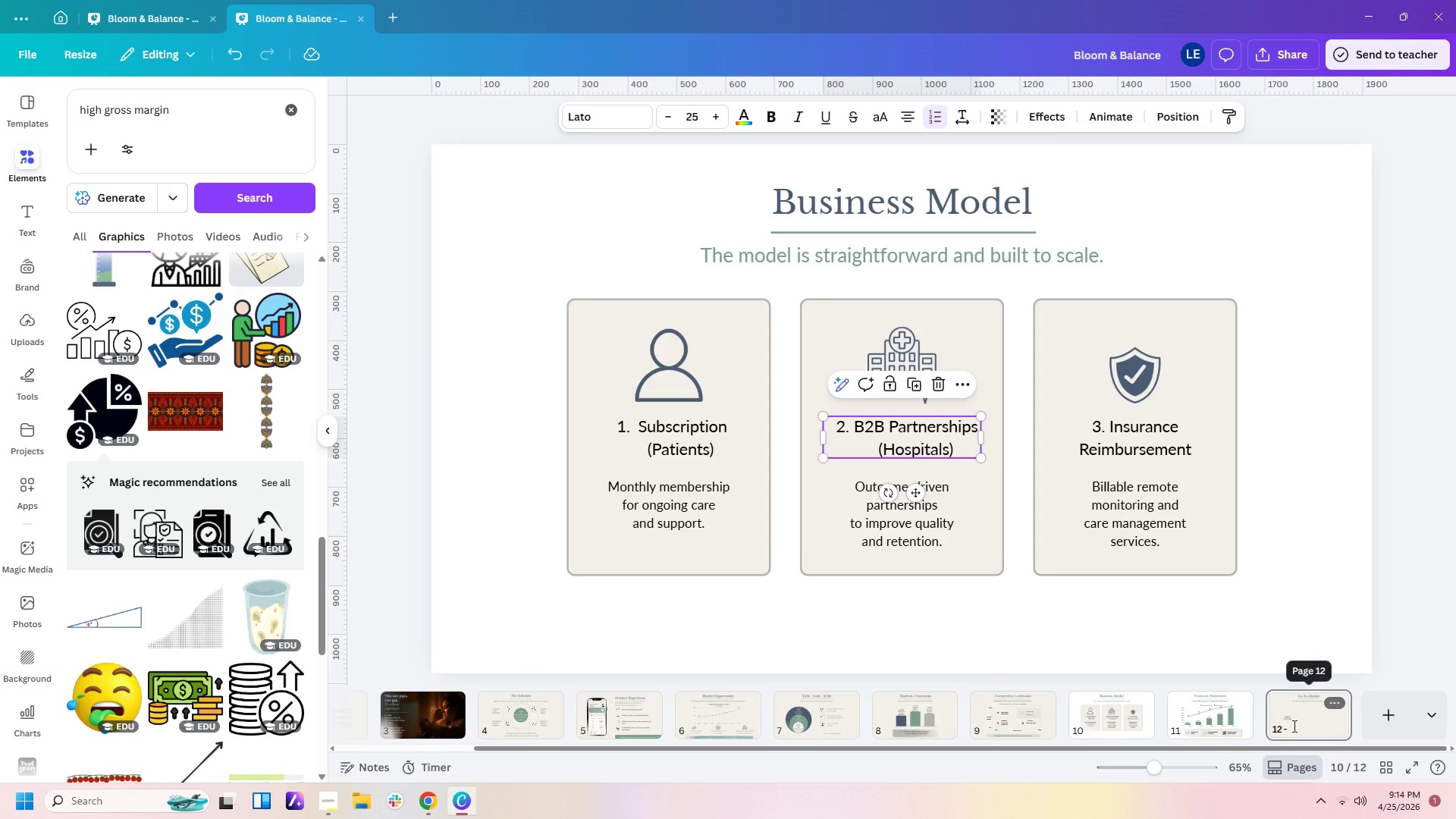 
key(Control+V)
 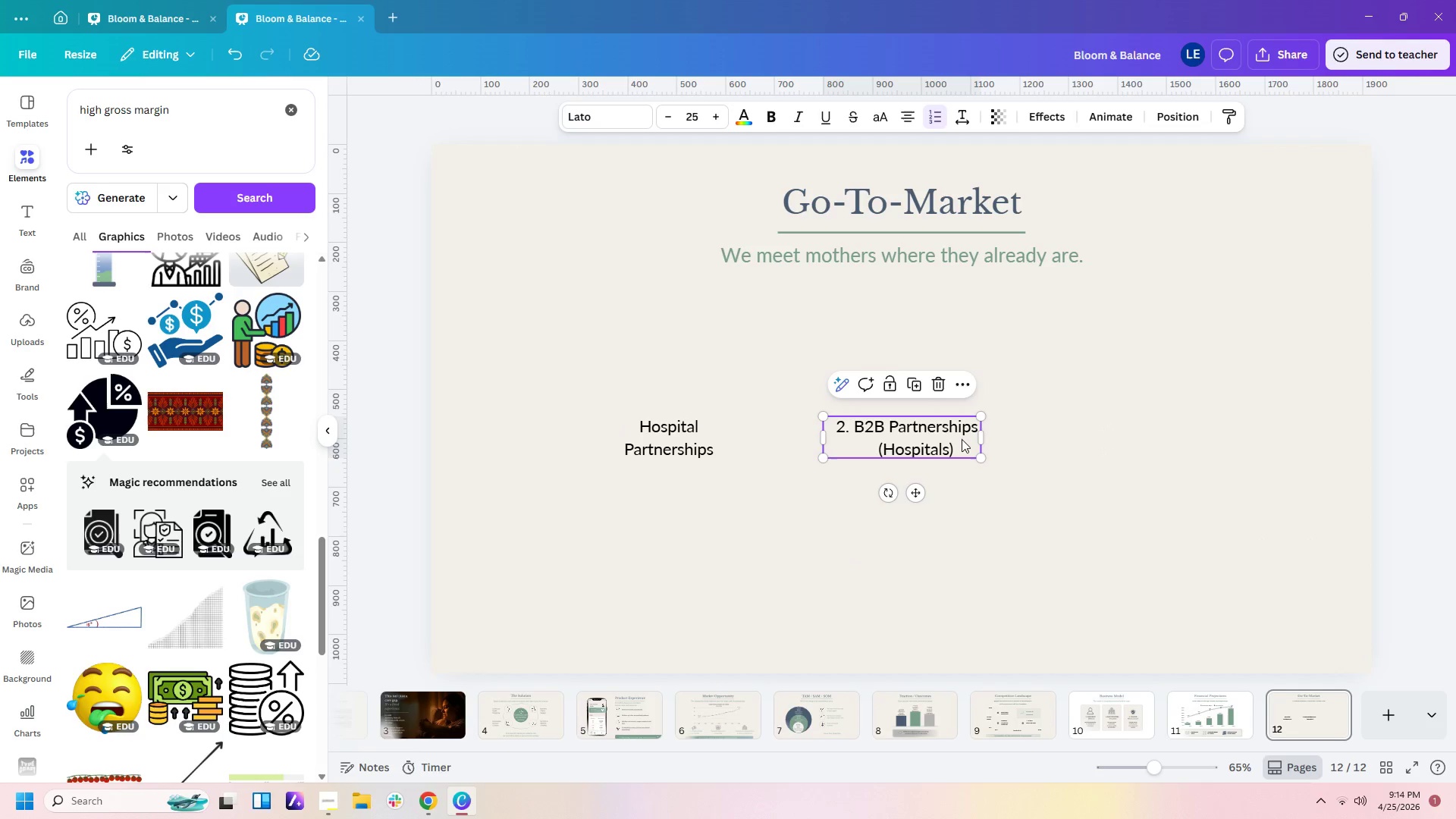 
double_click([962, 439])
 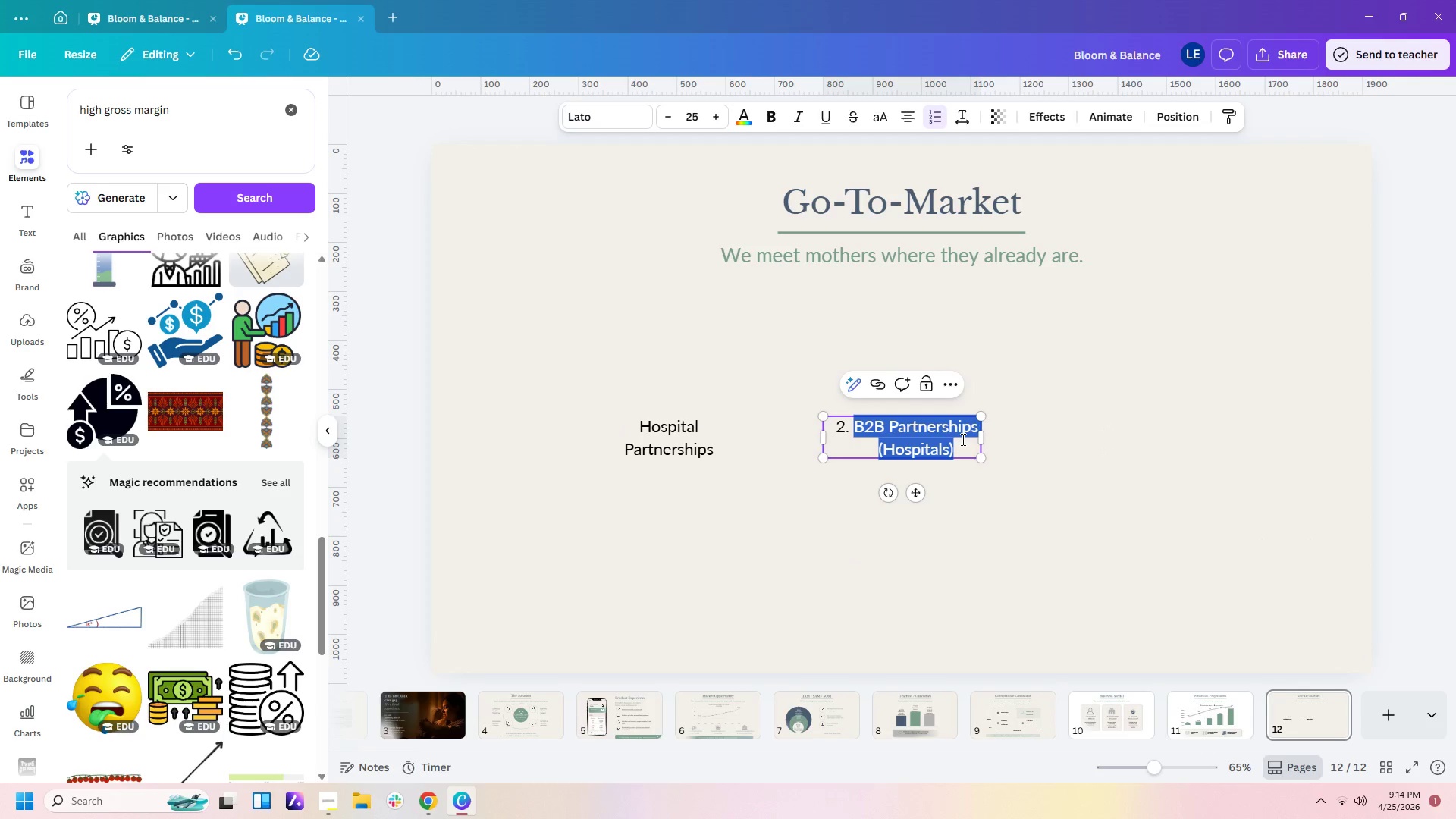 
key(Backspace)
key(Backspace)
key(Backspace)
type(OB_)
key(Backspace)
type(0)
key(Backspace)
type(-GYN Referrals)
 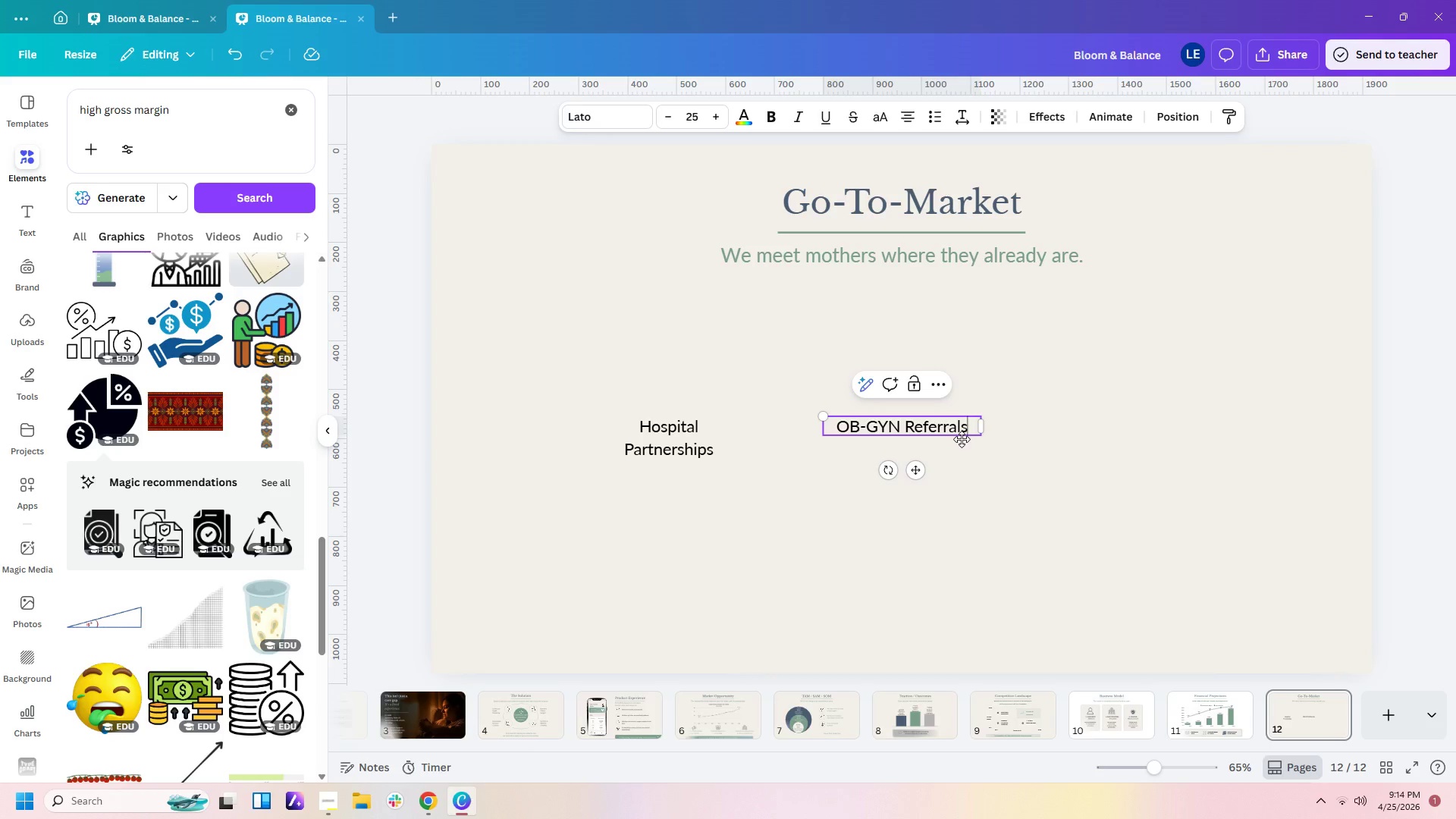 
left_click_drag(start_coordinate=[982, 430], to_coordinate=[952, 430])
 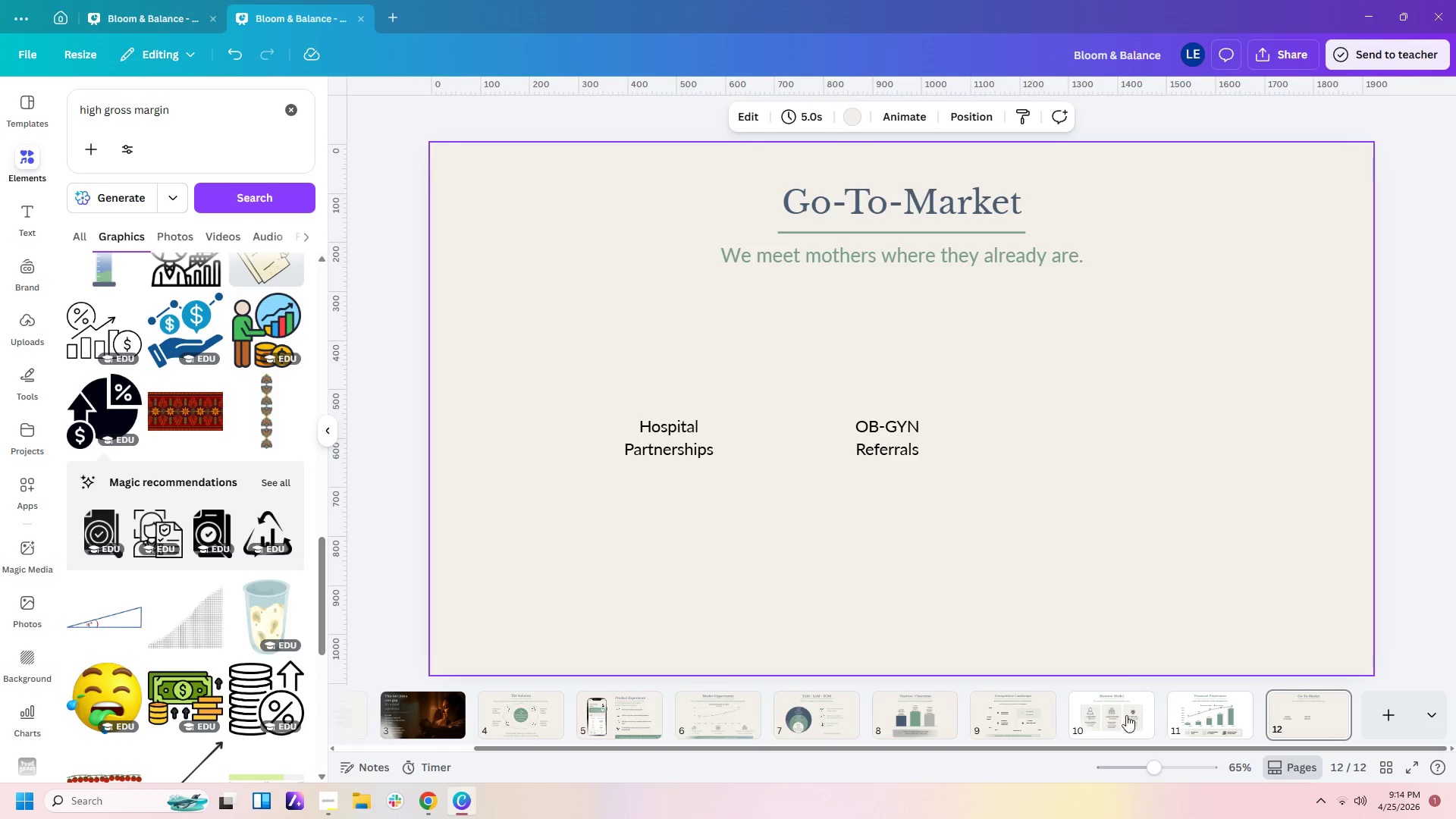 
left_click([1115, 722])
 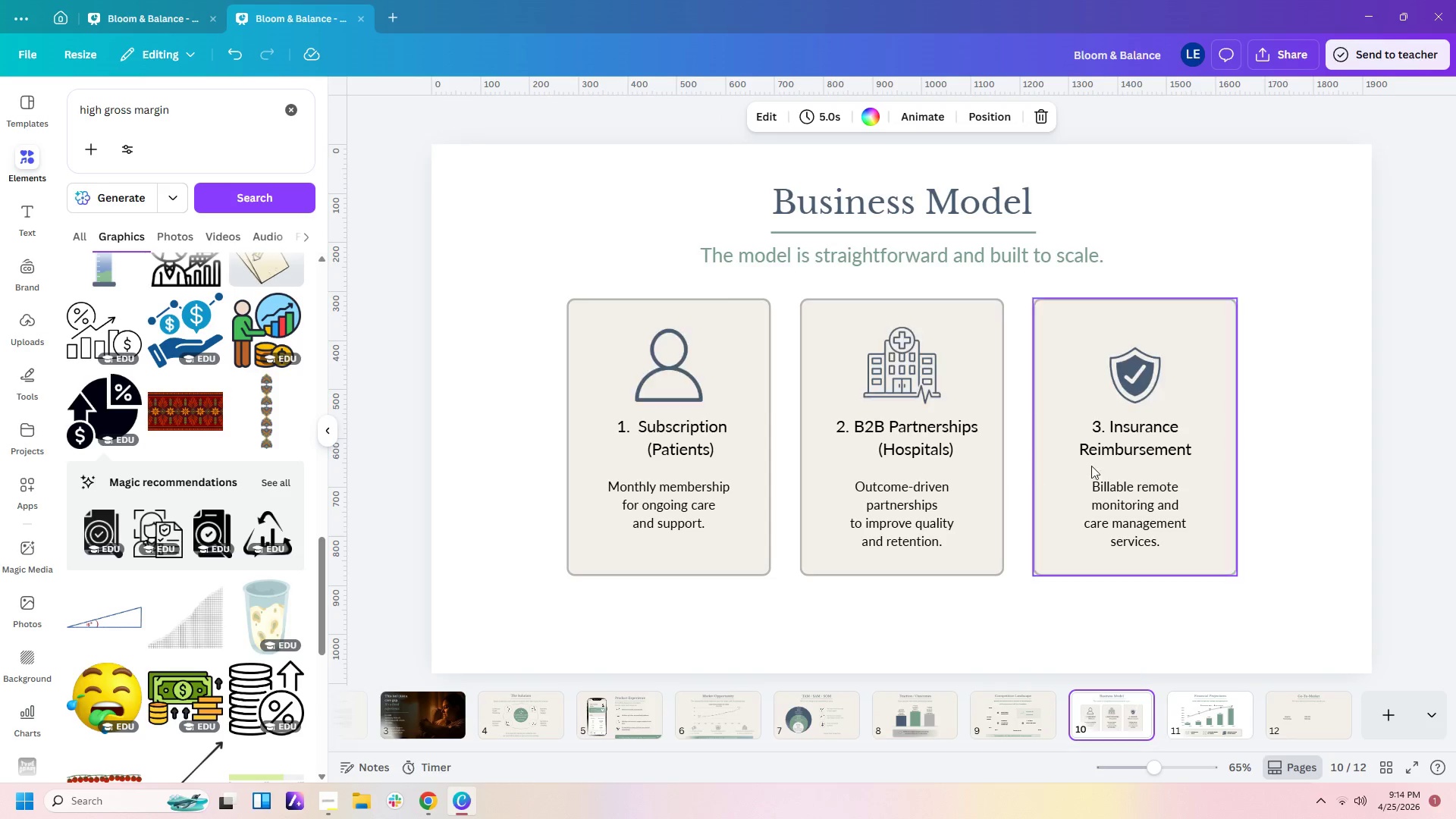 
left_click([1132, 447])
 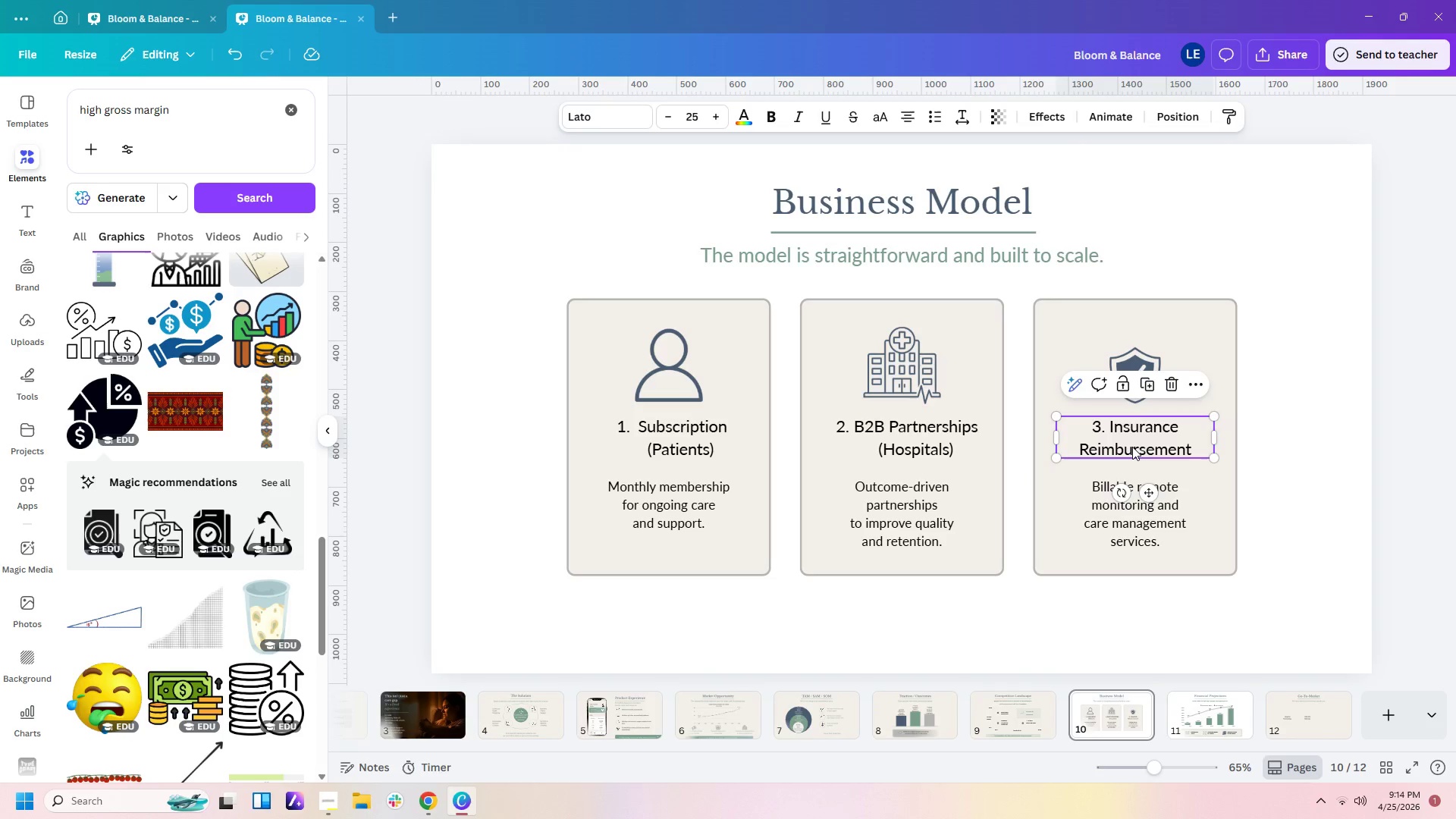 
key(Control+C)
 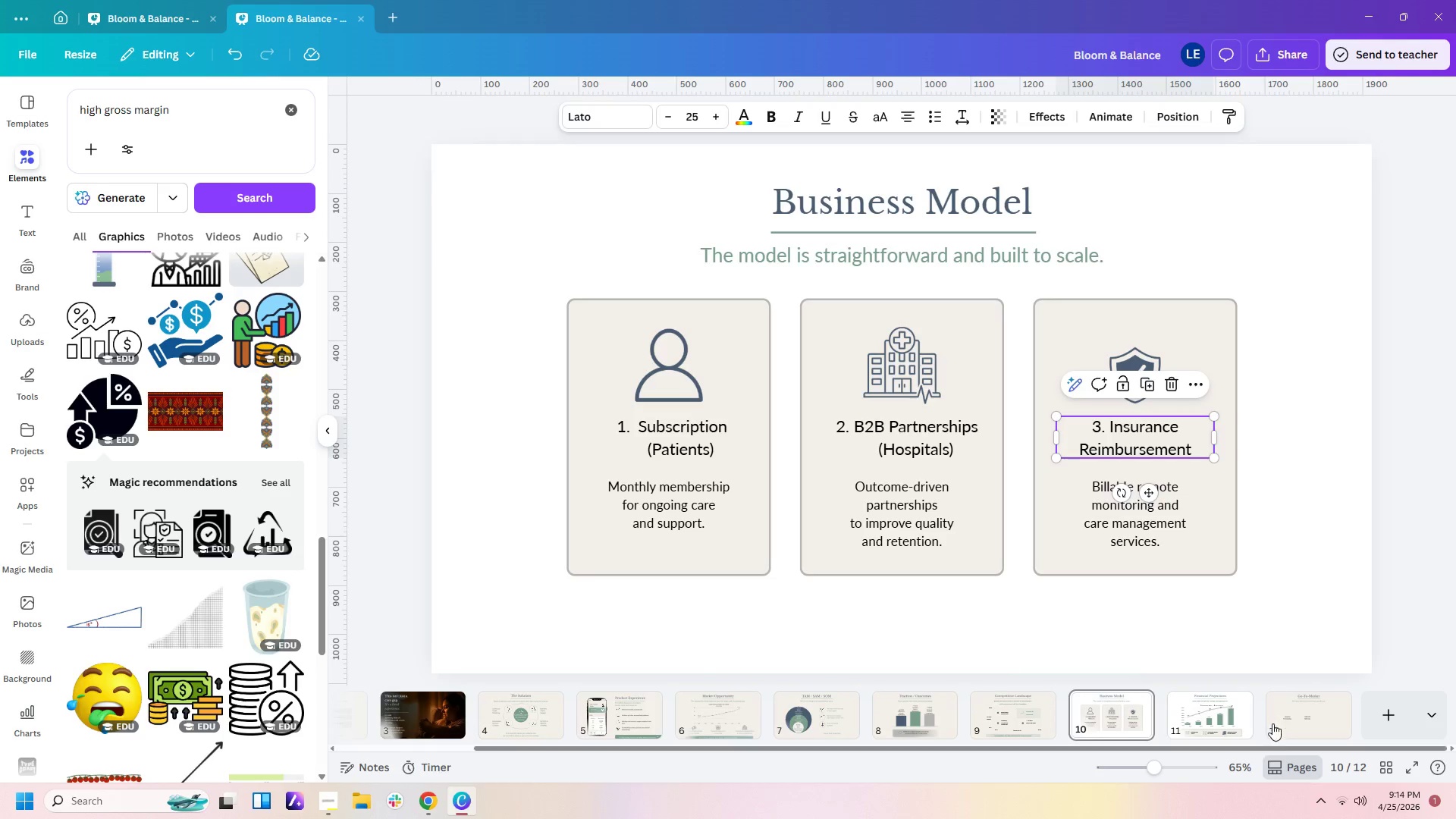 
left_click([1285, 736])
 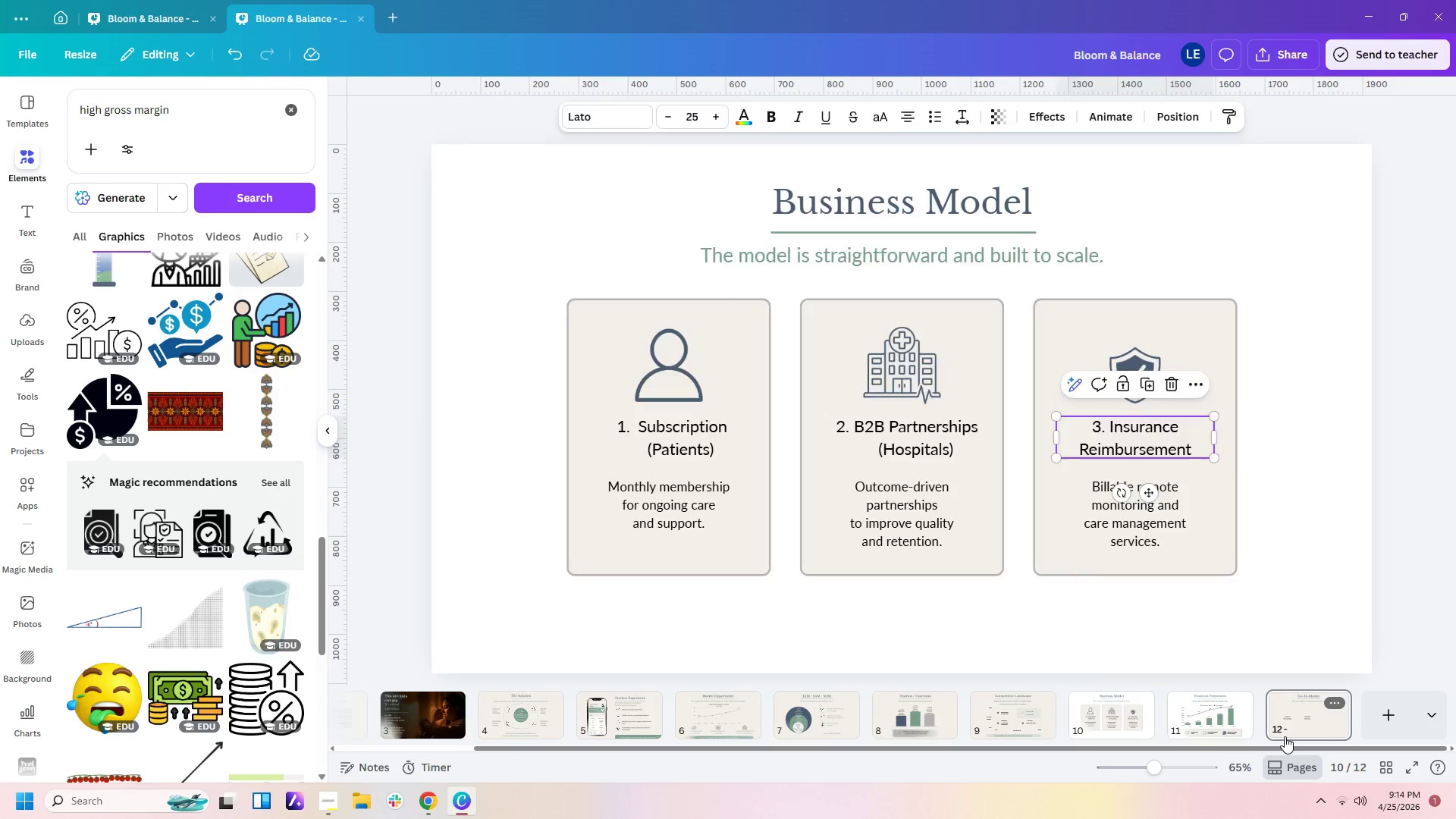 
key(Control+V)
 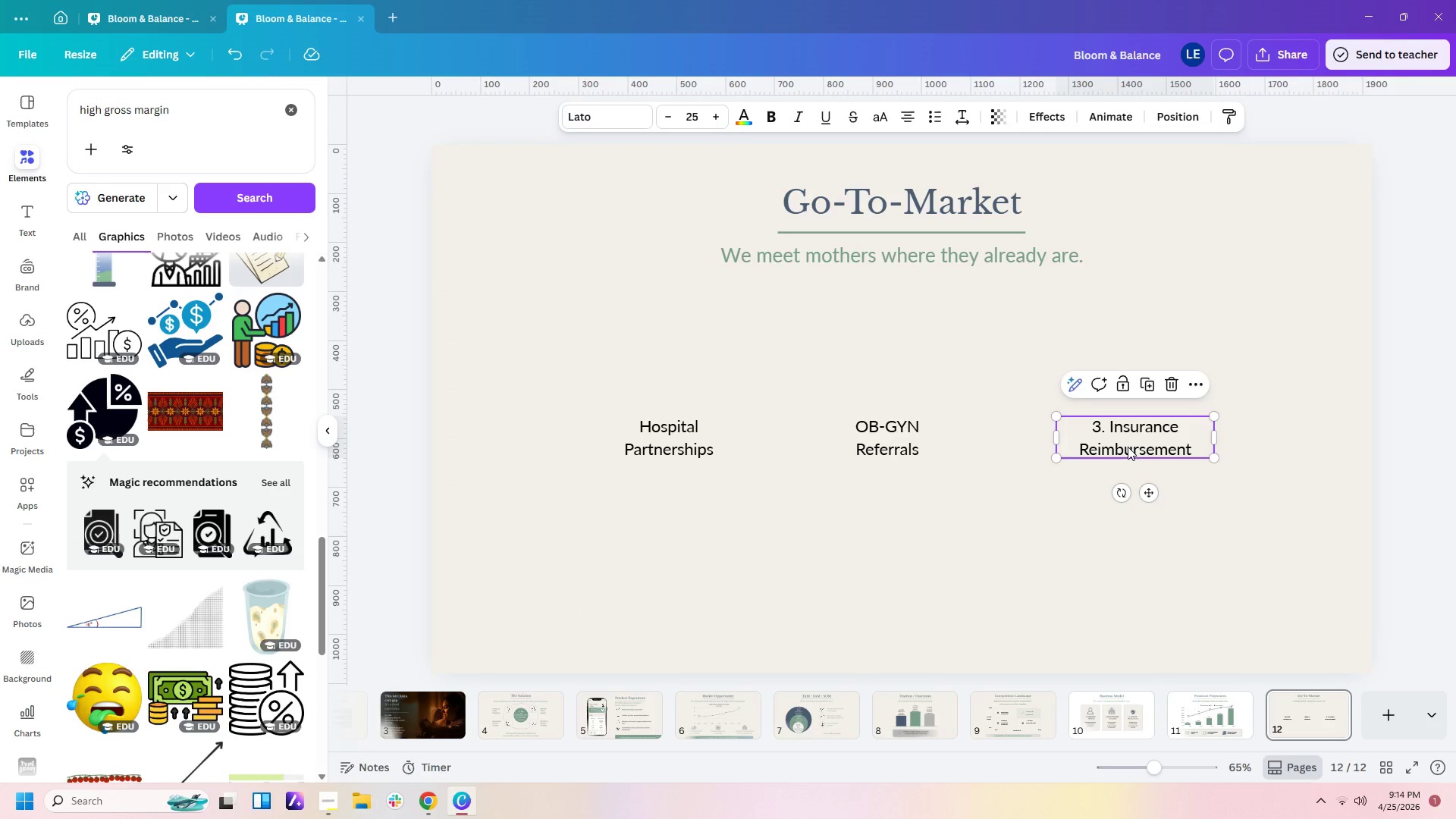 
double_click([1128, 447])
 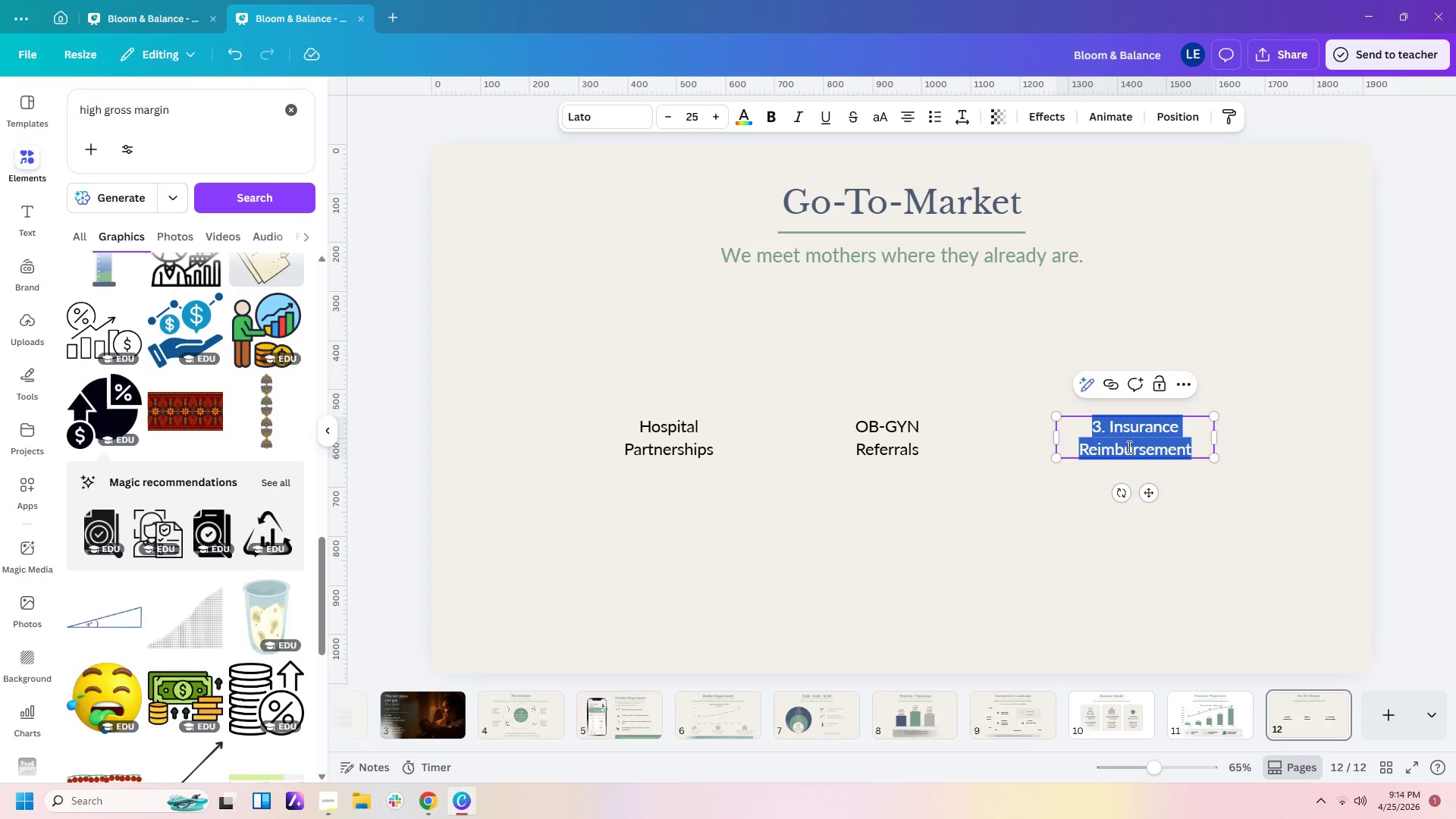 
key(Backspace)
type(Direct-to_Consumer)
key(Backspace)
key(Backspace)
key(Backspace)
key(Backspace)
key(Backspace)
key(Backspace)
key(Backspace)
key(Backspace)
key(Backspace)
type(-Consumer Onboarding)
 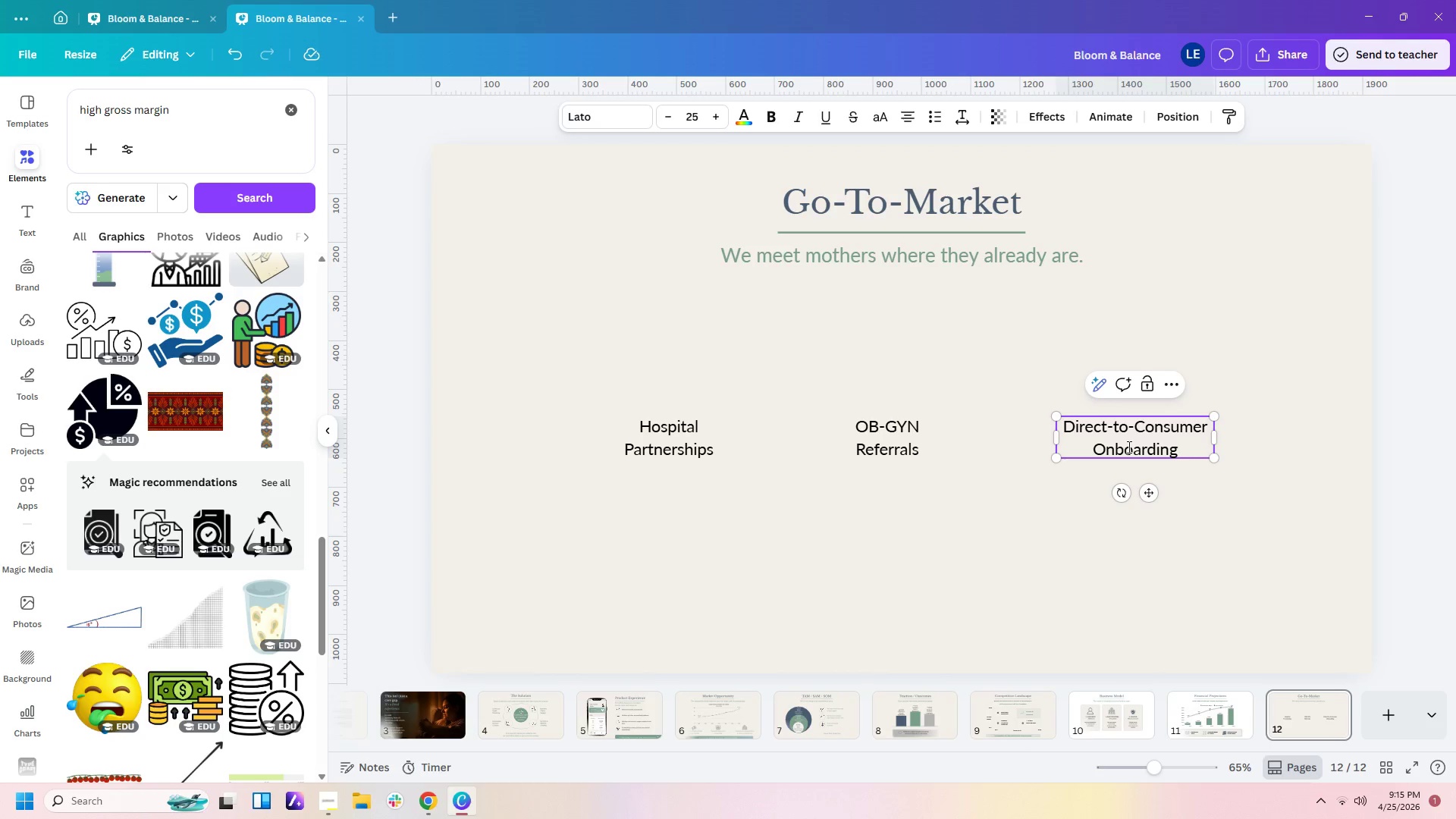 
left_click([1315, 553])
 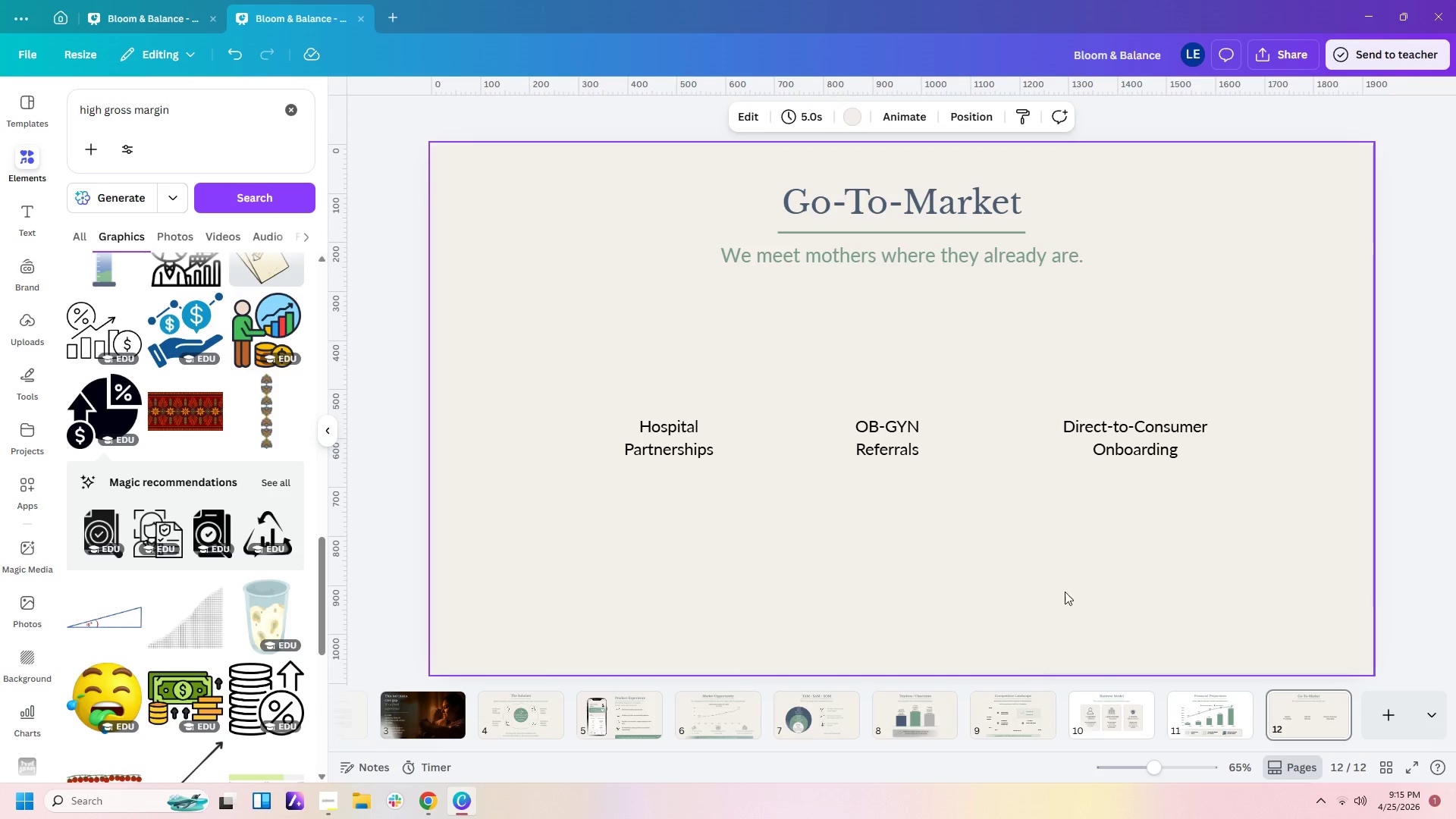 
left_click([1136, 721])
 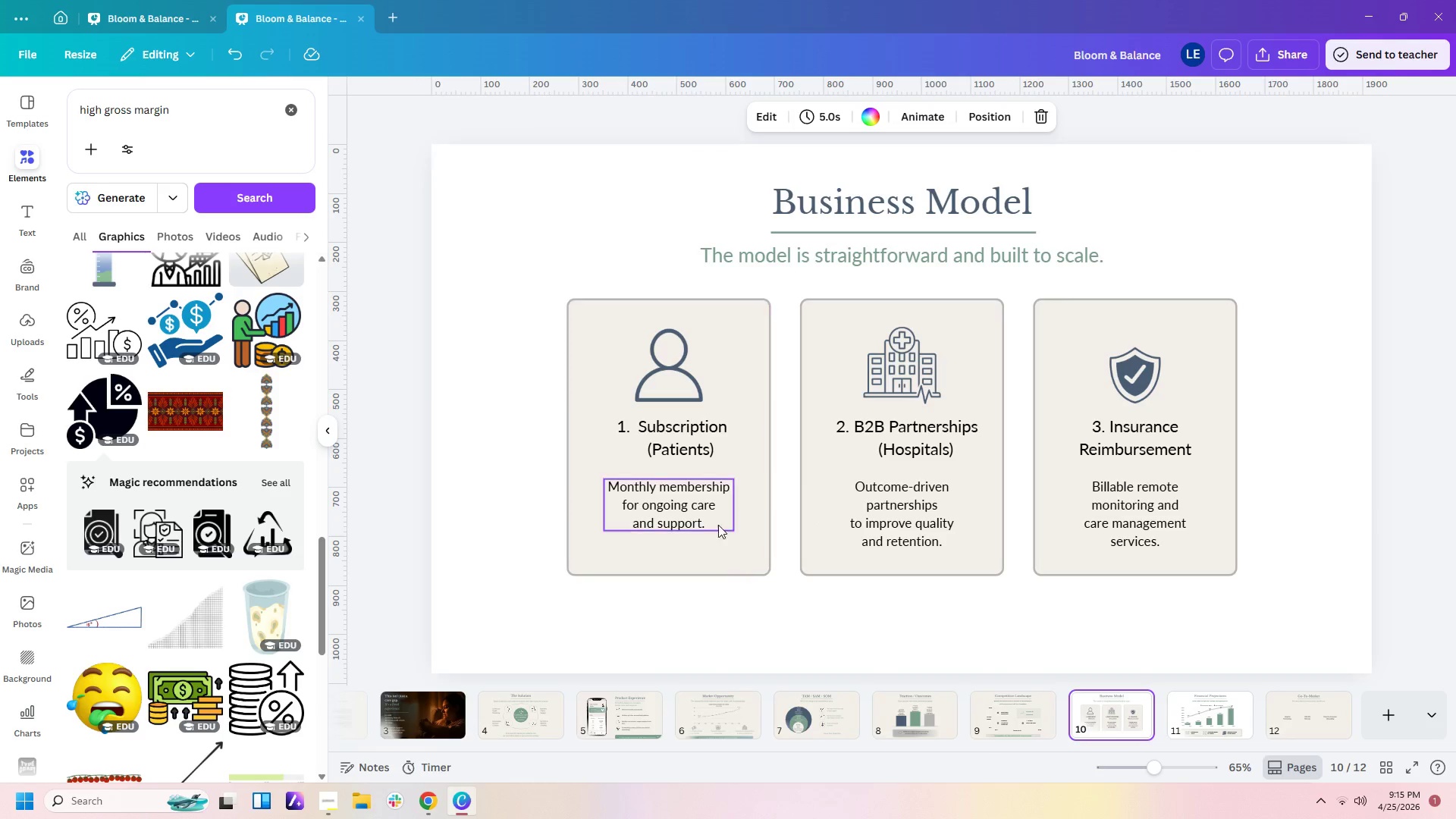 
left_click([683, 504])
 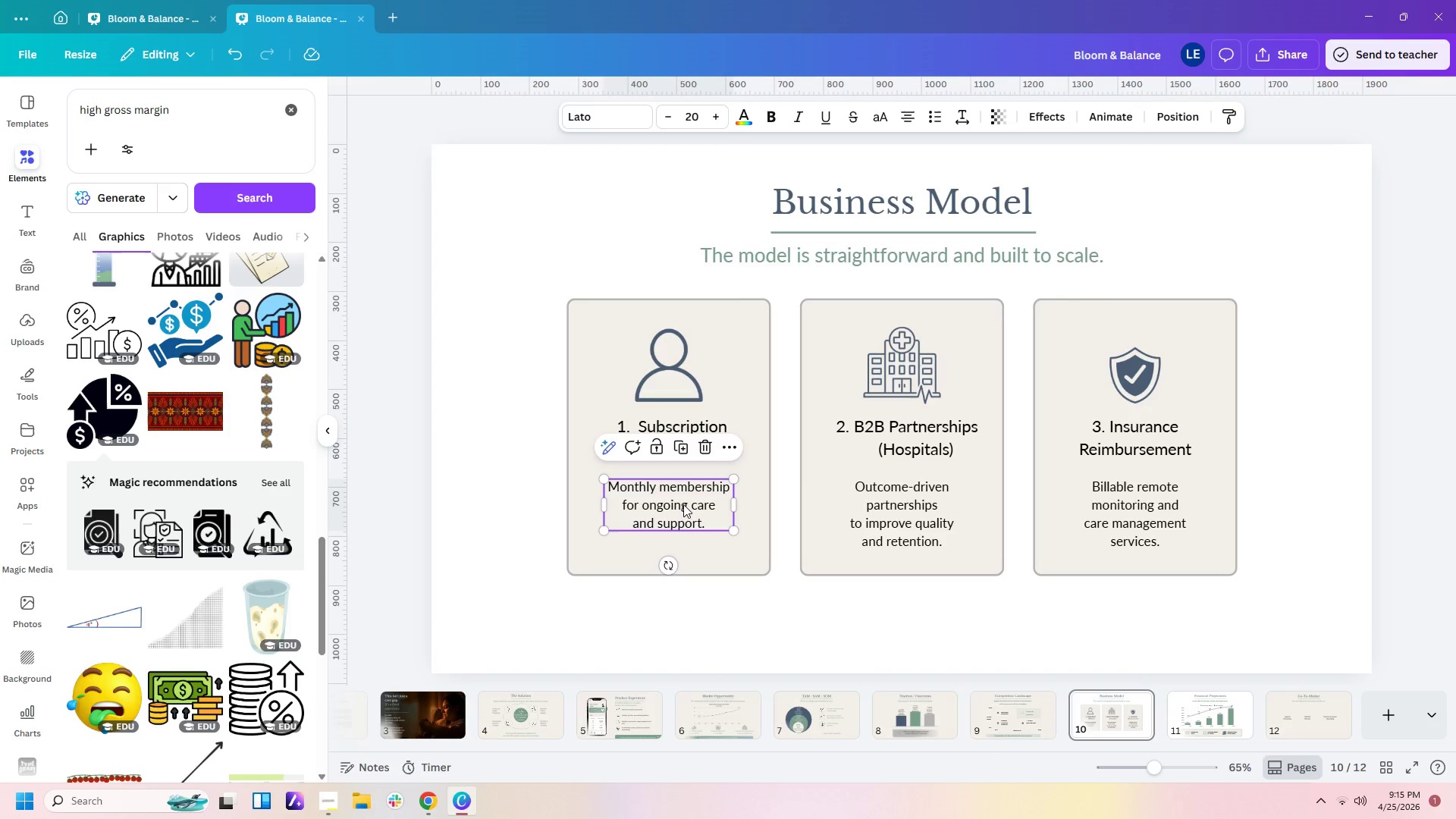 
key(Control+C)
 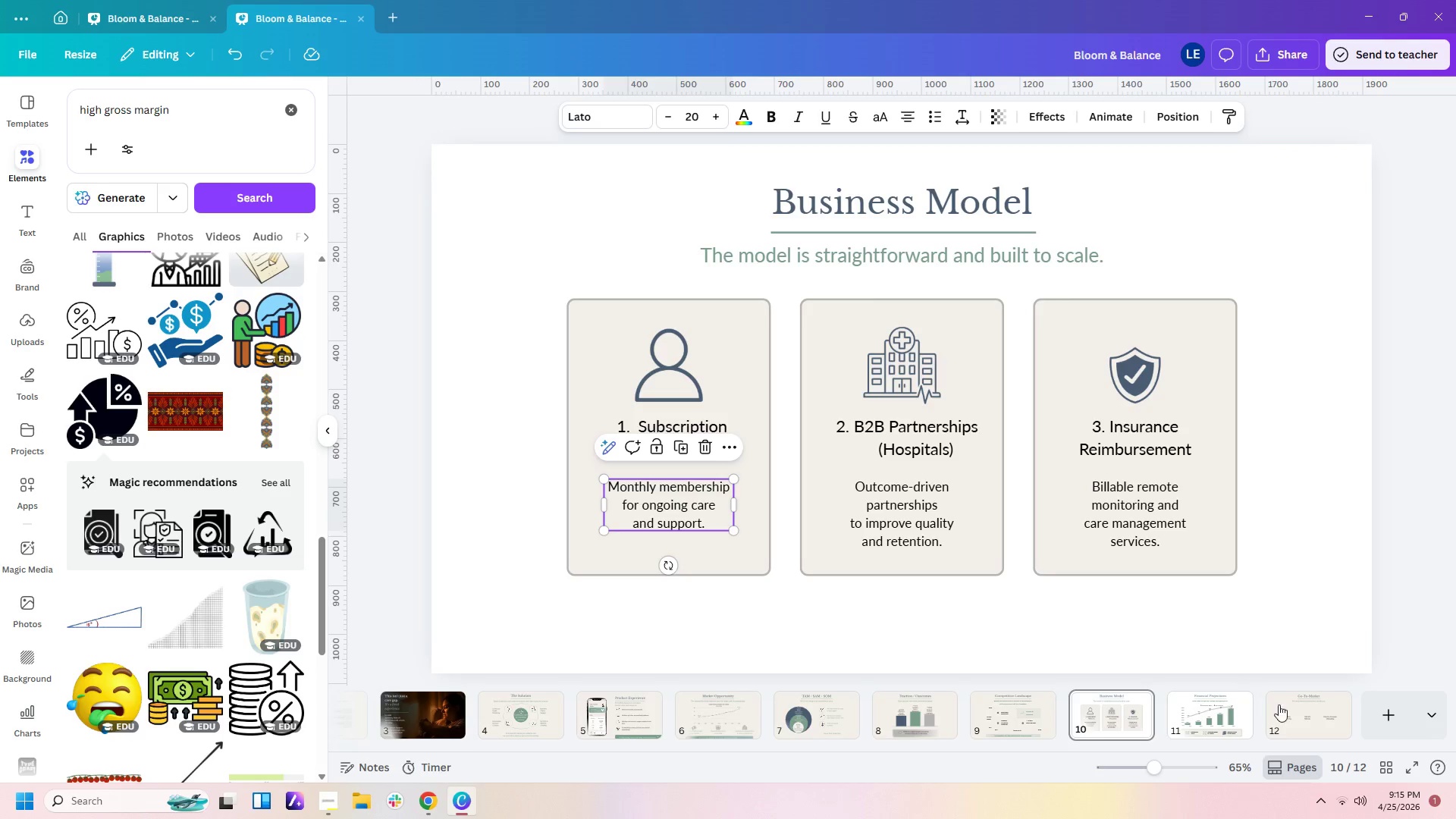 
left_click([1301, 712])
 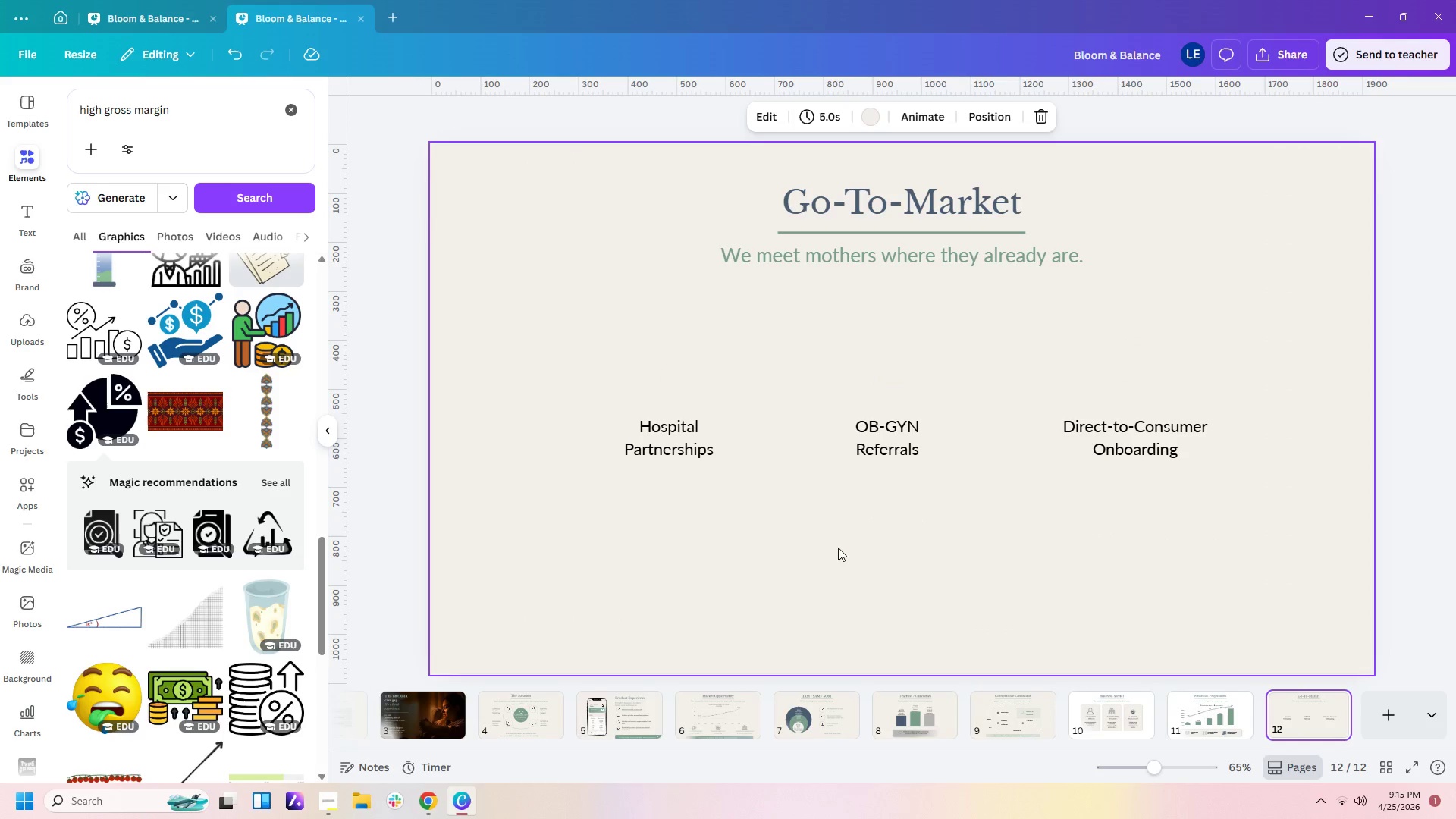 
key(Control+V)
 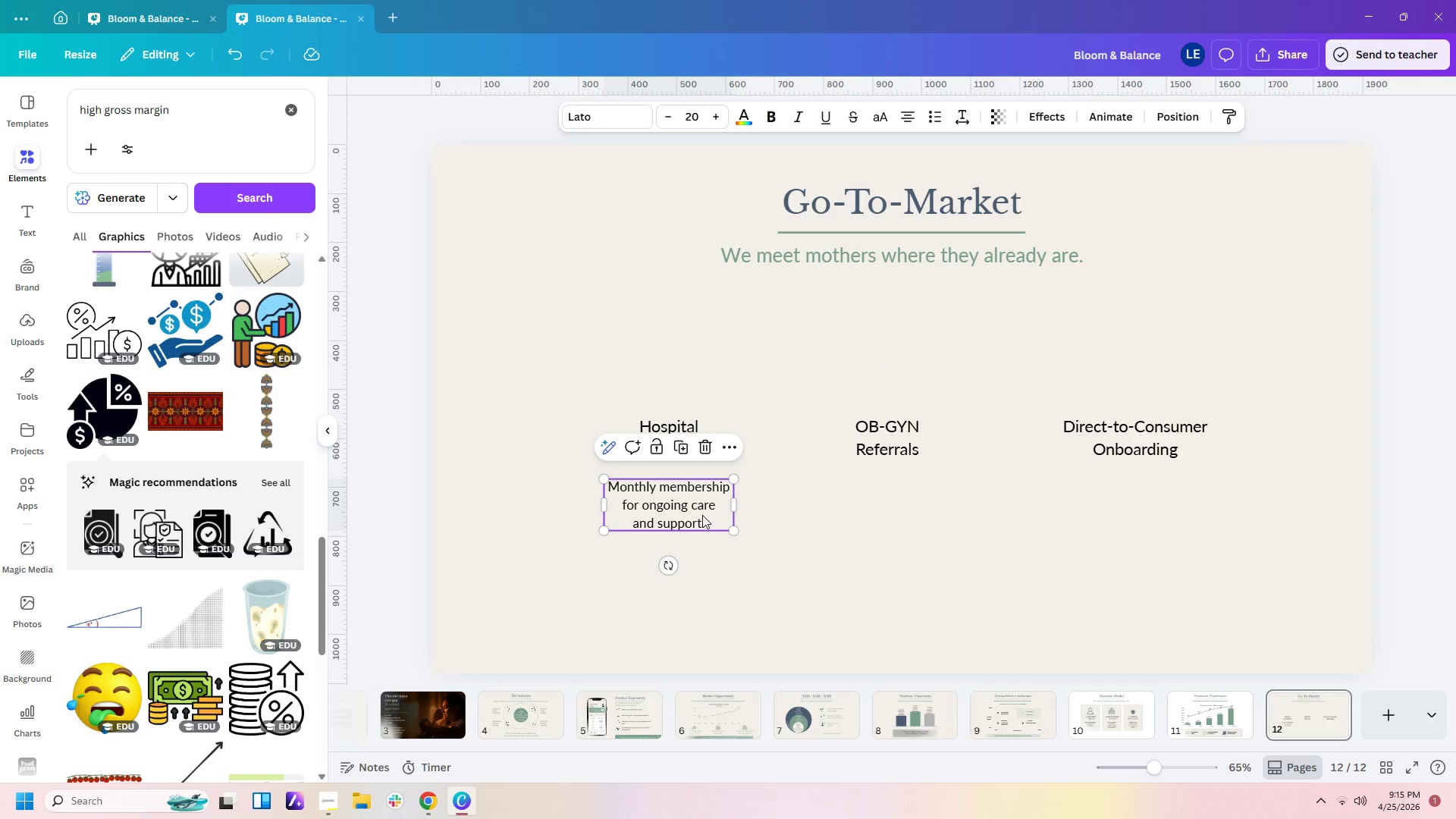 
double_click([702, 515])
 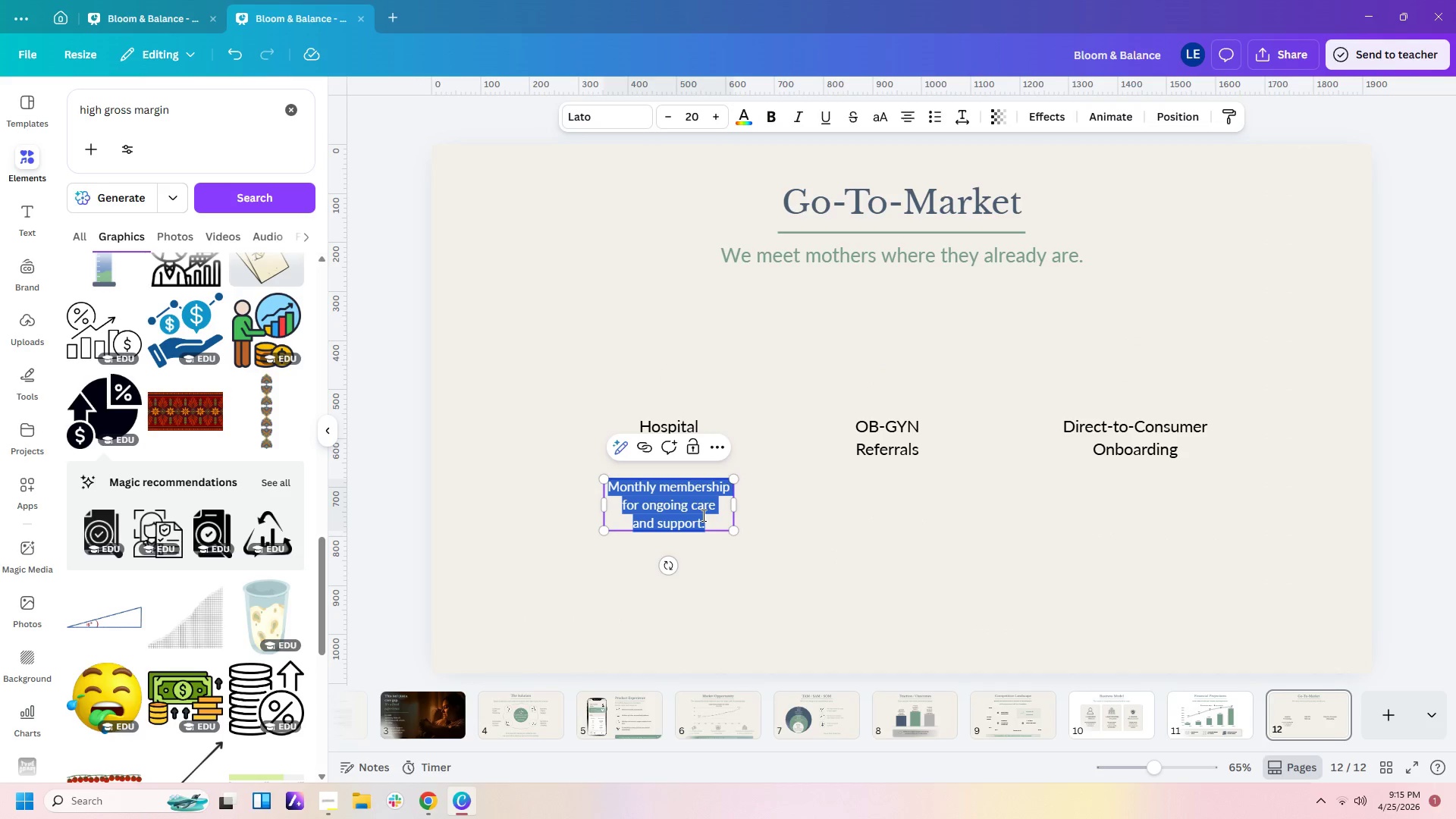 
type(Integrated into discharge process)
 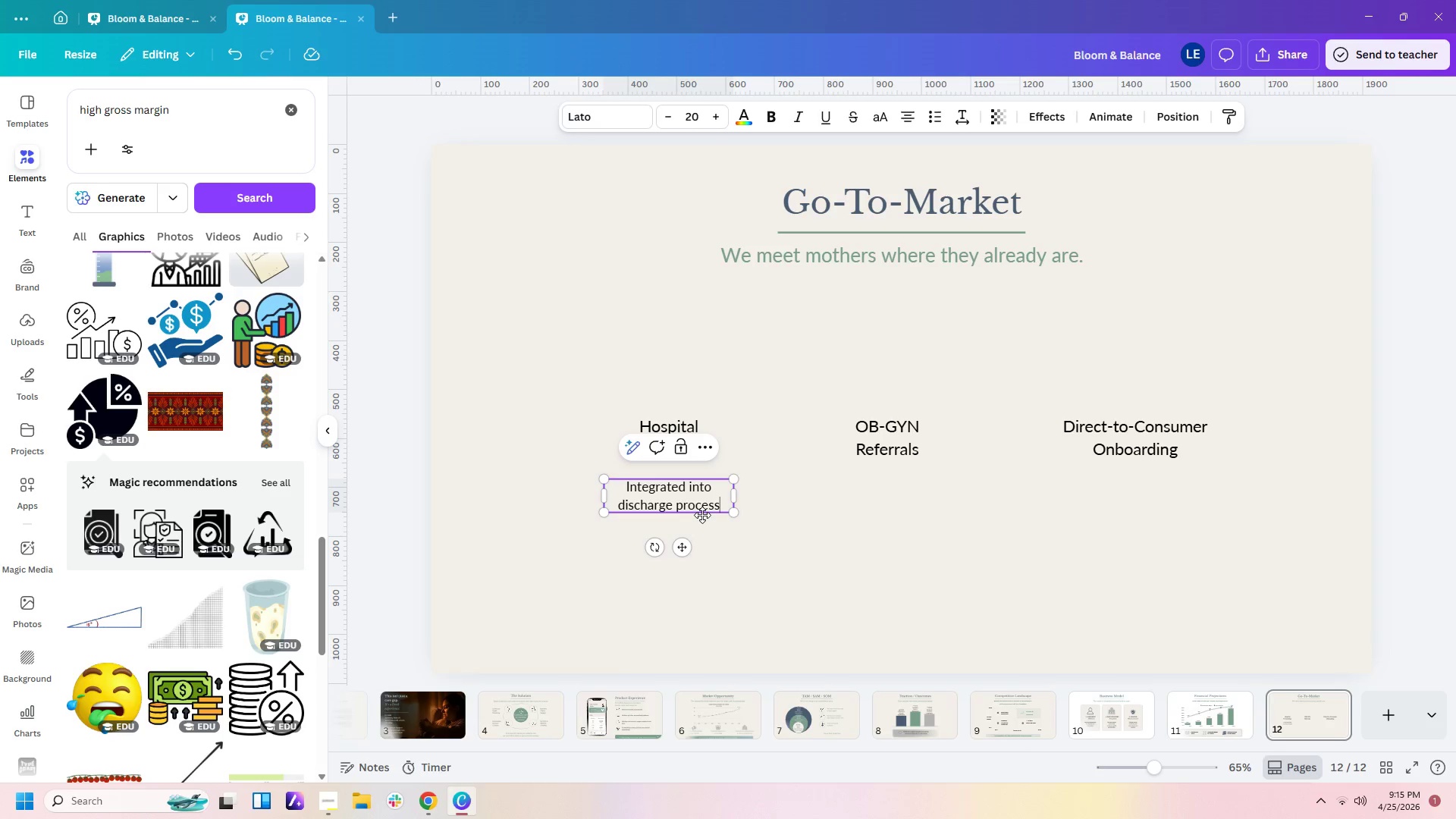 
left_click([768, 543])
 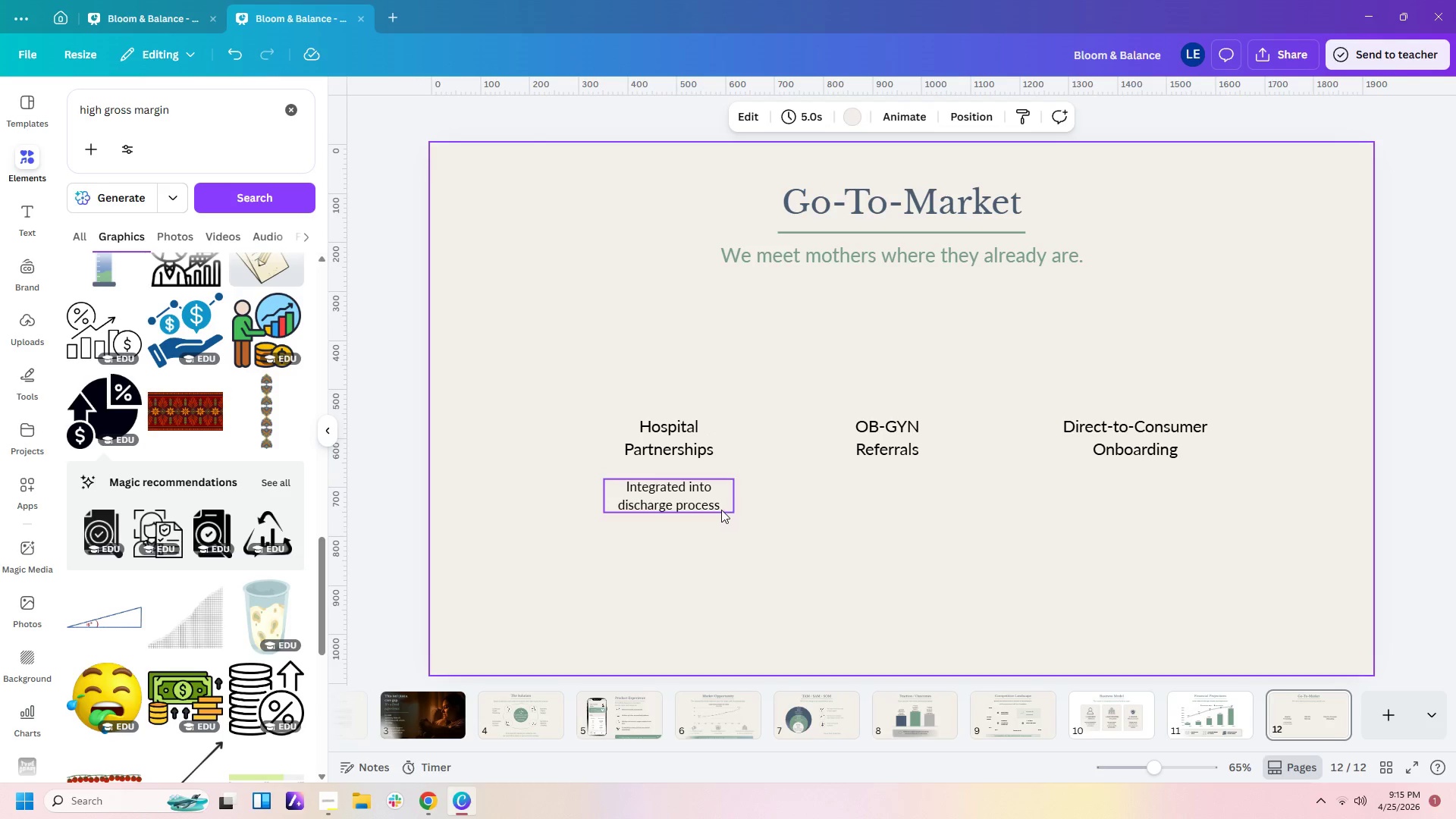 
left_click([721, 508])
 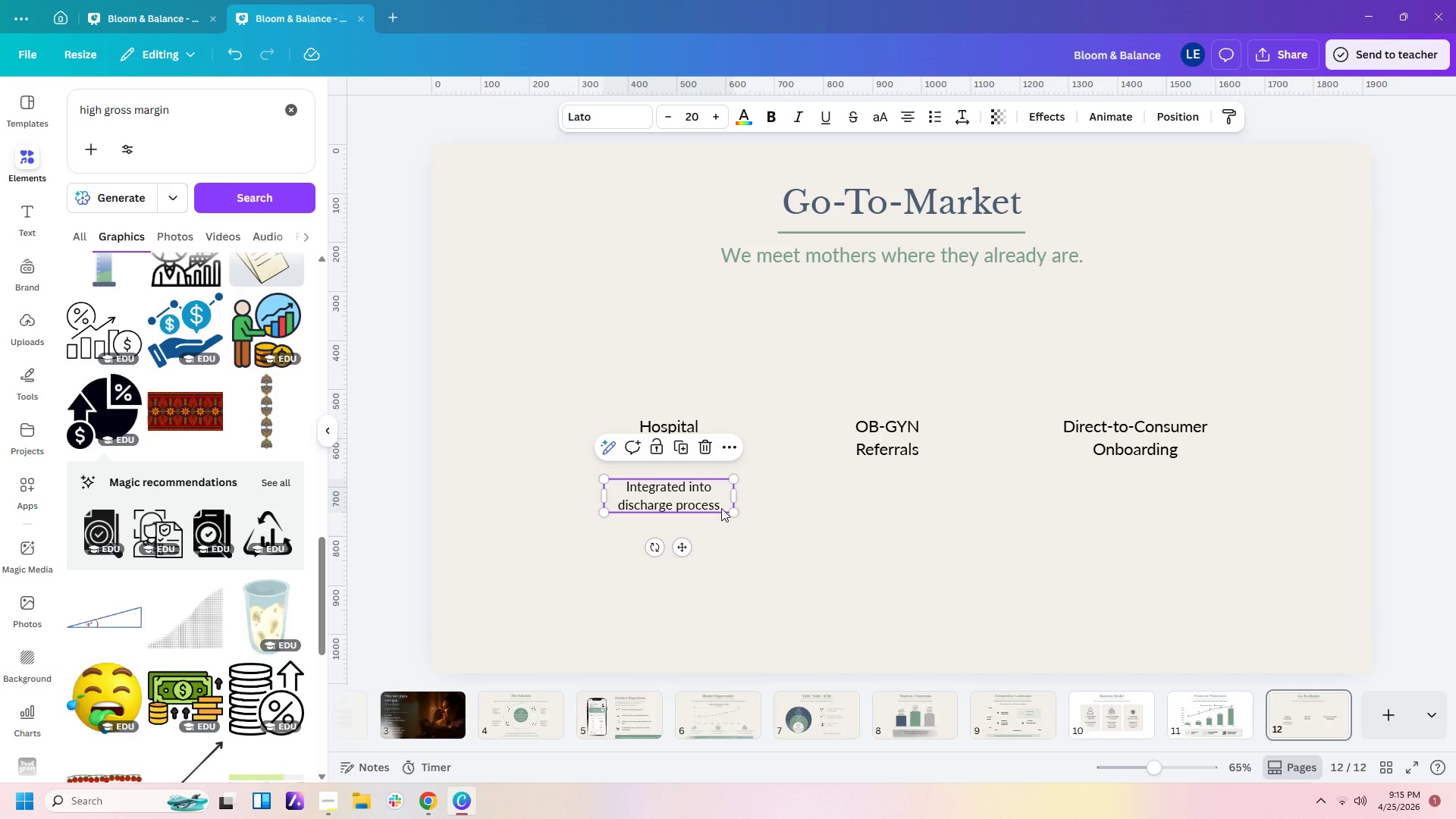 
key(Control+C)
 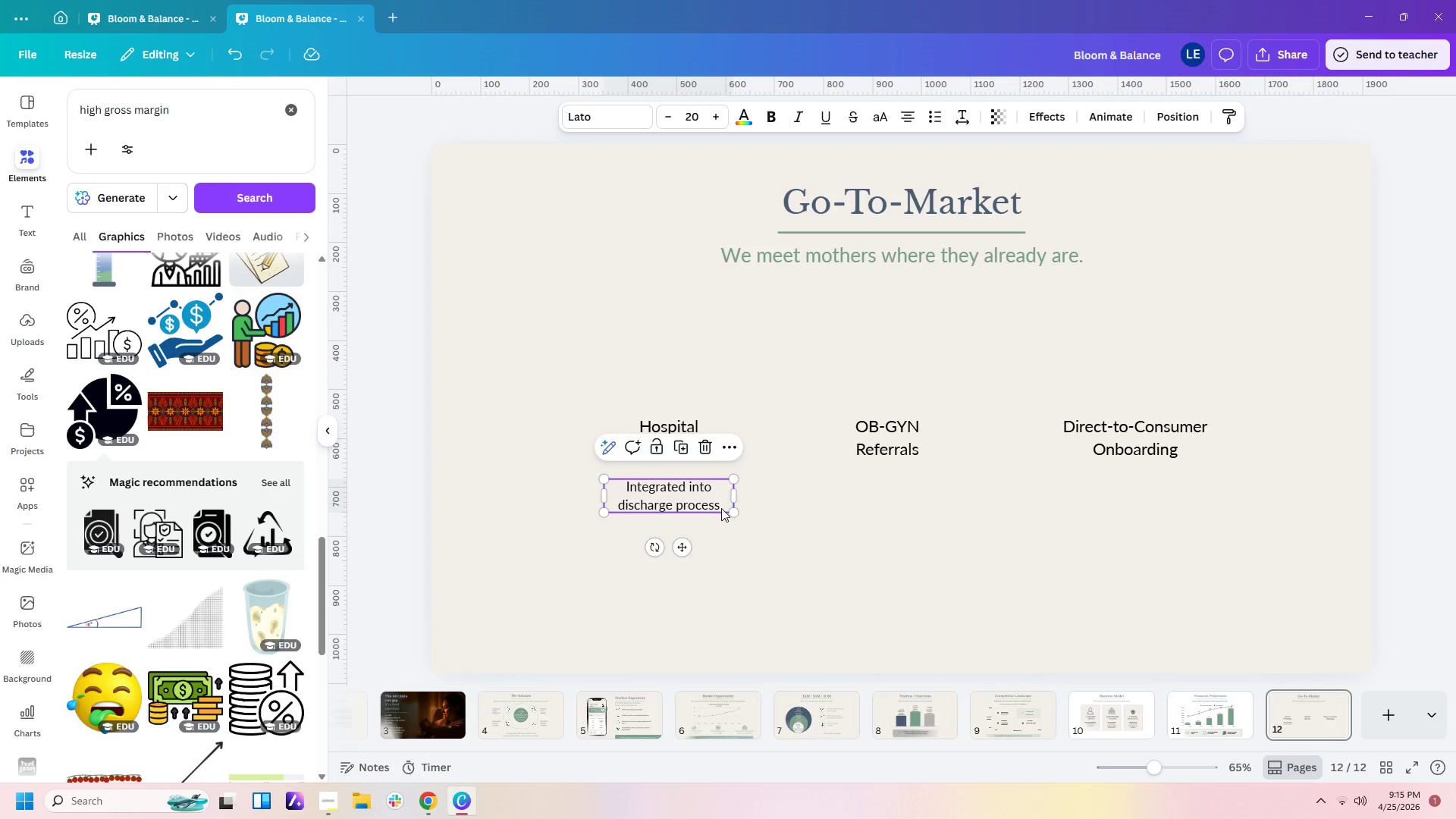 
key(Control+V)
 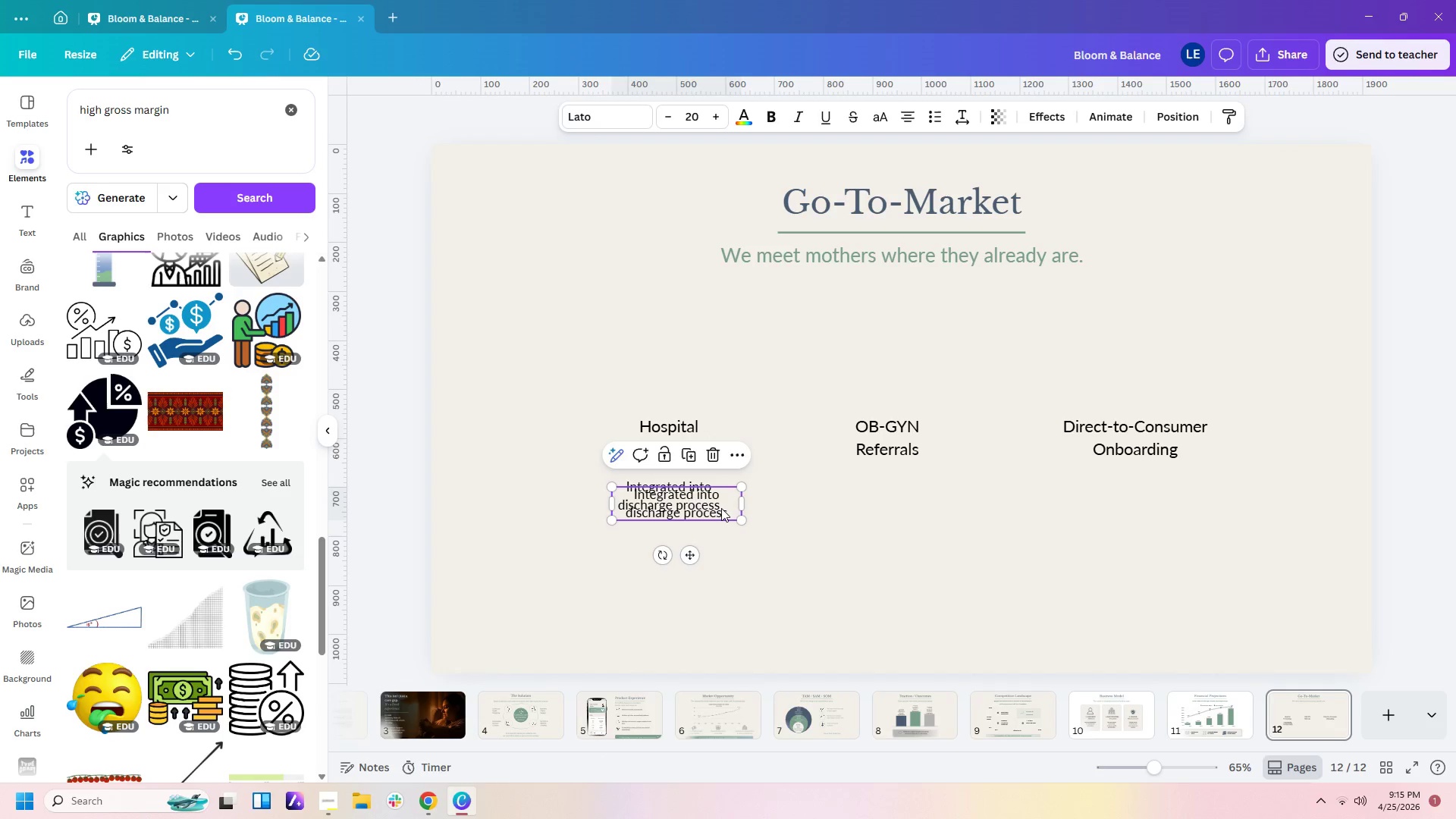 
left_click_drag(start_coordinate=[721, 508], to_coordinate=[935, 502])
 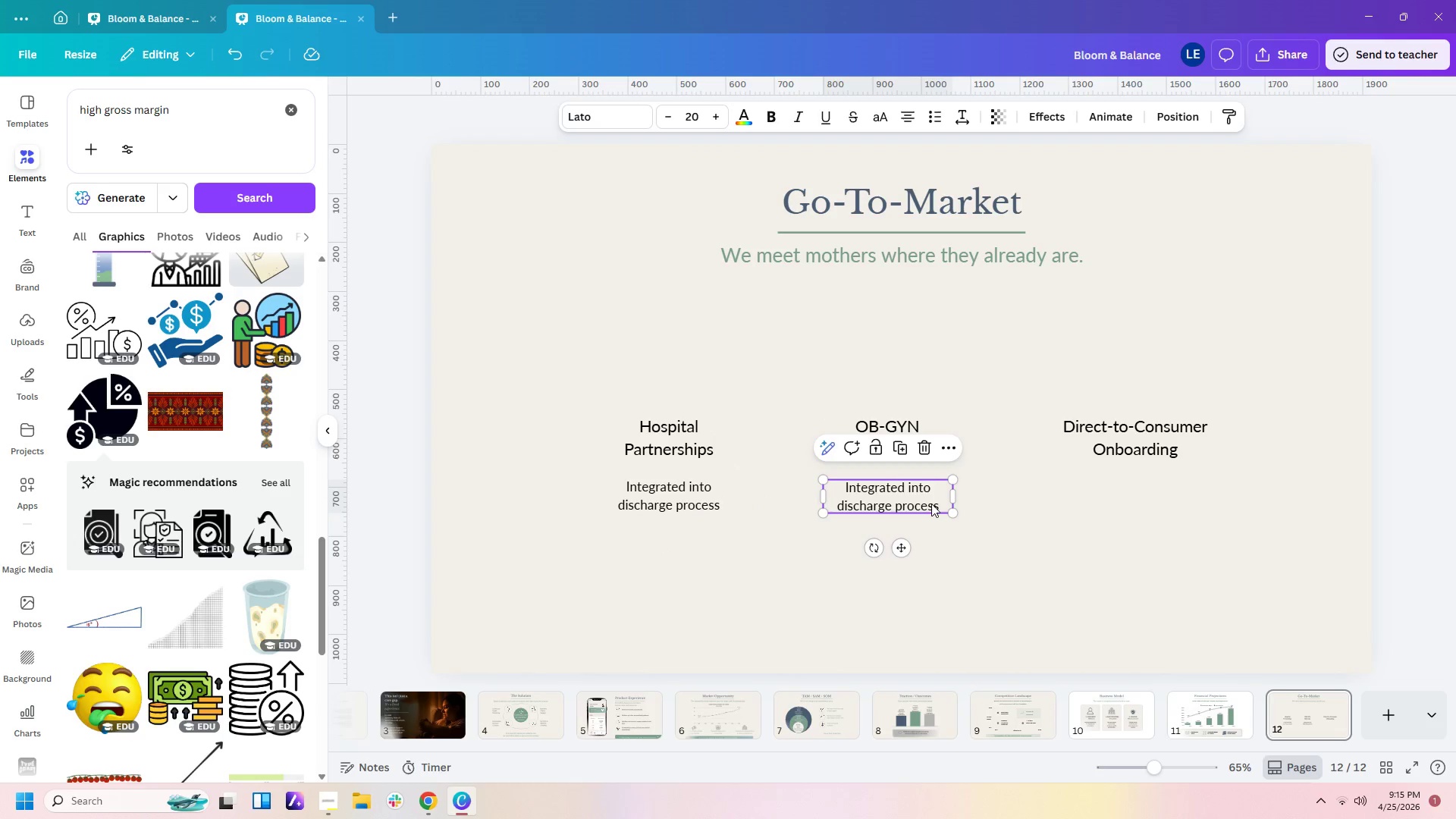 
double_click([931, 504])
 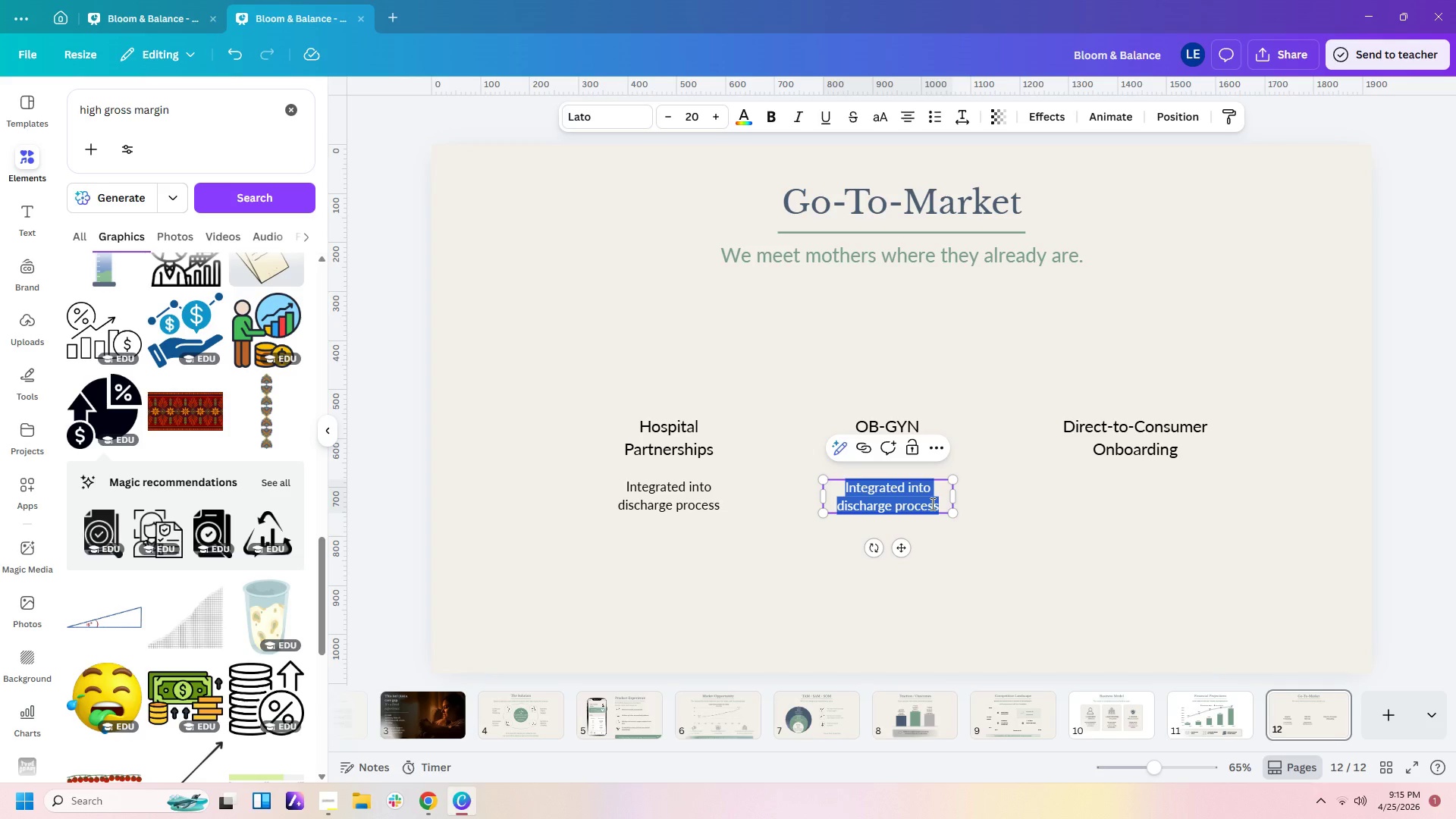 
type(Trusted by po)
key(Backspace)
type(roviders, recommended with confidence)
 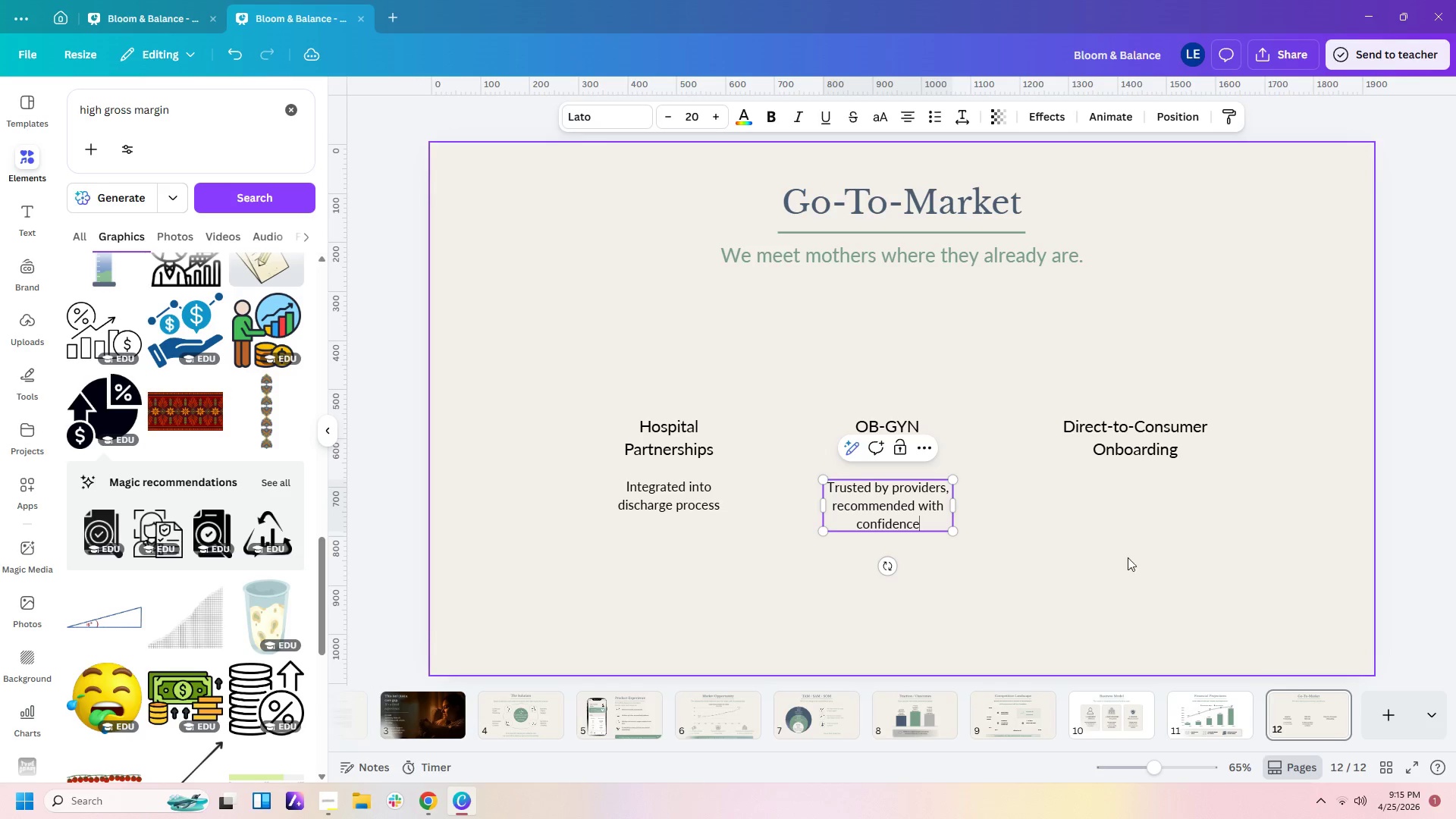 
left_click([918, 505])
 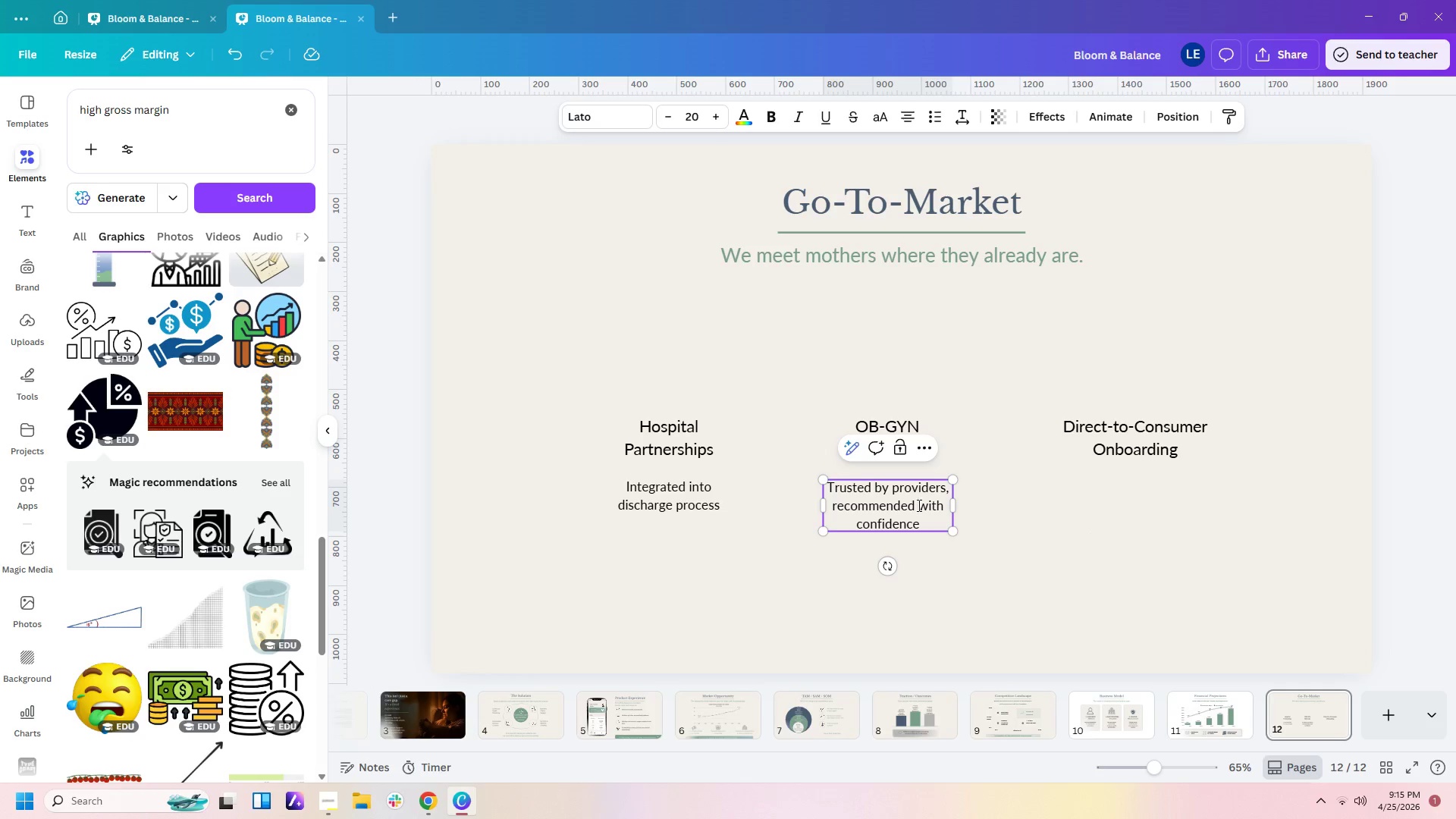 
key(Backspace)
 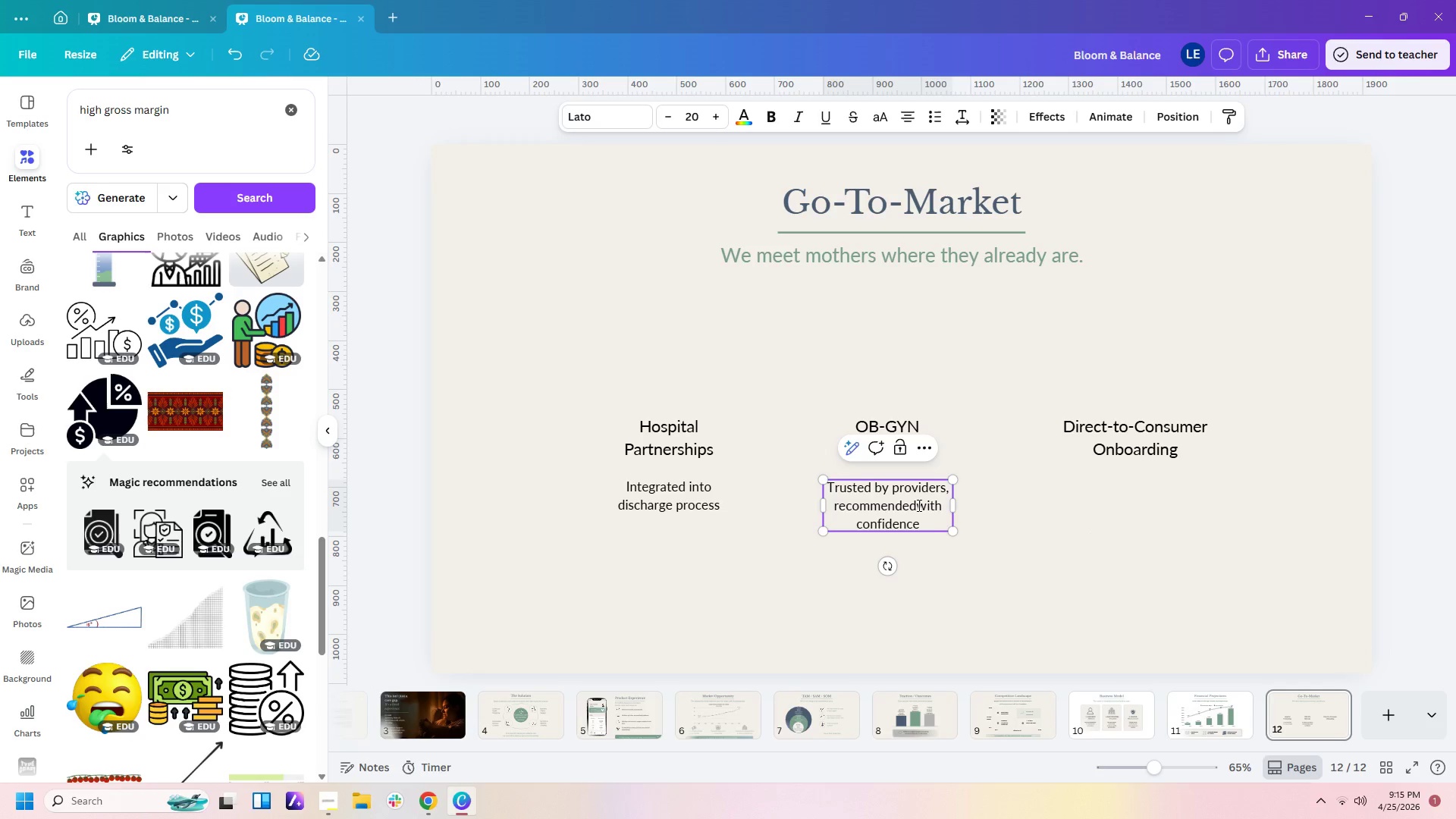 
key(Enter)
 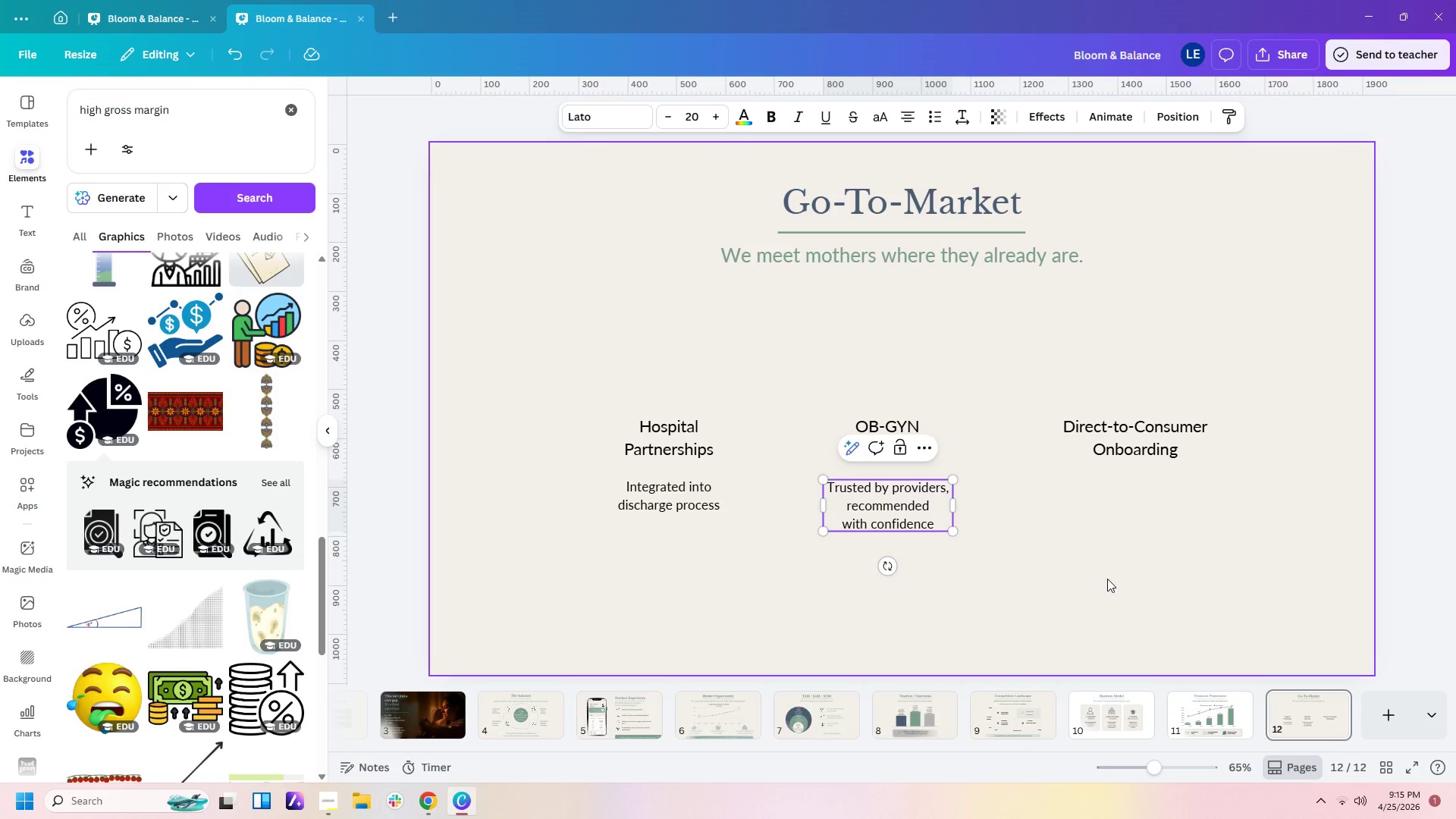 
double_click([927, 523])
 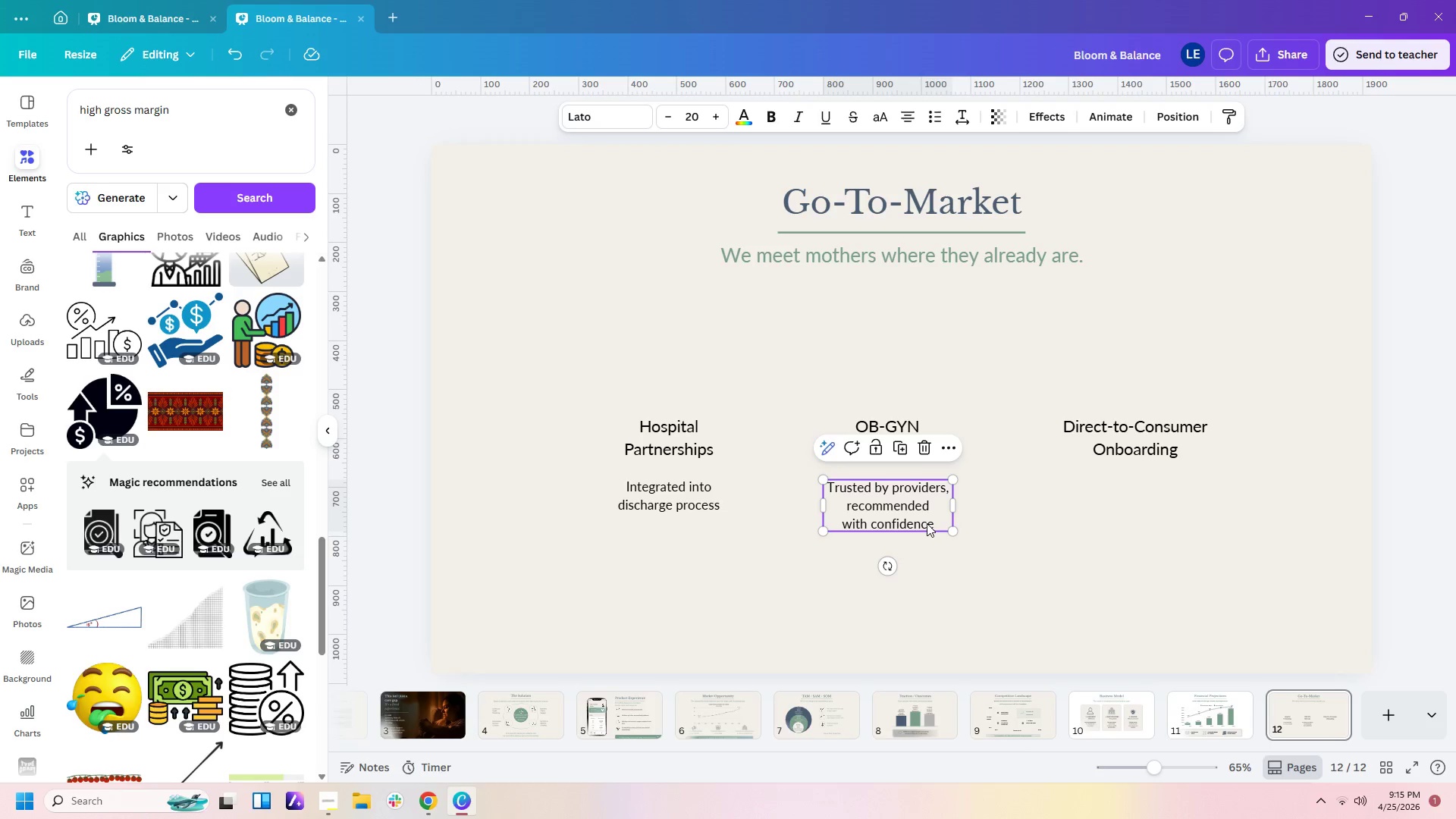 
key(Control+C)
 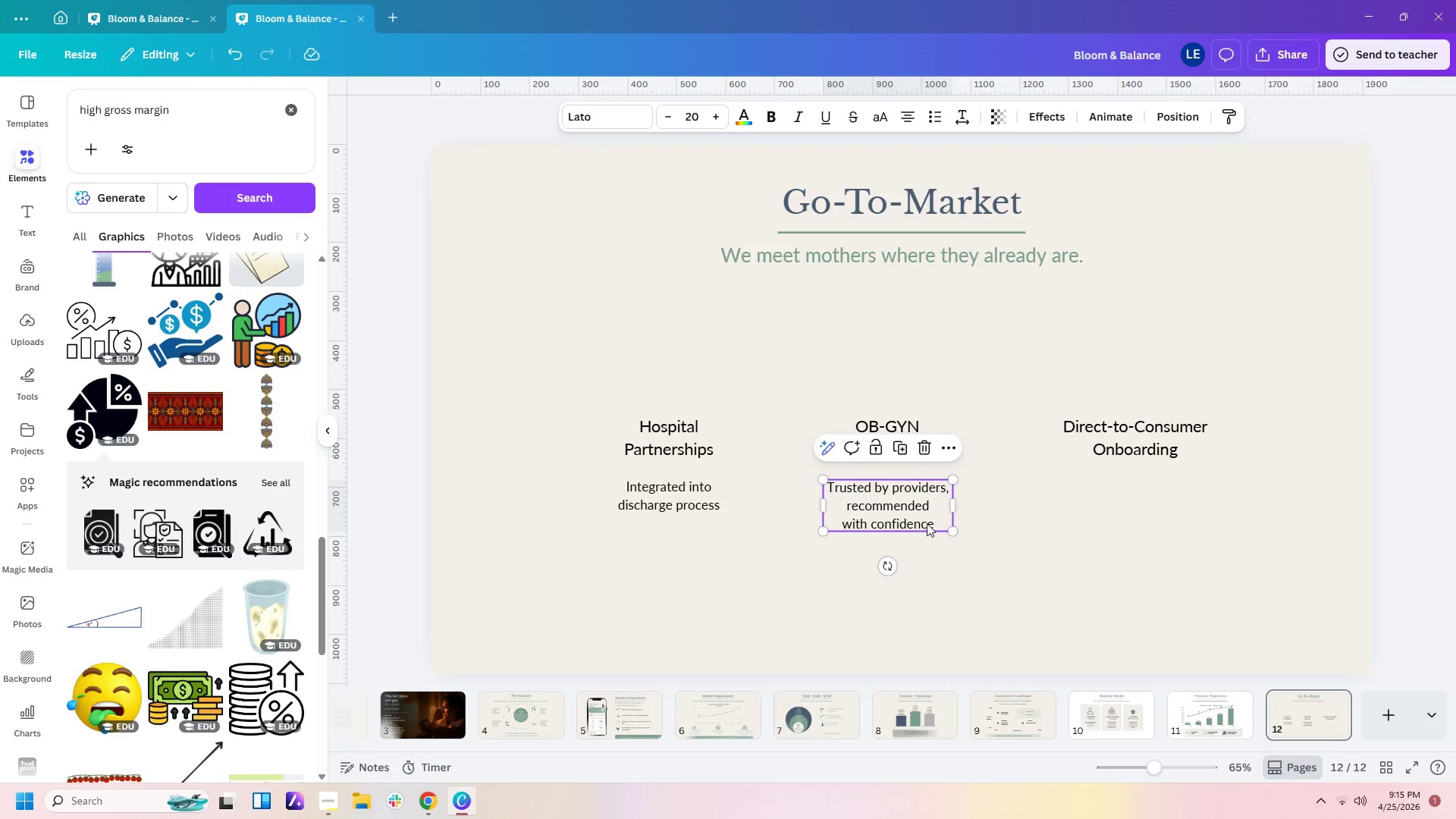 
key(Control+V)
 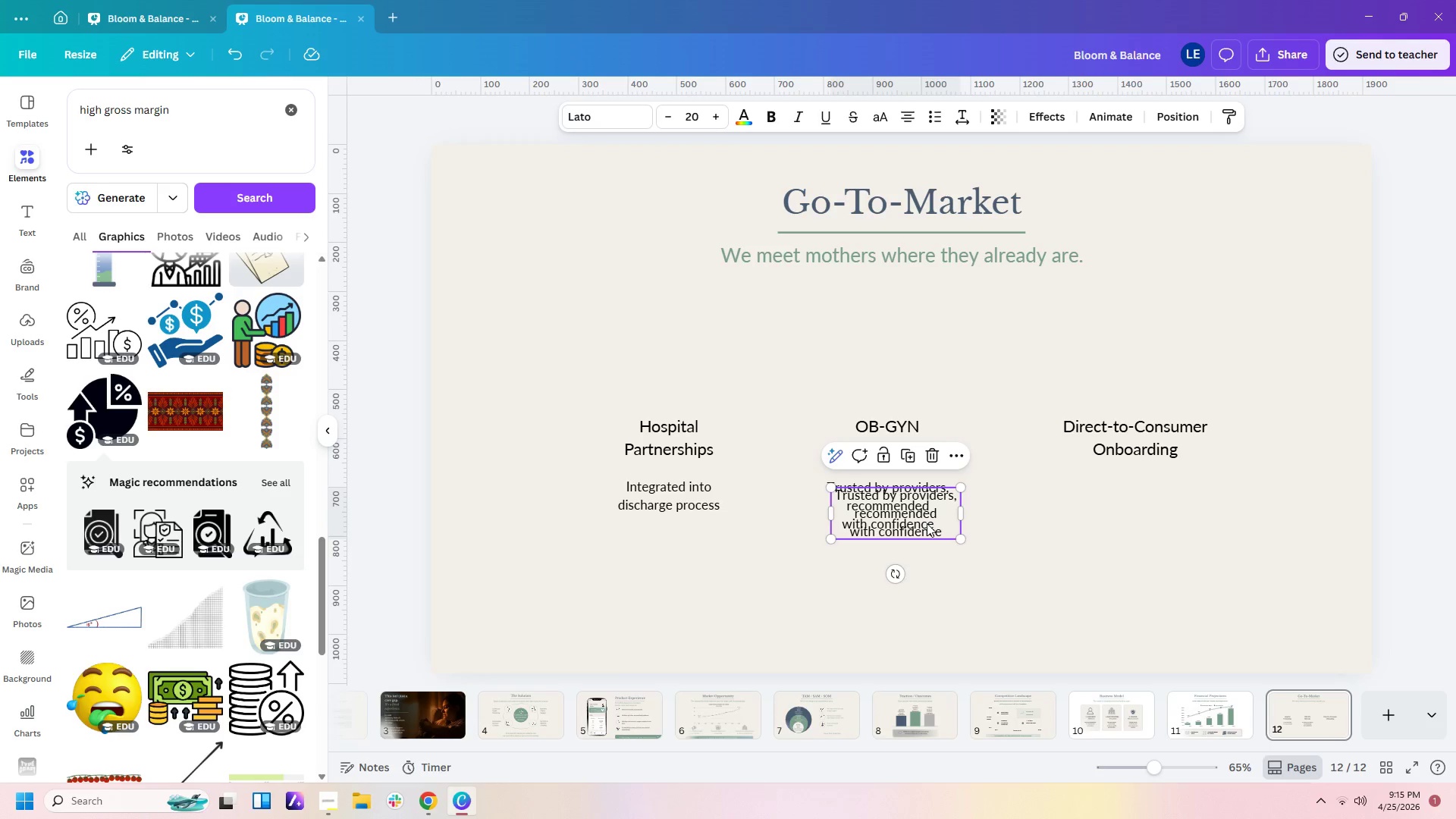 
left_click_drag(start_coordinate=[927, 523], to_coordinate=[1166, 514])
 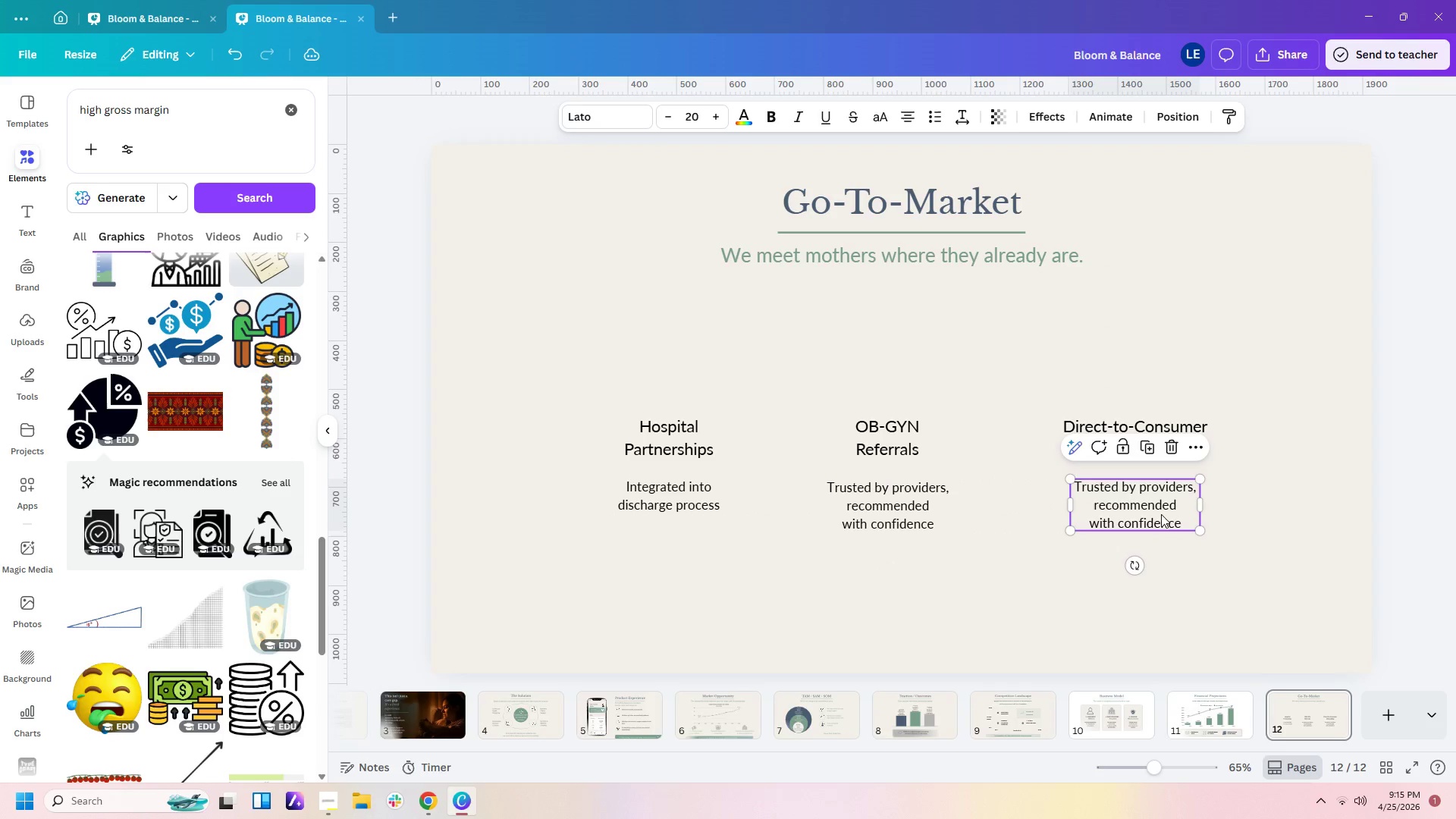 
double_click([1161, 514])
 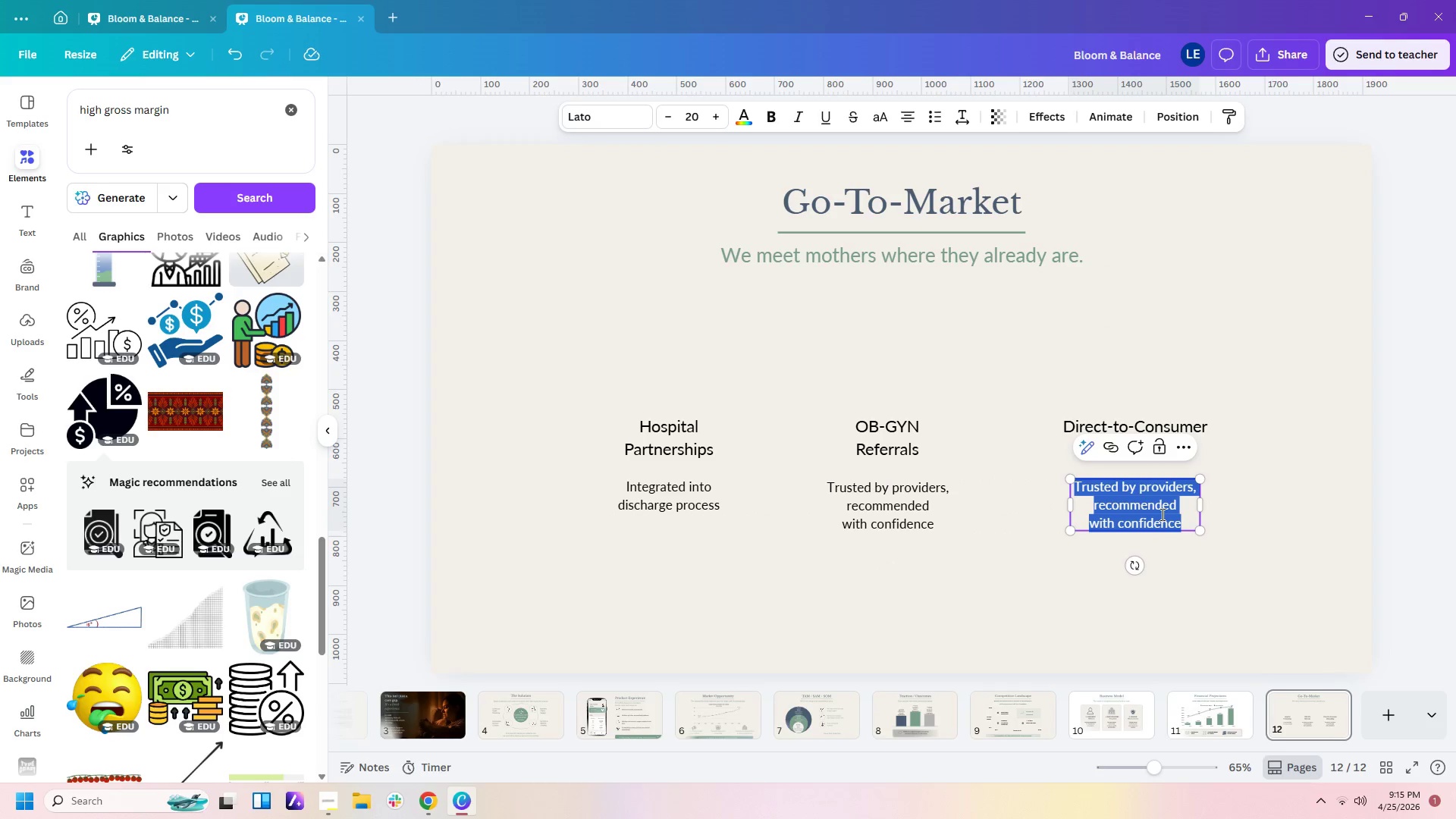 
type(Simples )
key(Backspace)
key(Backspace)
type( signip)
key(Backspace)
key(Backspace)
type(up, easy access, lasting support)
 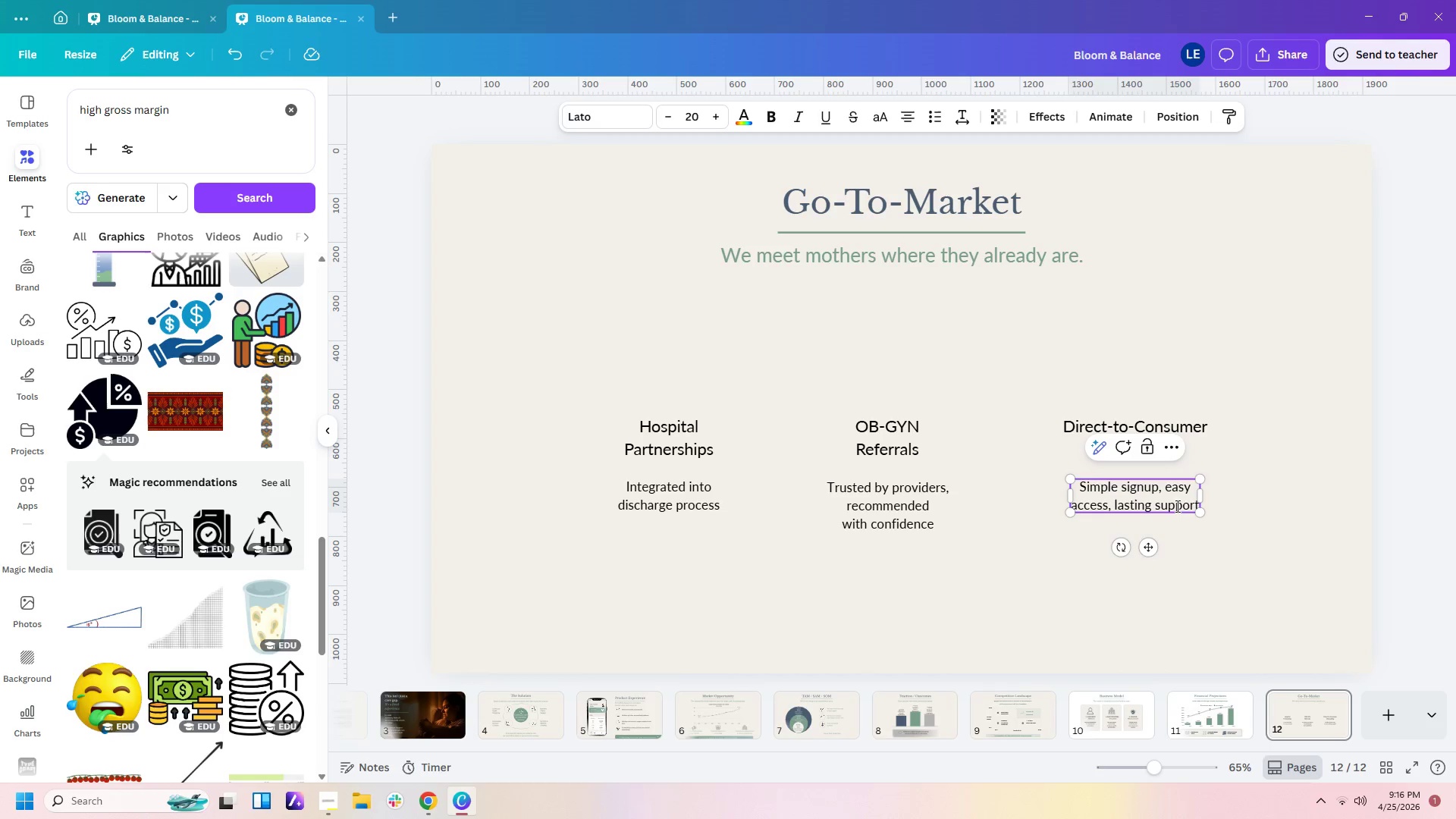 
left_click([1166, 486])
 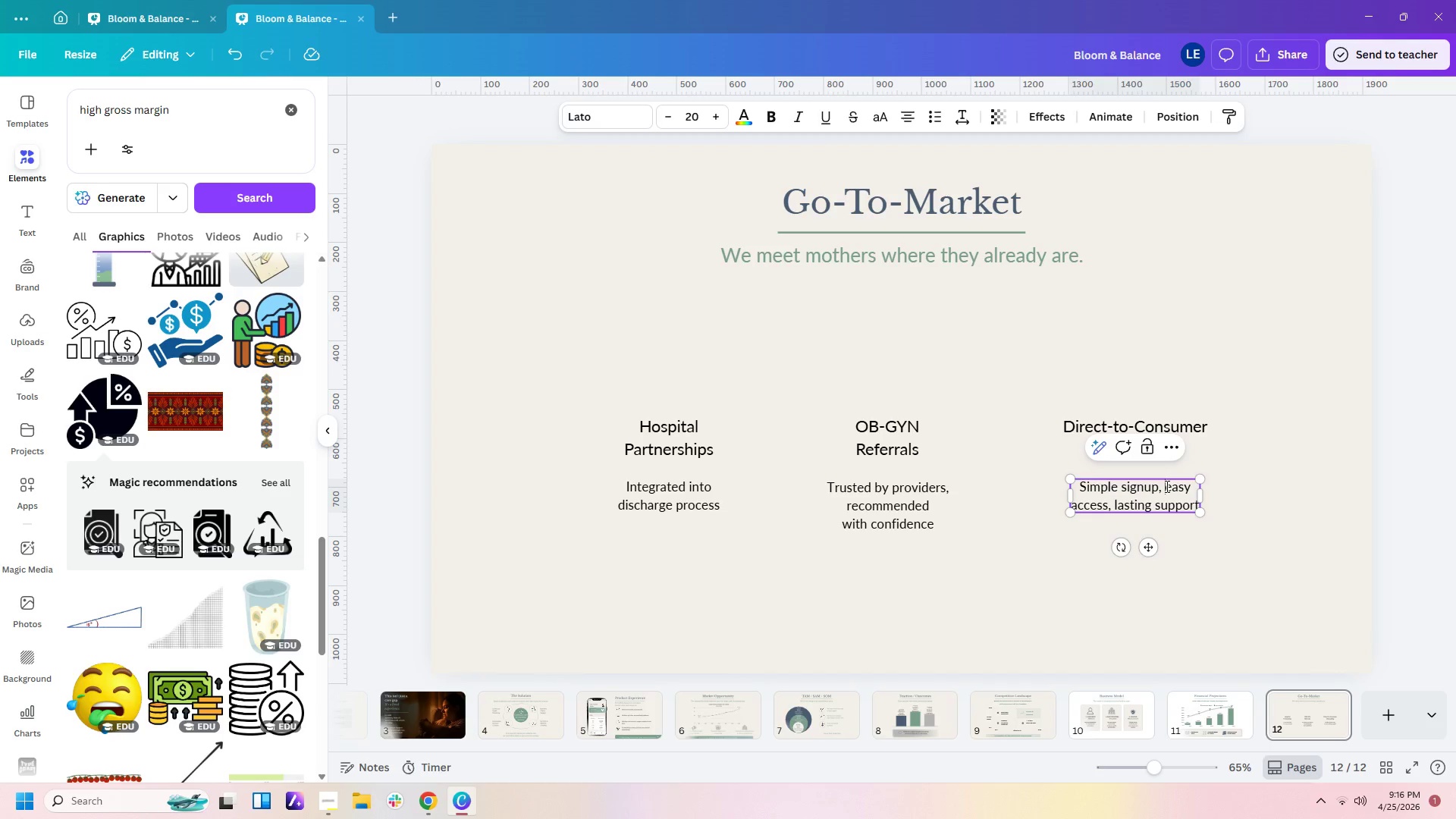 
key(Enter)
 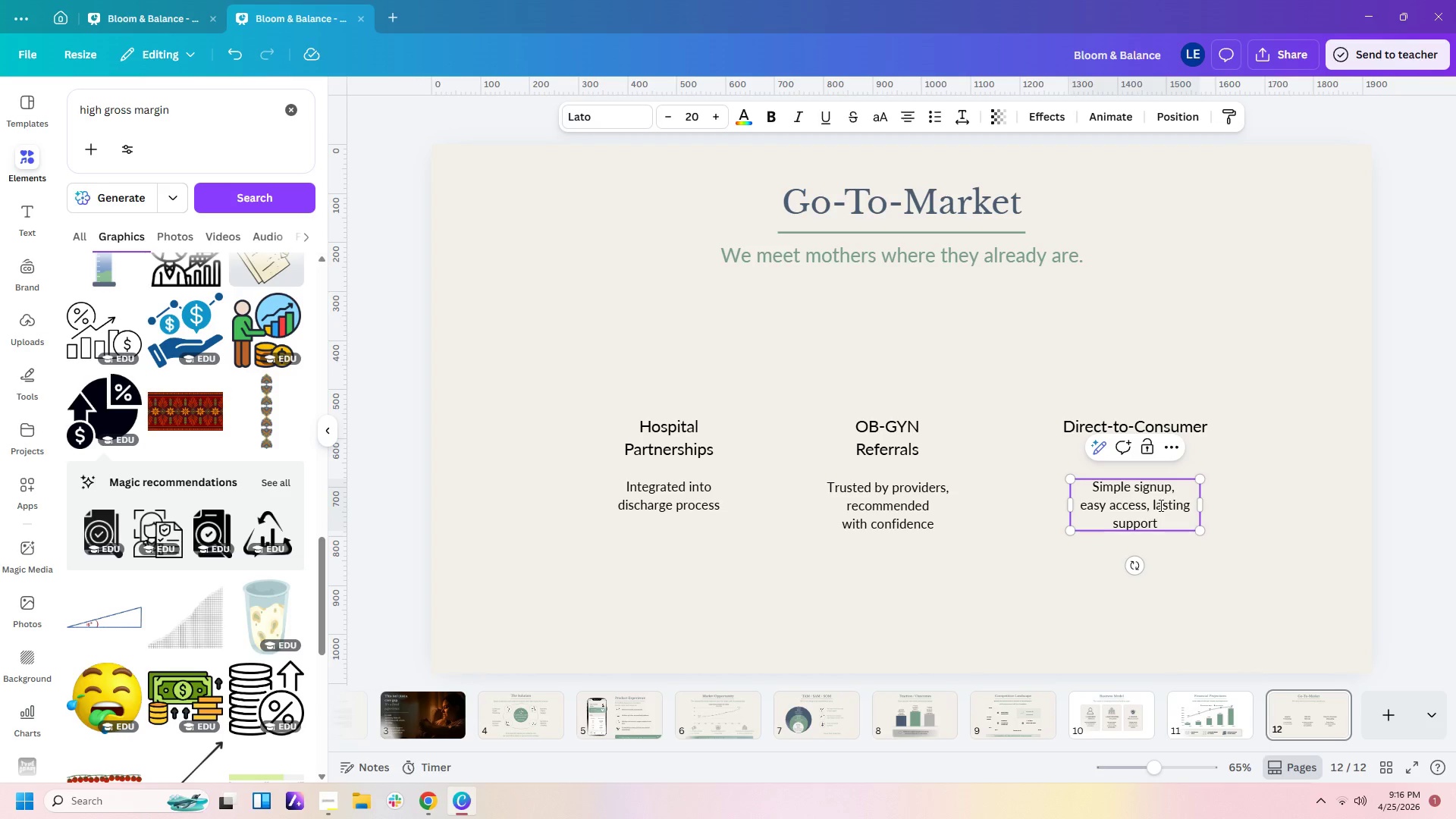 
left_click([1153, 506])
 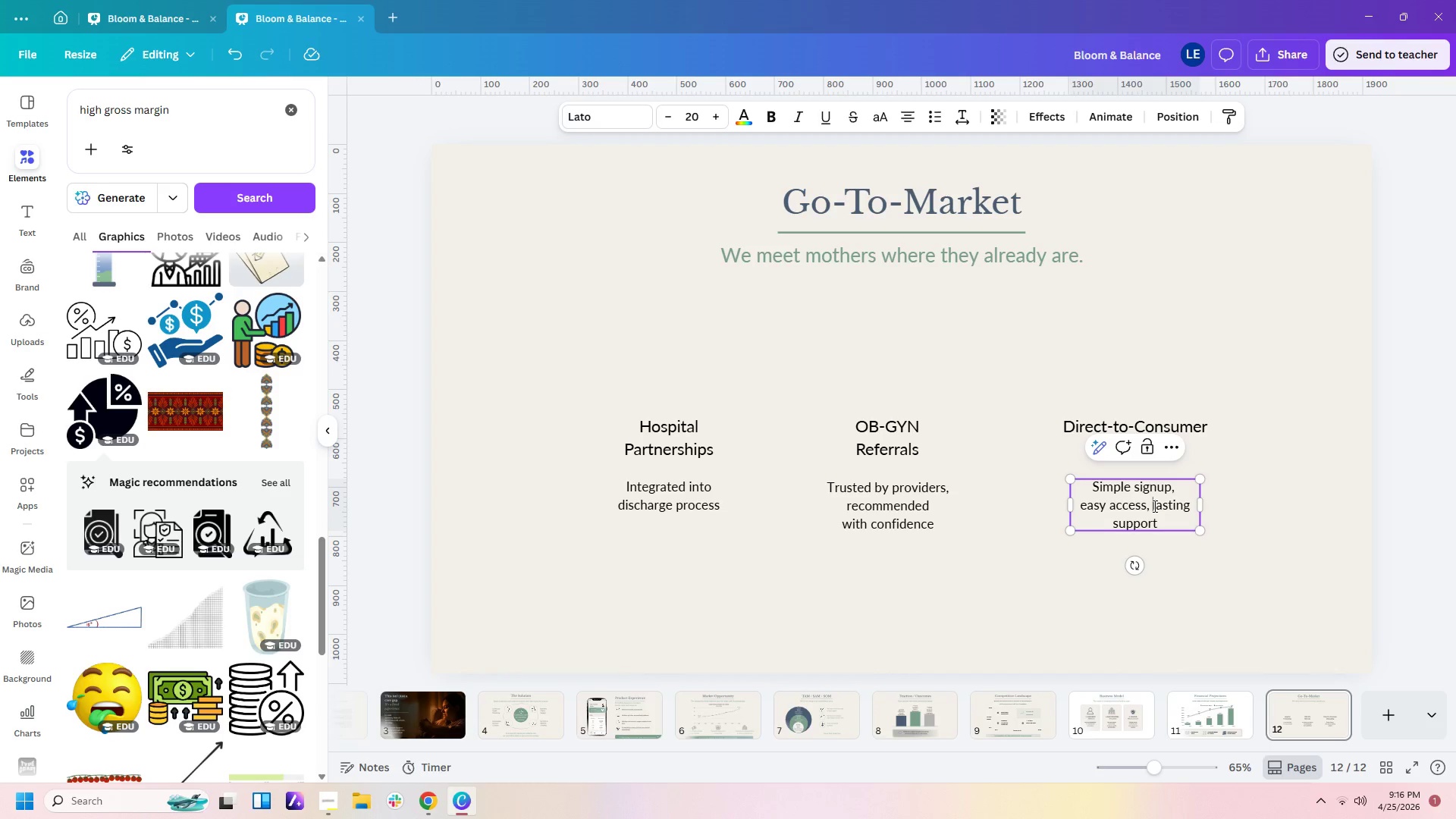 
key(Backspace)
 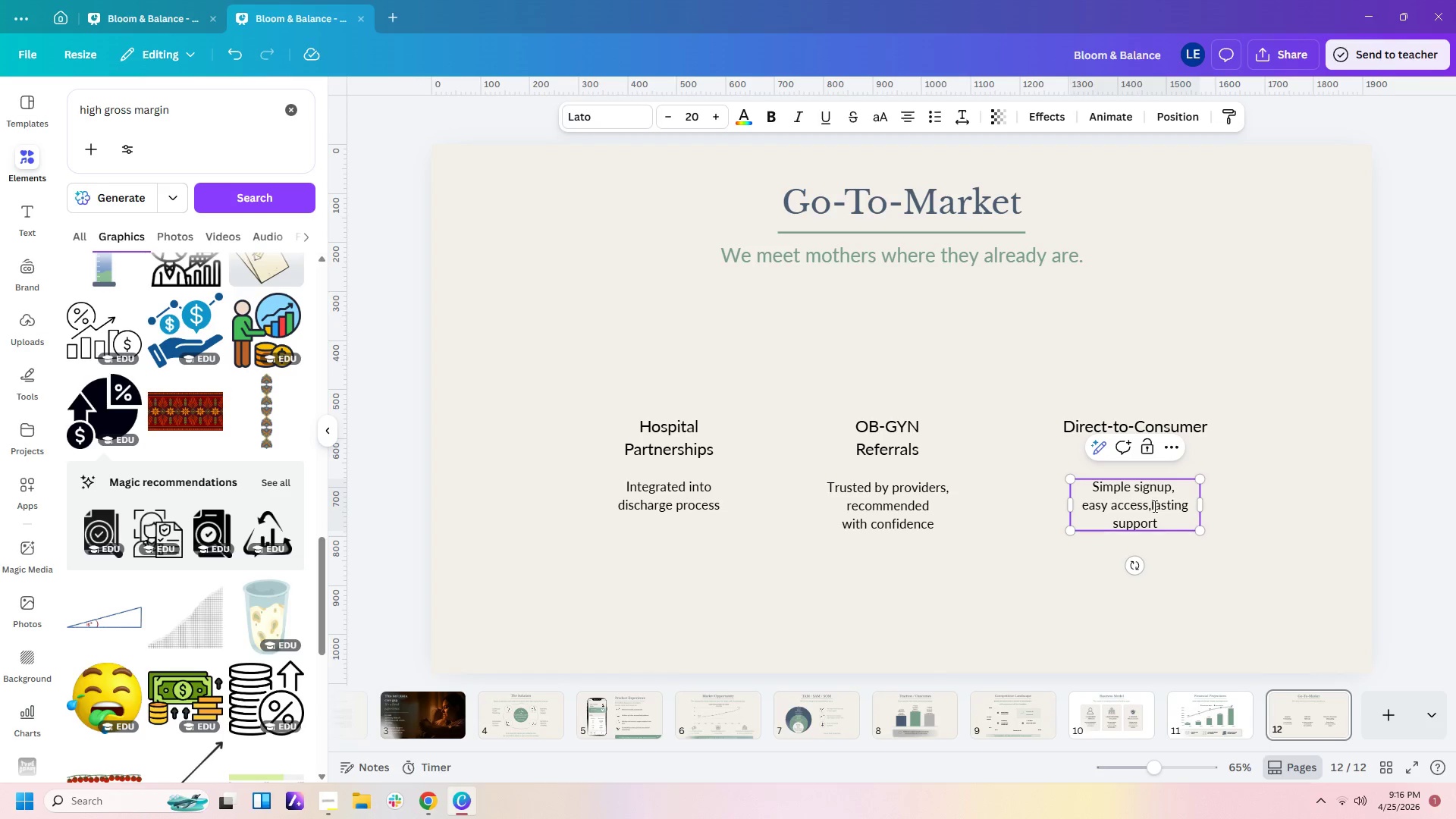 
key(Enter)
 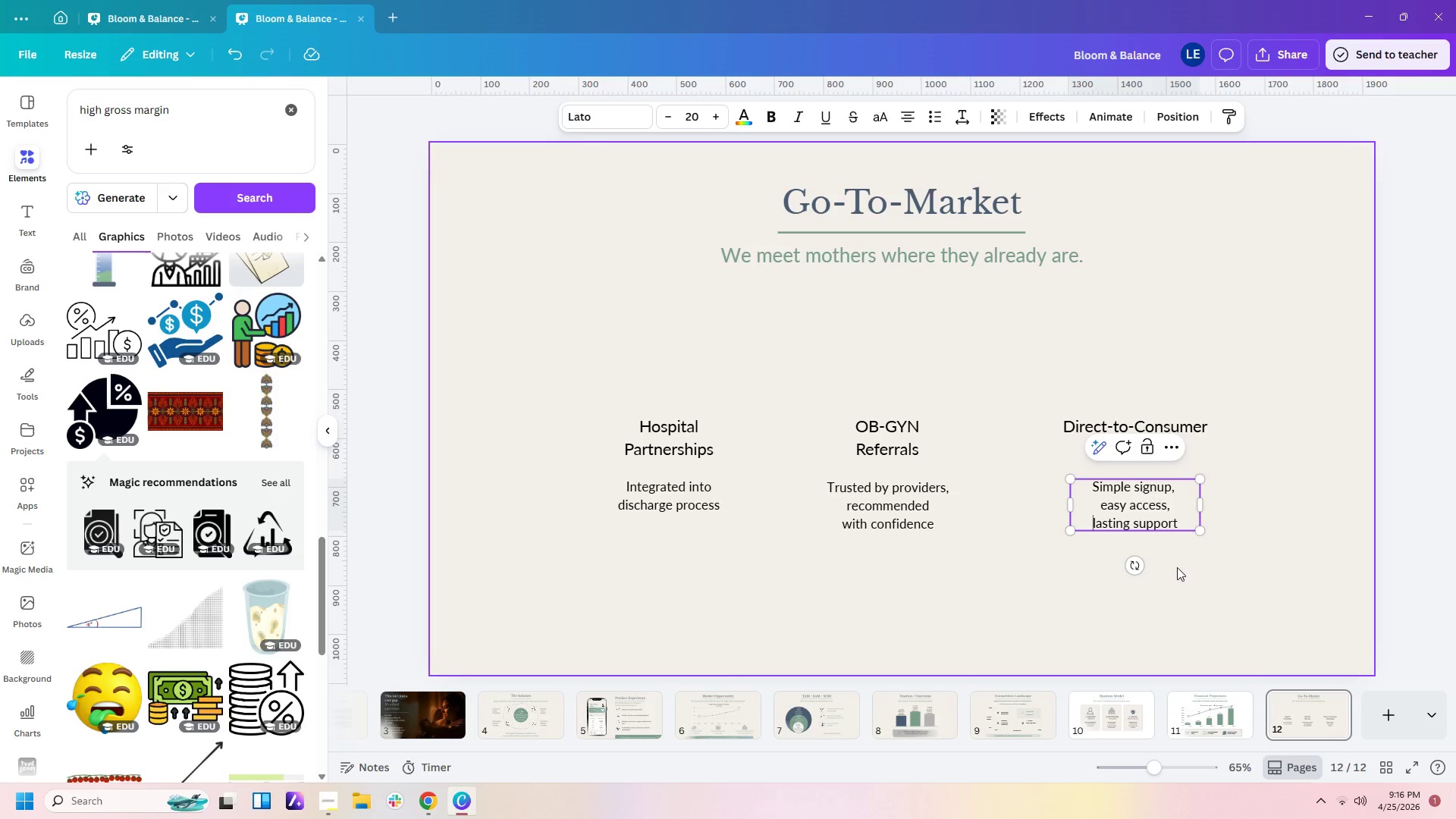 
left_click([1260, 614])
 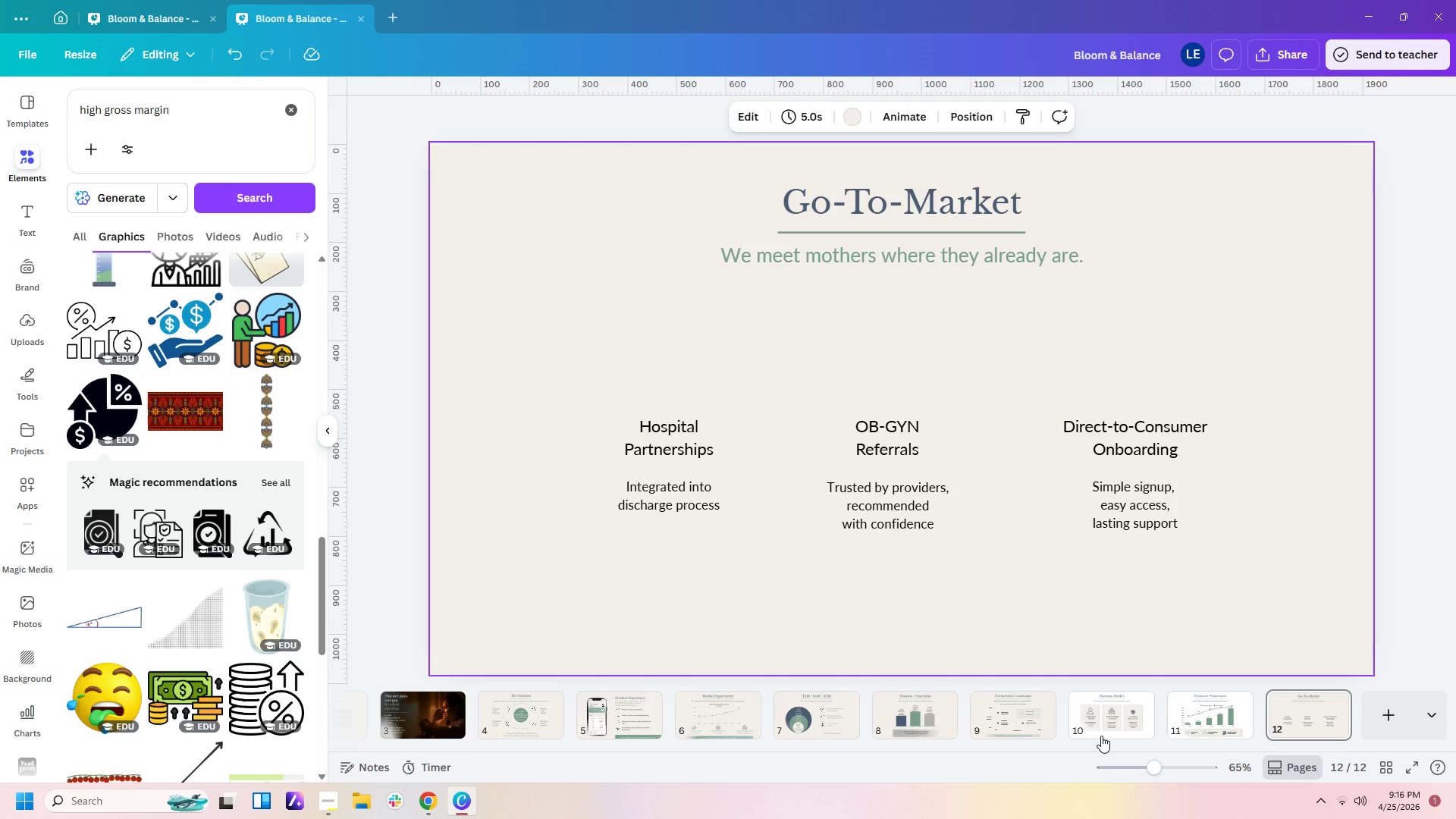 
wait(5.56)
 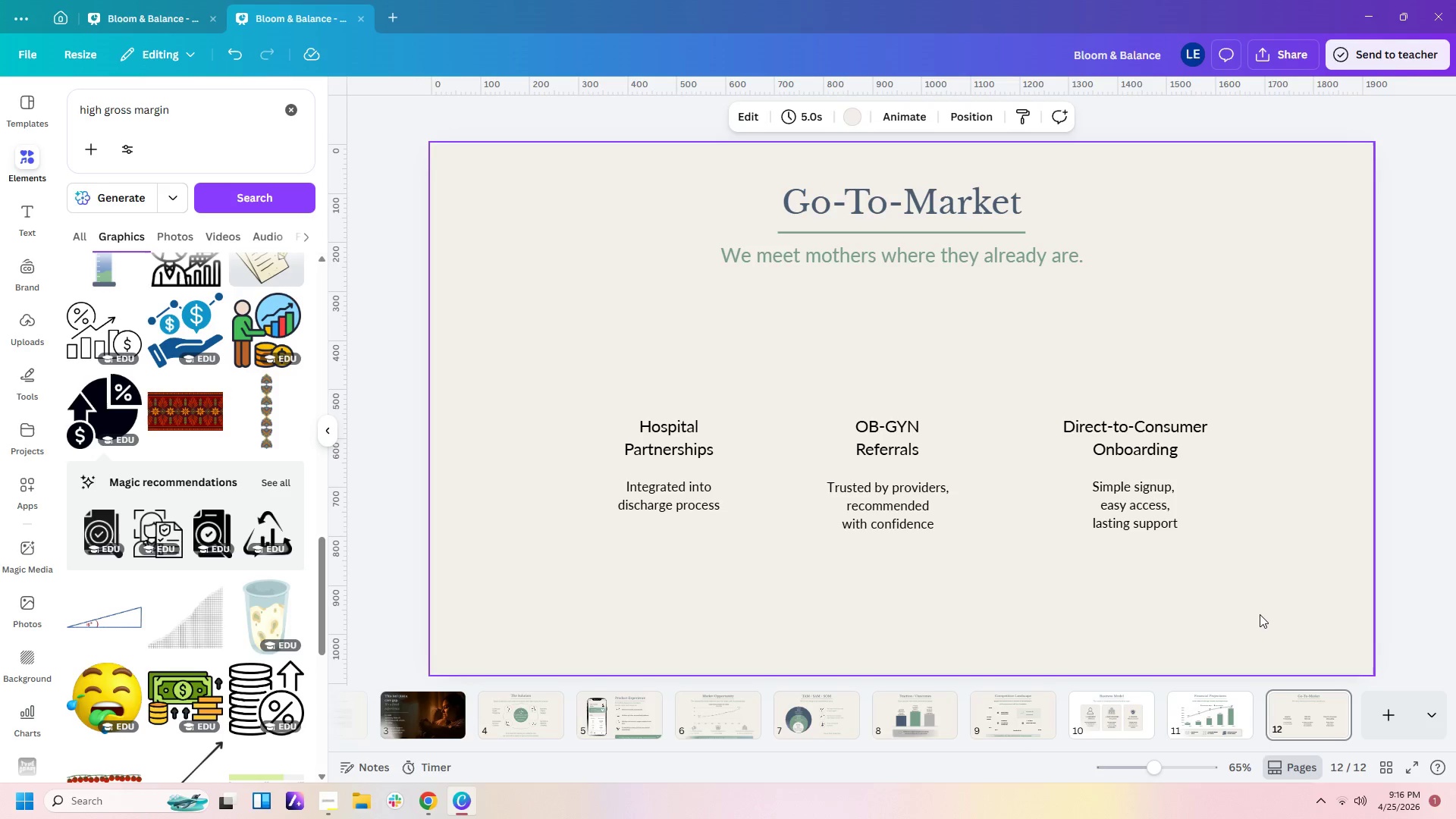 
left_click([20, 147])
 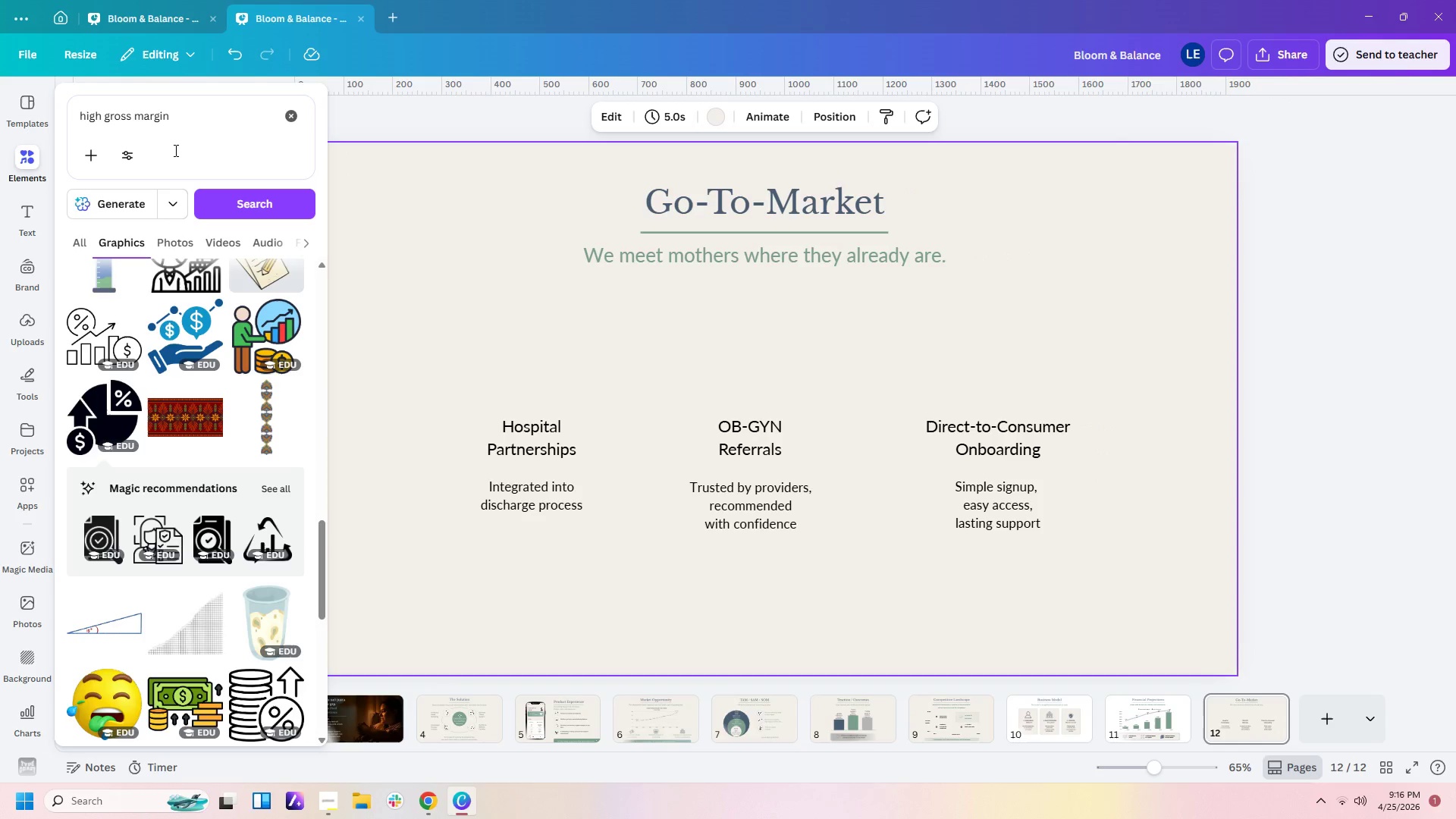 
left_click_drag(start_coordinate=[187, 124], to_coordinate=[0, 107])
 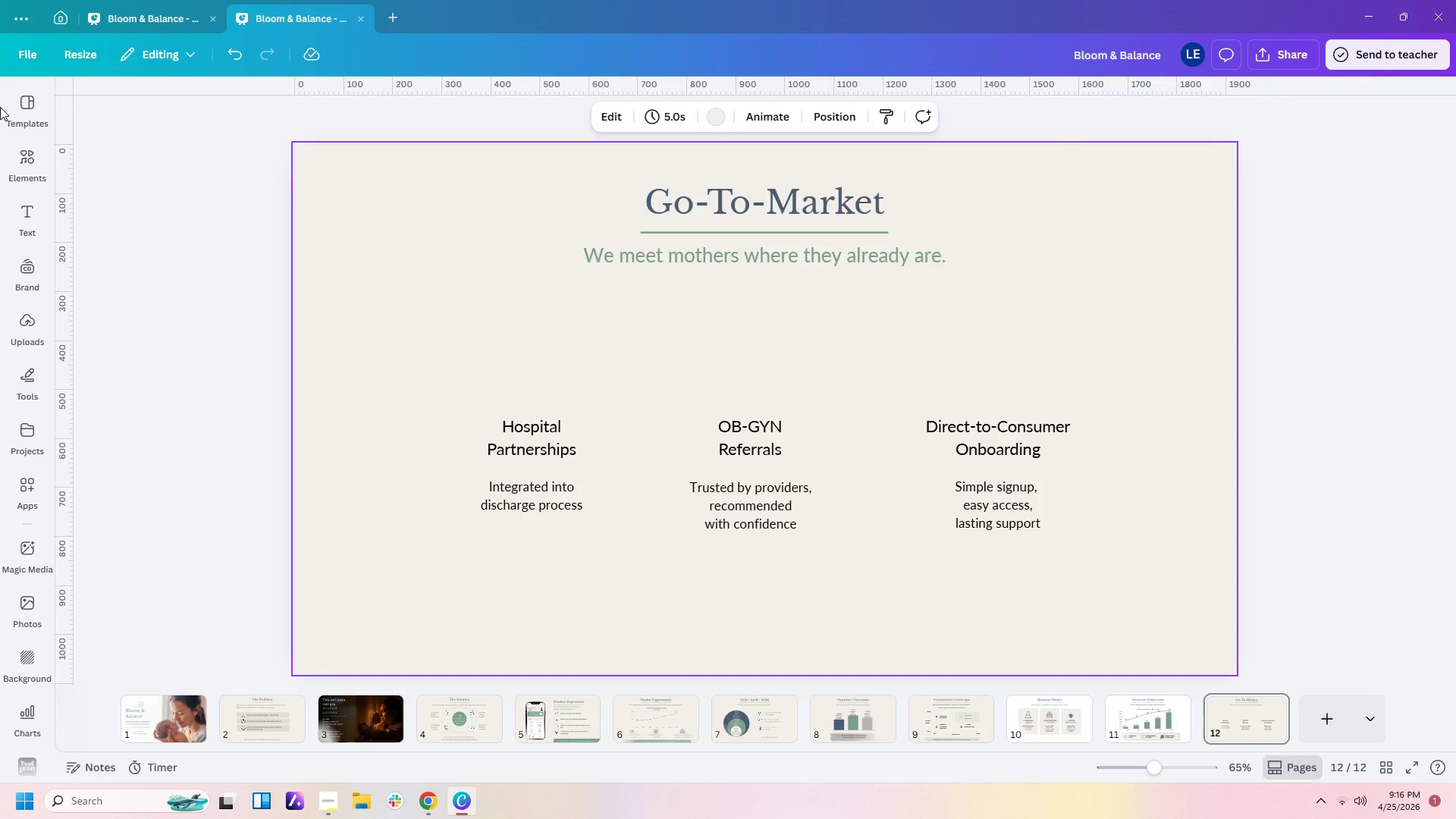 
type(hospi)
 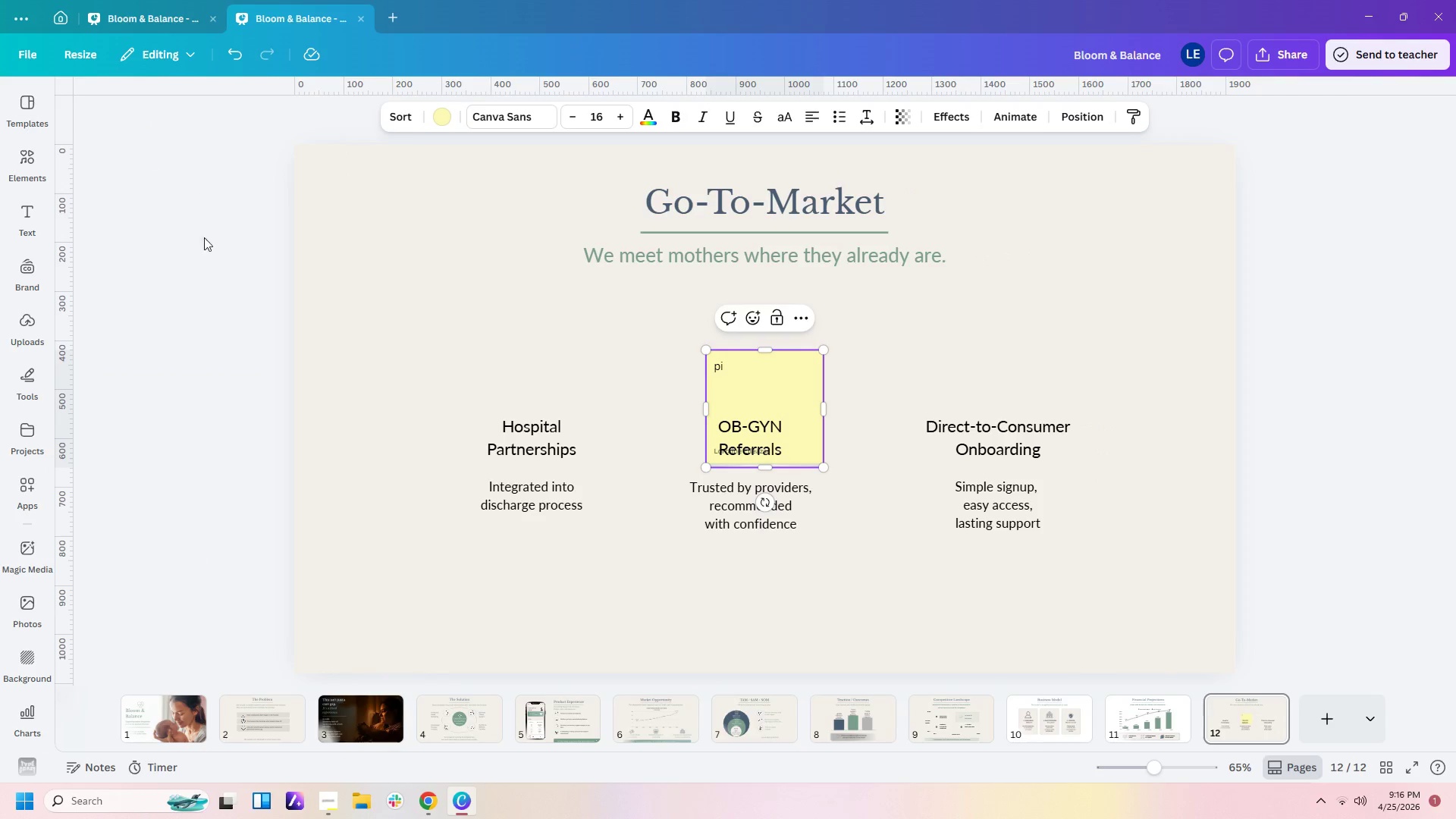 
left_click([876, 582])
 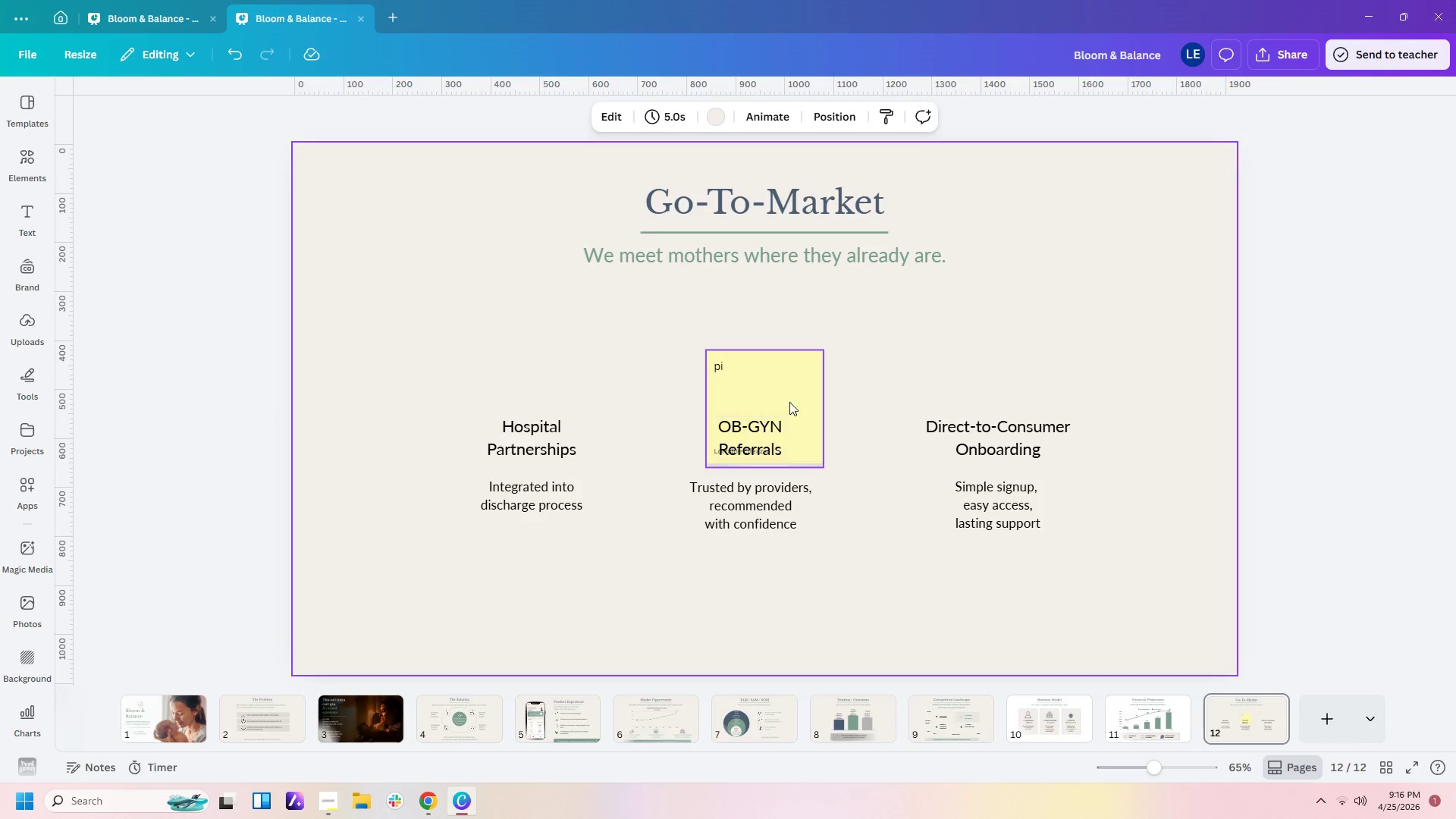 
left_click([789, 395])
 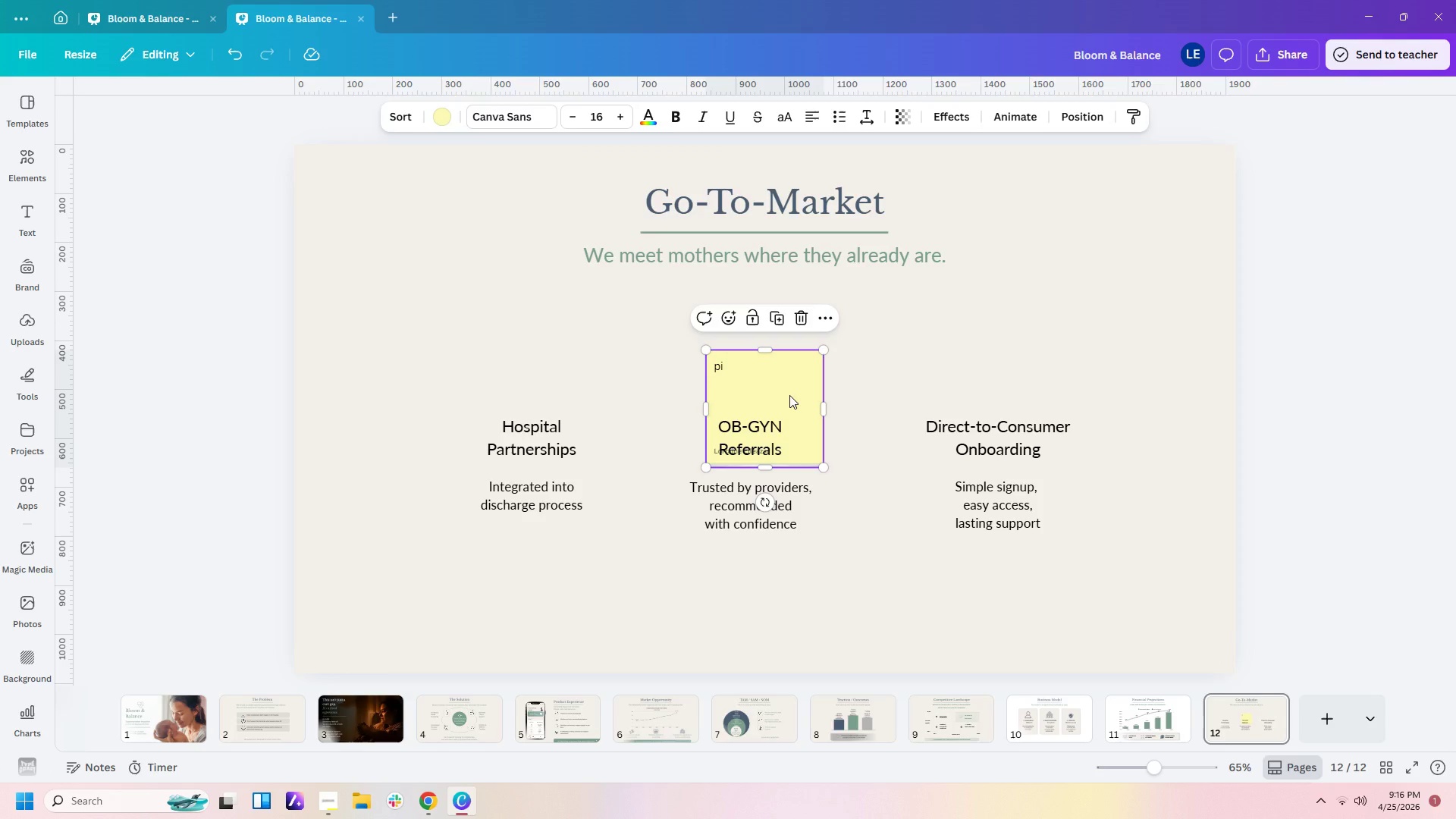 
key(Delete)
 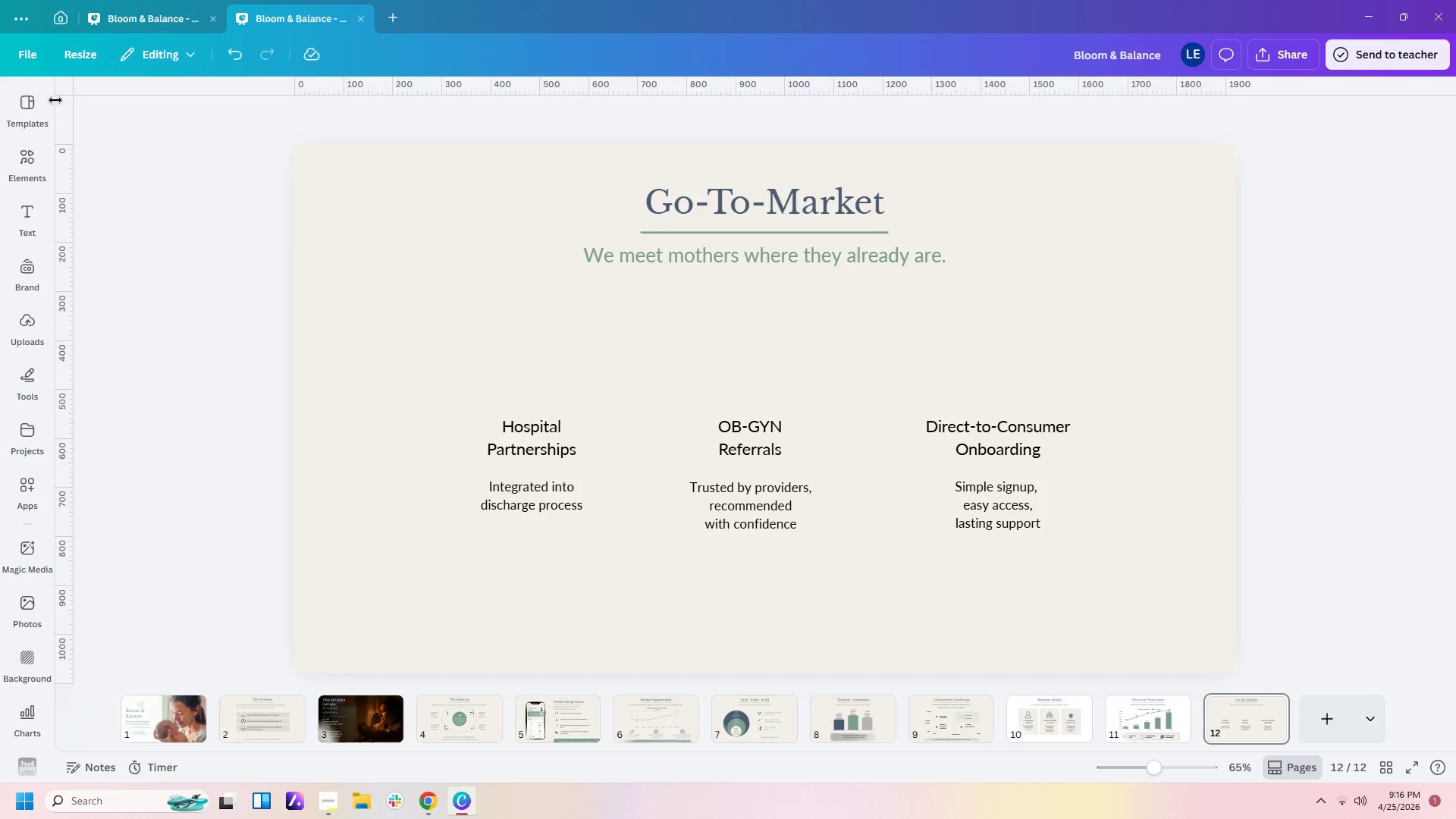 
left_click([27, 167])
 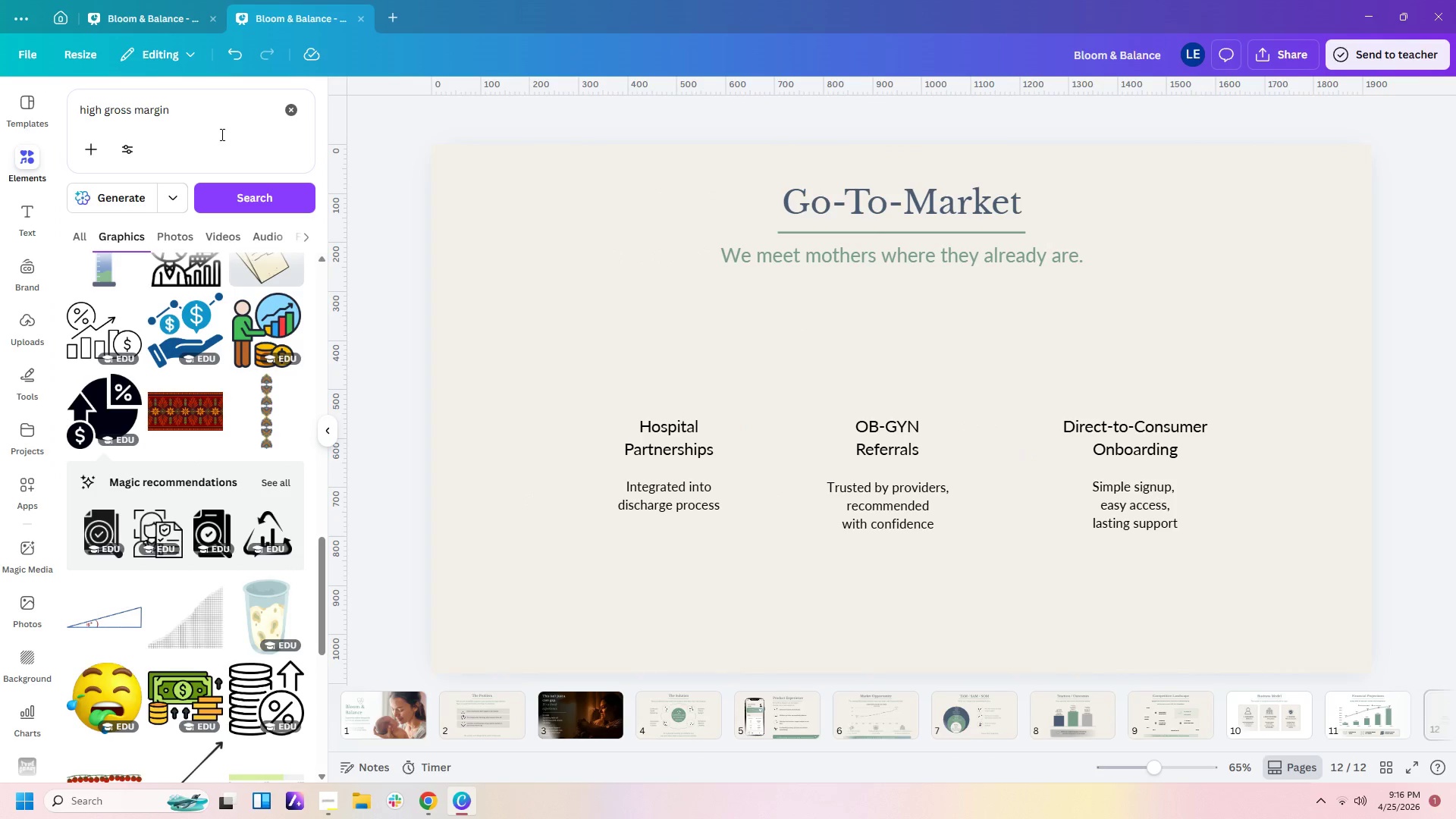 
left_click_drag(start_coordinate=[219, 126], to_coordinate=[14, 98])
 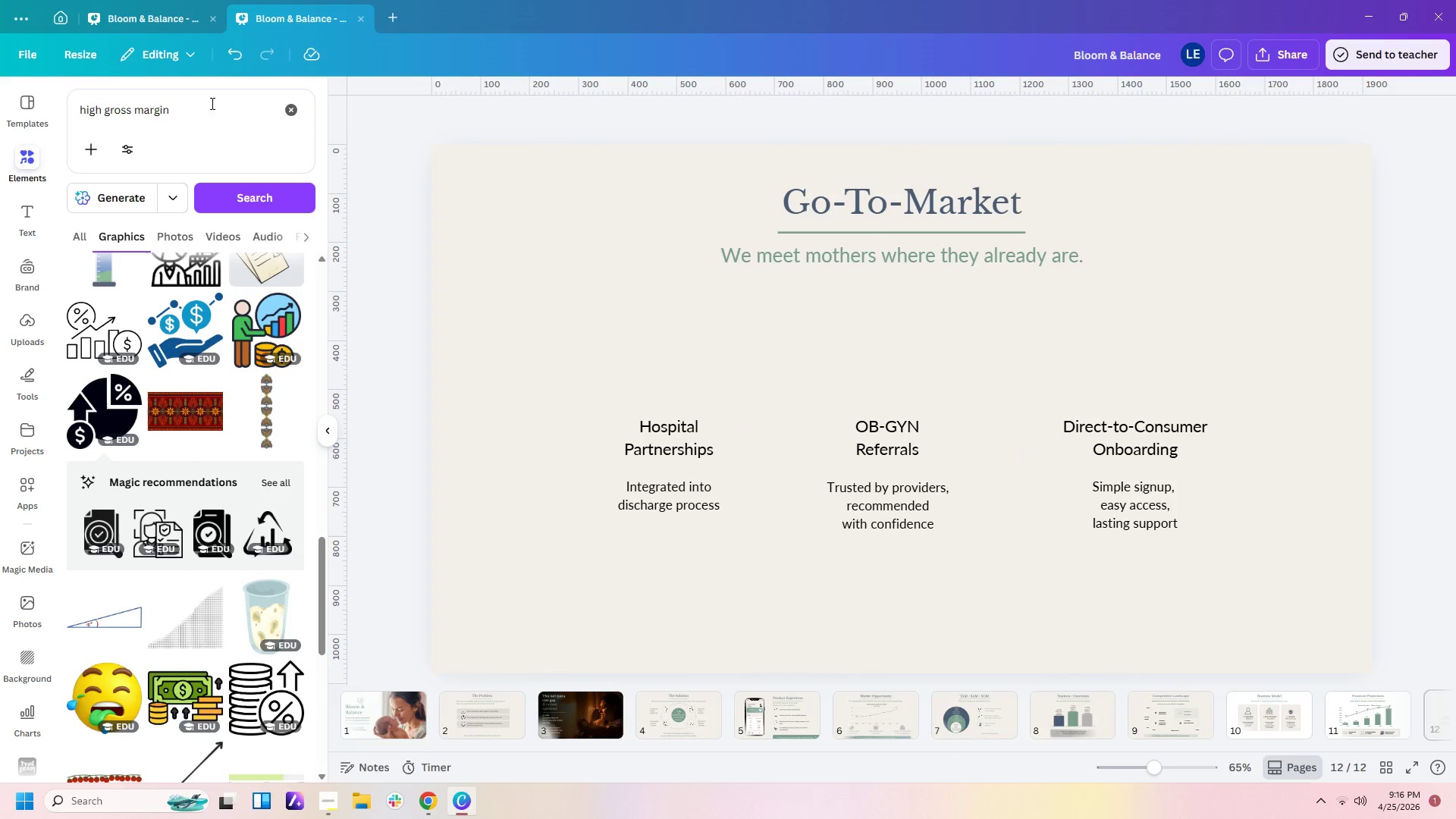 
left_click([194, 113])
 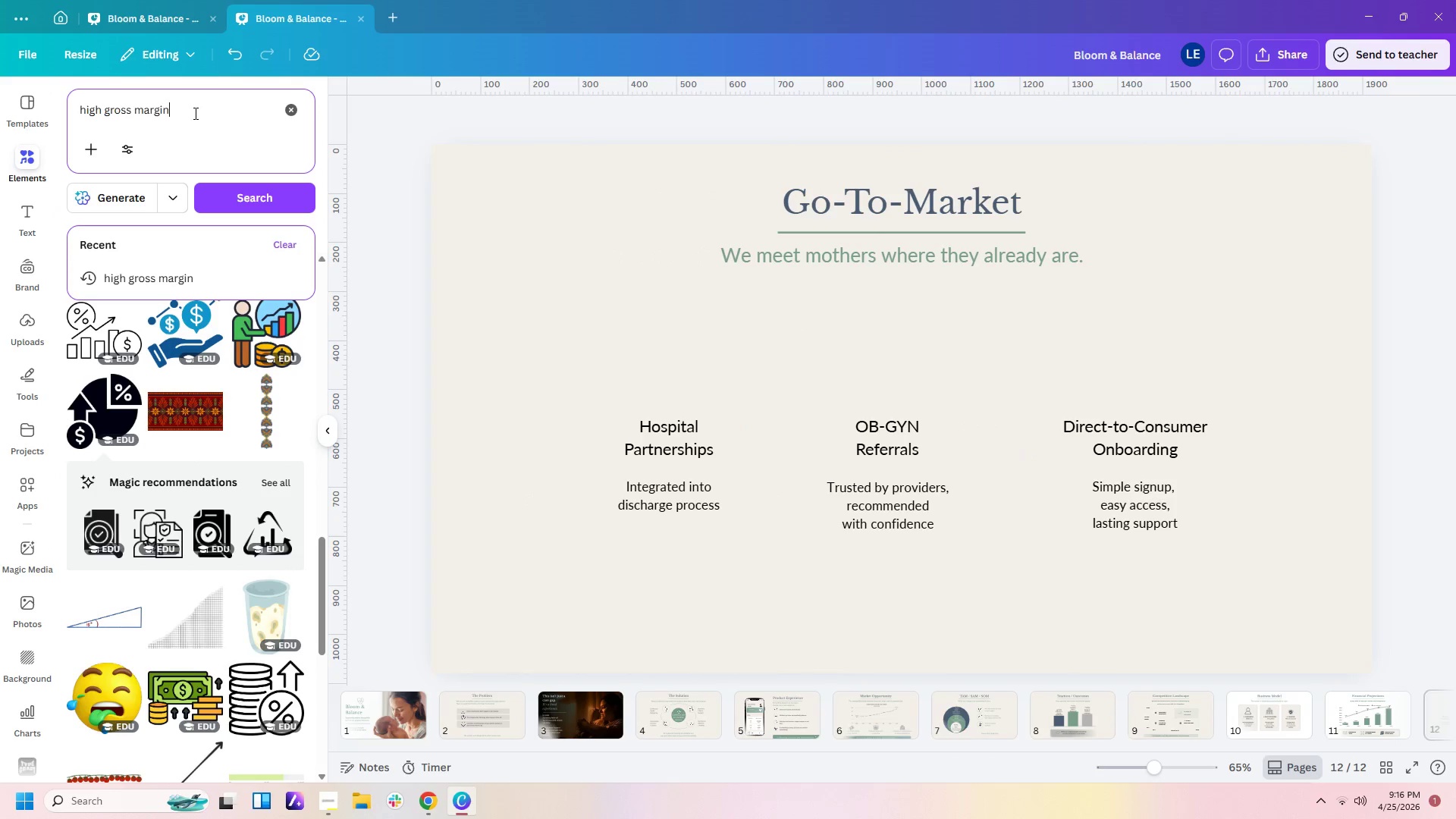 
left_click_drag(start_coordinate=[194, 113], to_coordinate=[30, 106])
 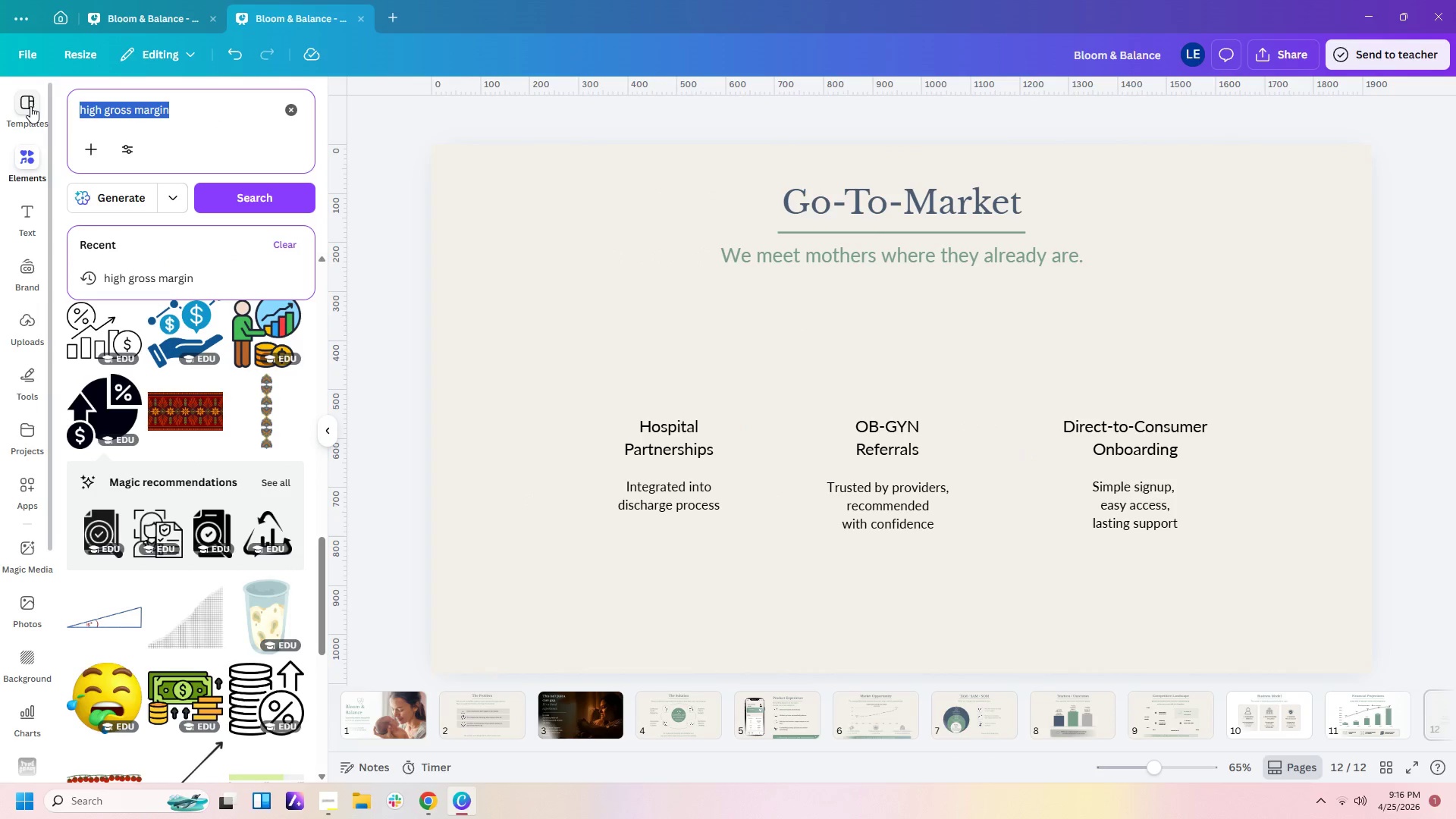 
type(hospital)
 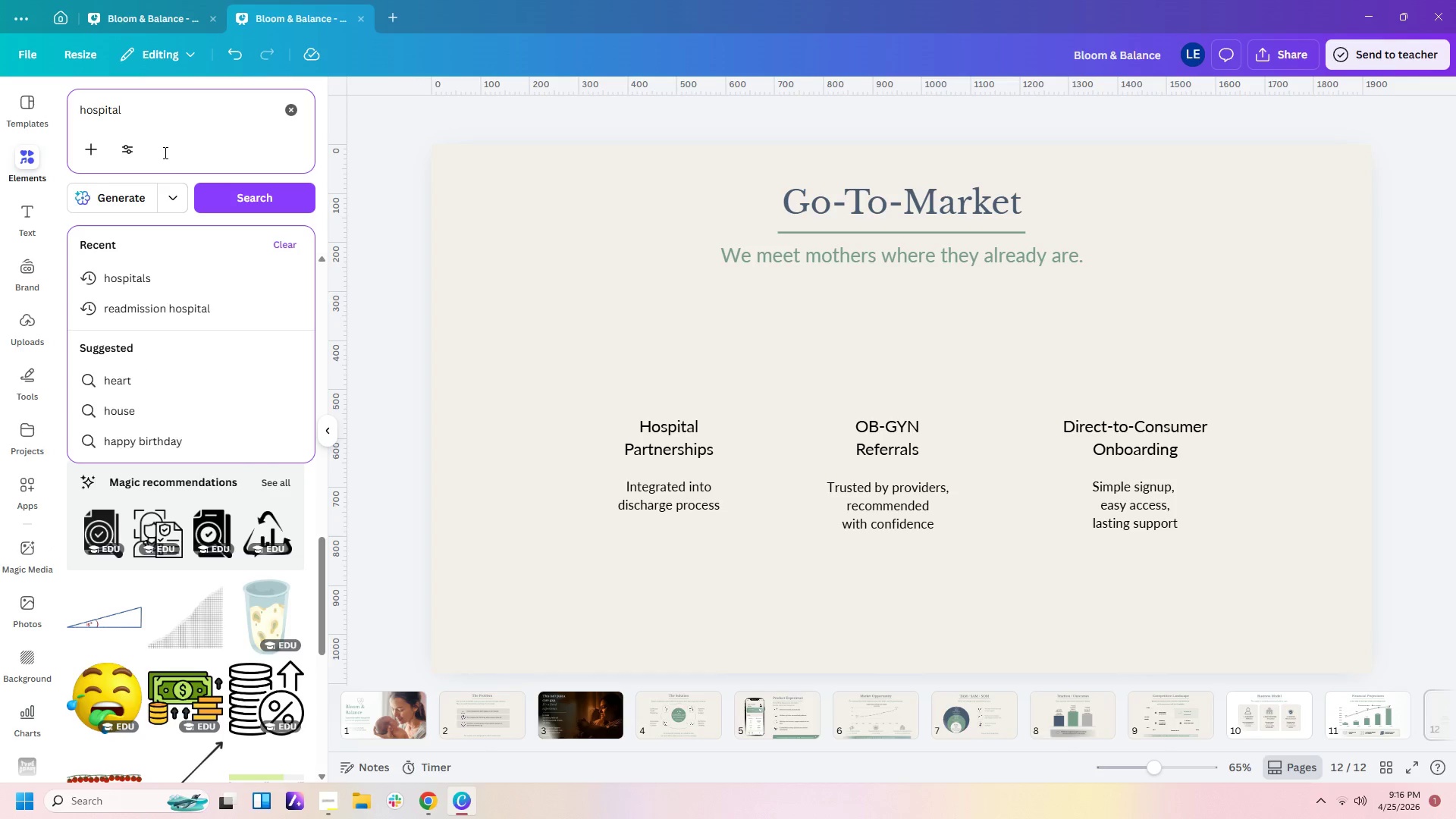 
left_click([236, 208])
 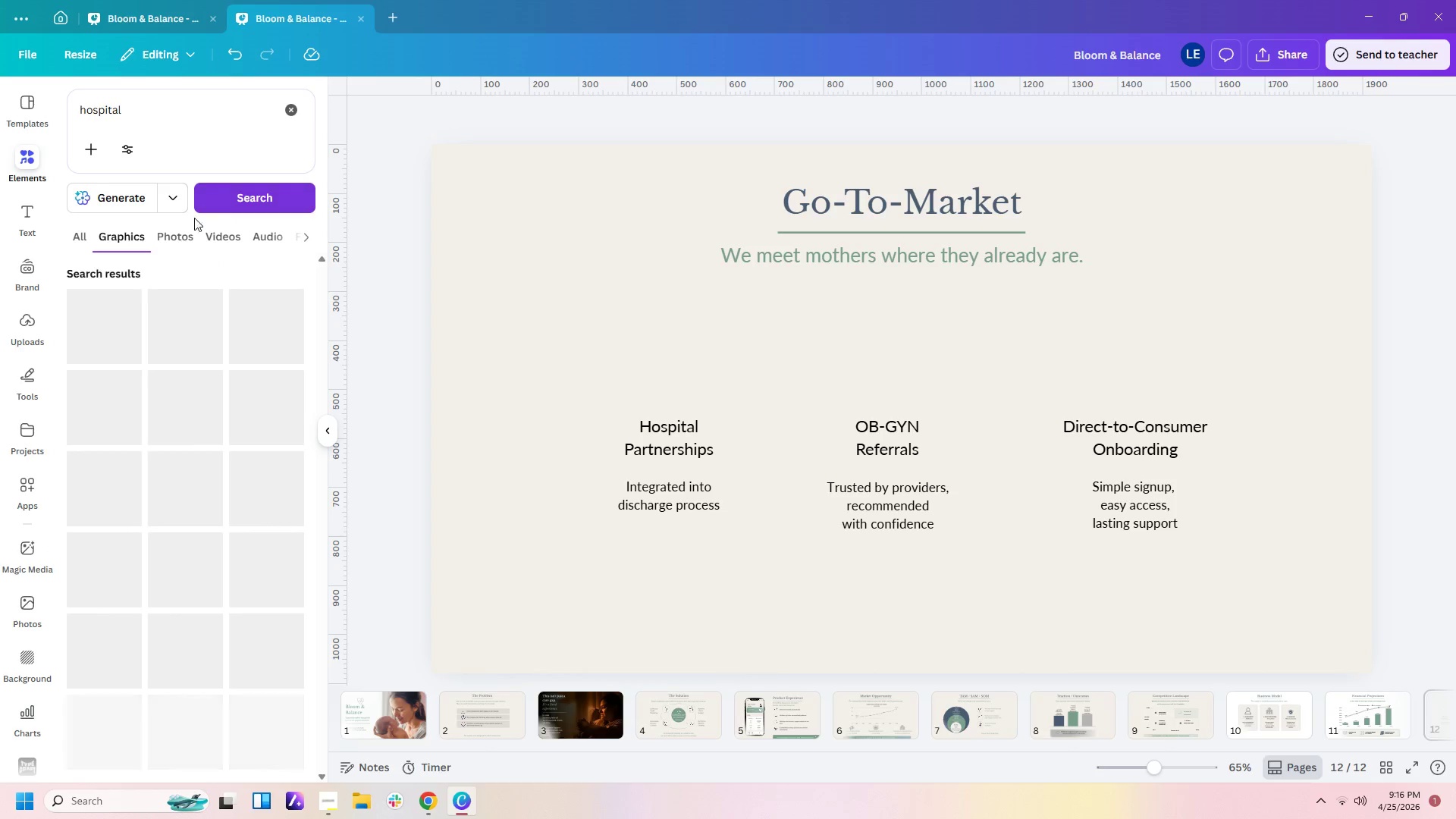 
left_click([172, 231])
 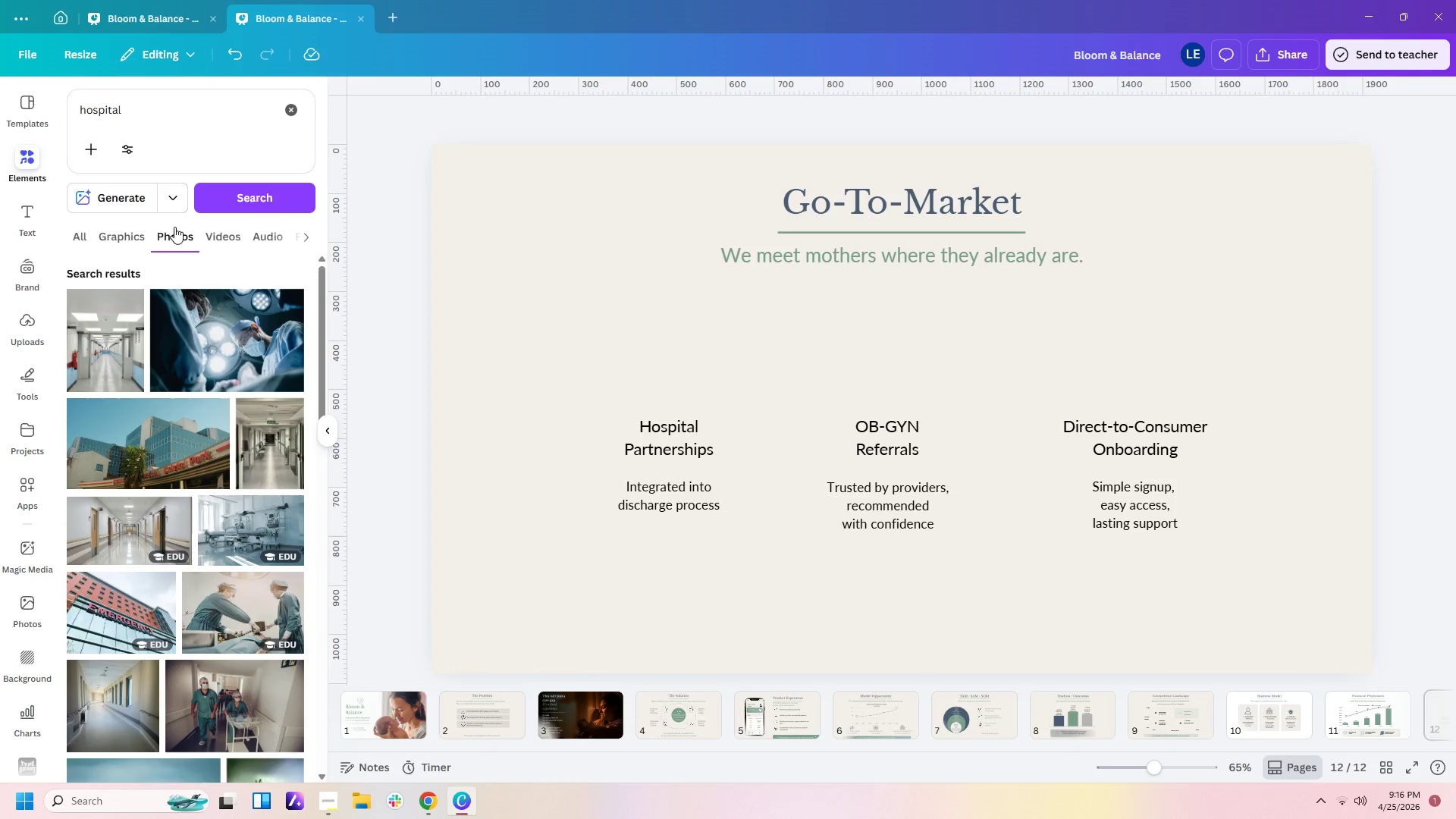 
scroll: coordinate [221, 407], scroll_direction: down, amount: 4.0
 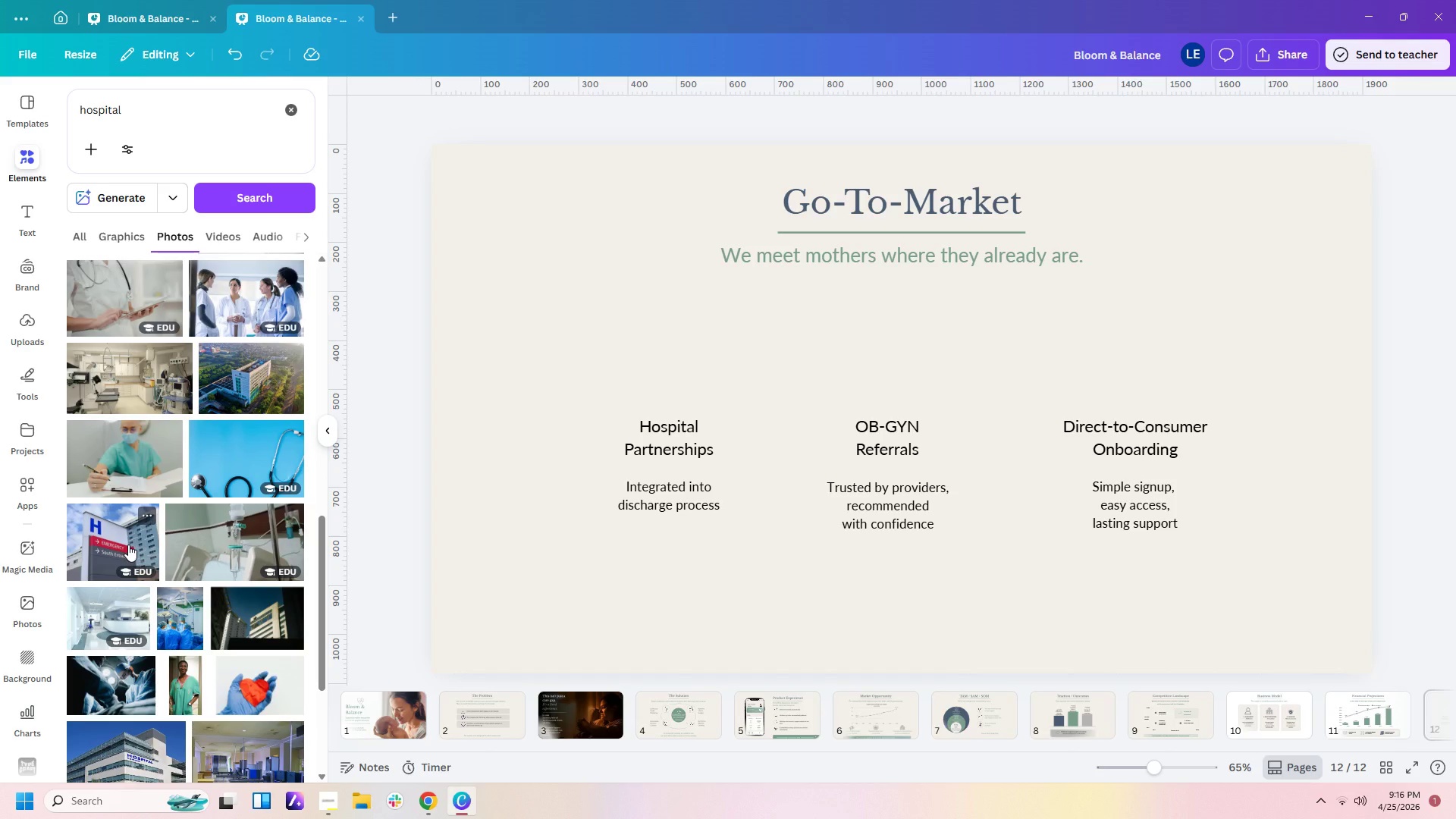 
left_click([128, 544])
 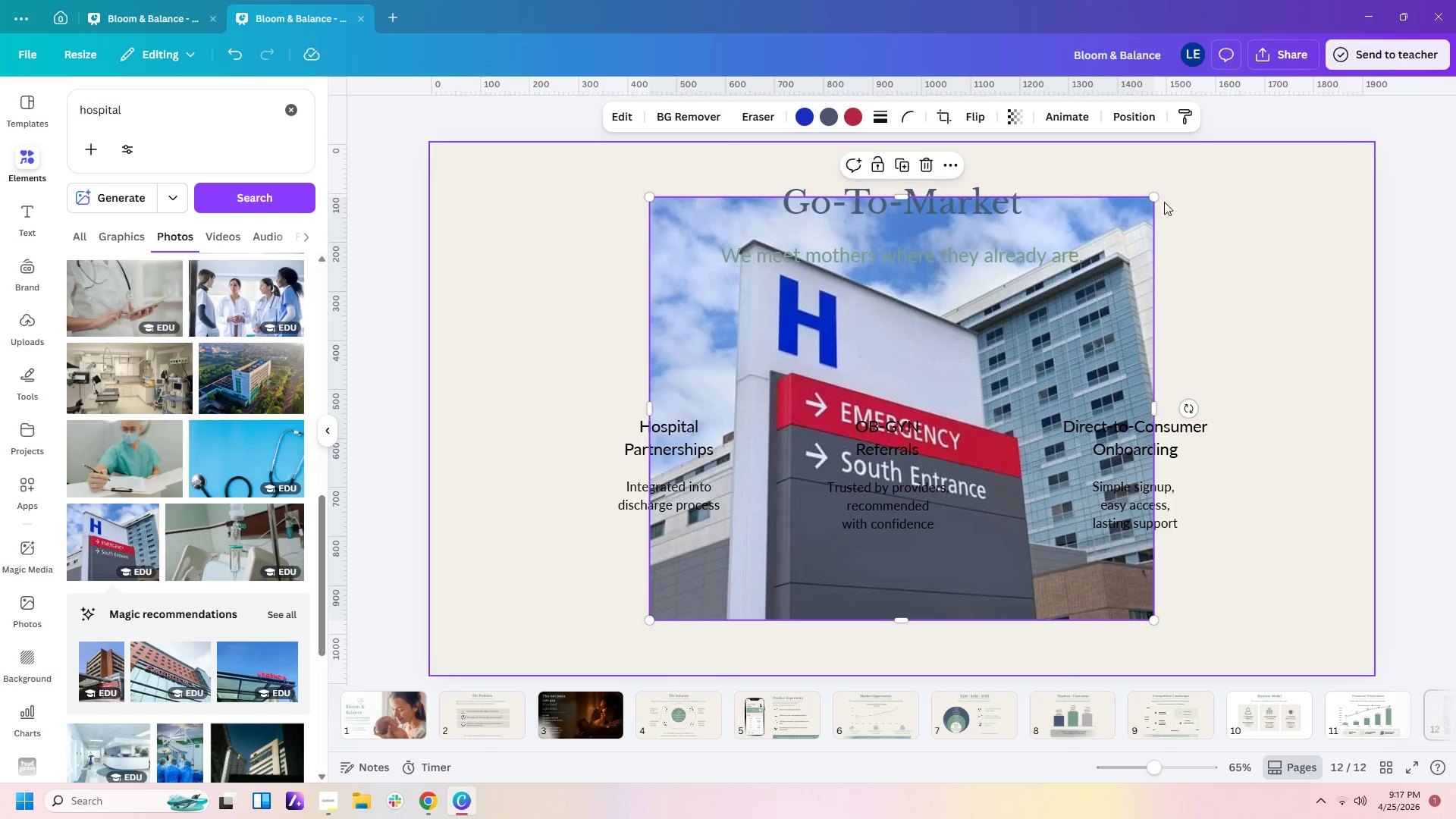 
left_click_drag(start_coordinate=[1151, 199], to_coordinate=[885, 509])
 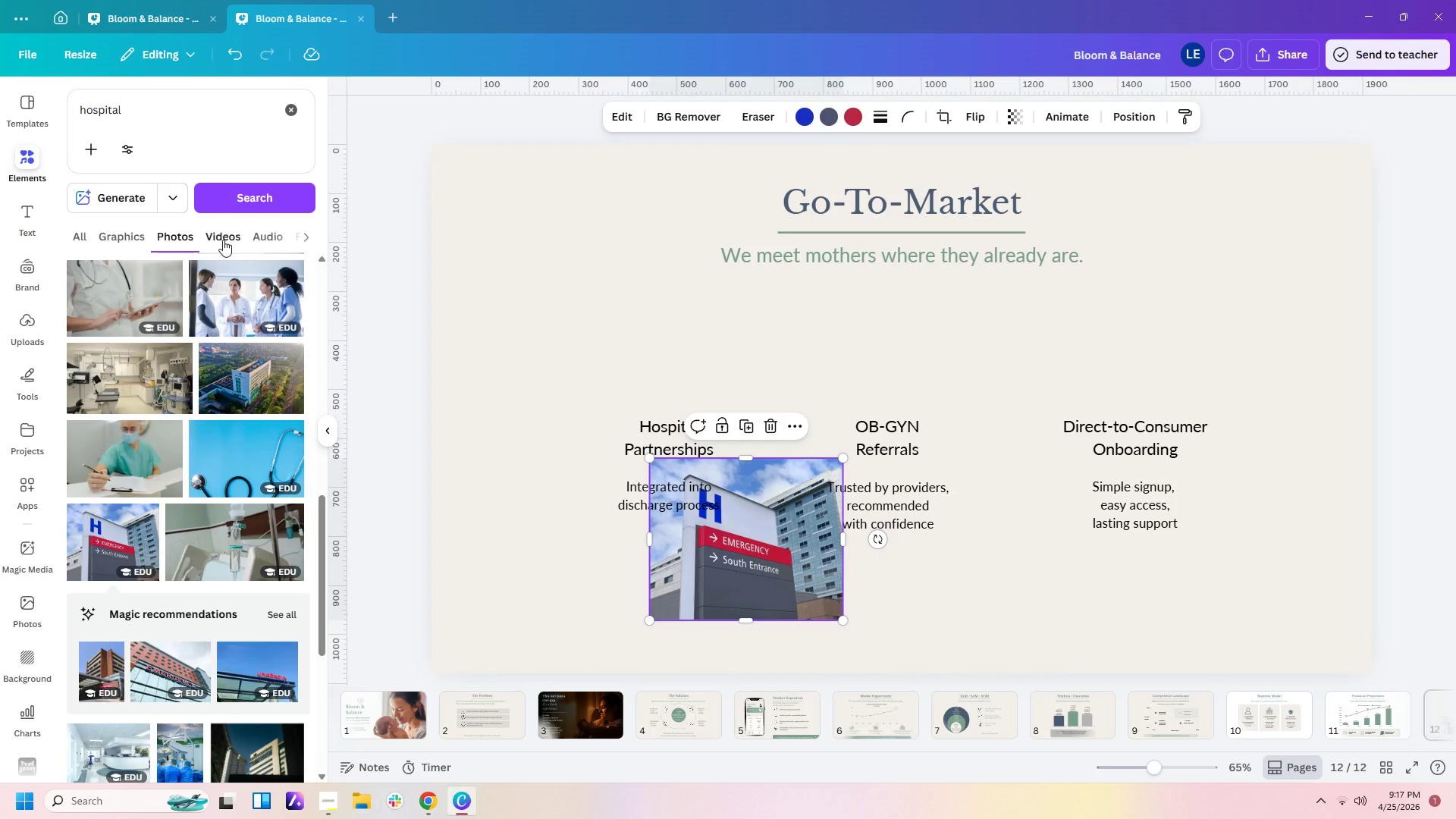 
left_click([306, 233])
 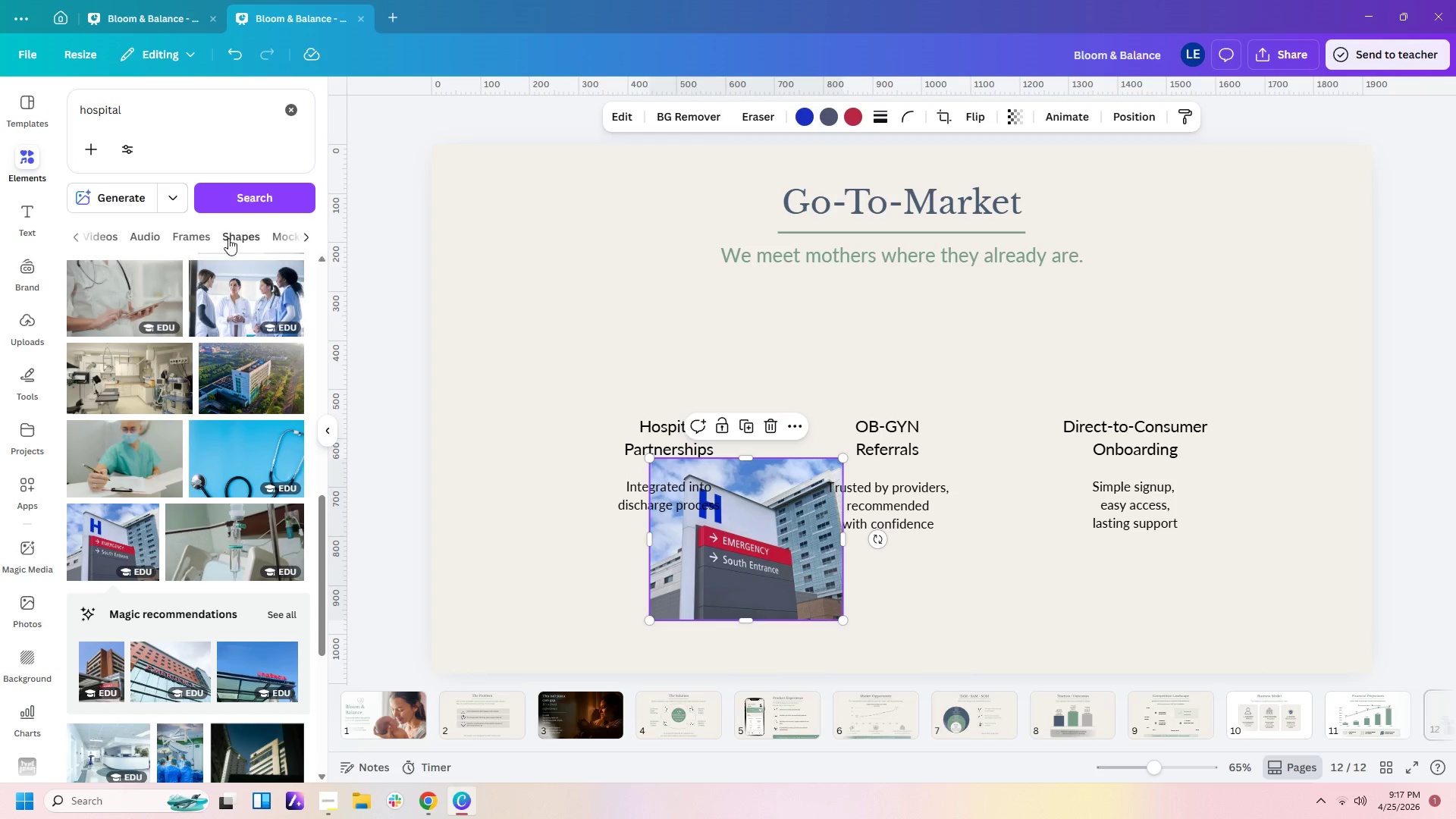 
left_click([190, 233])
 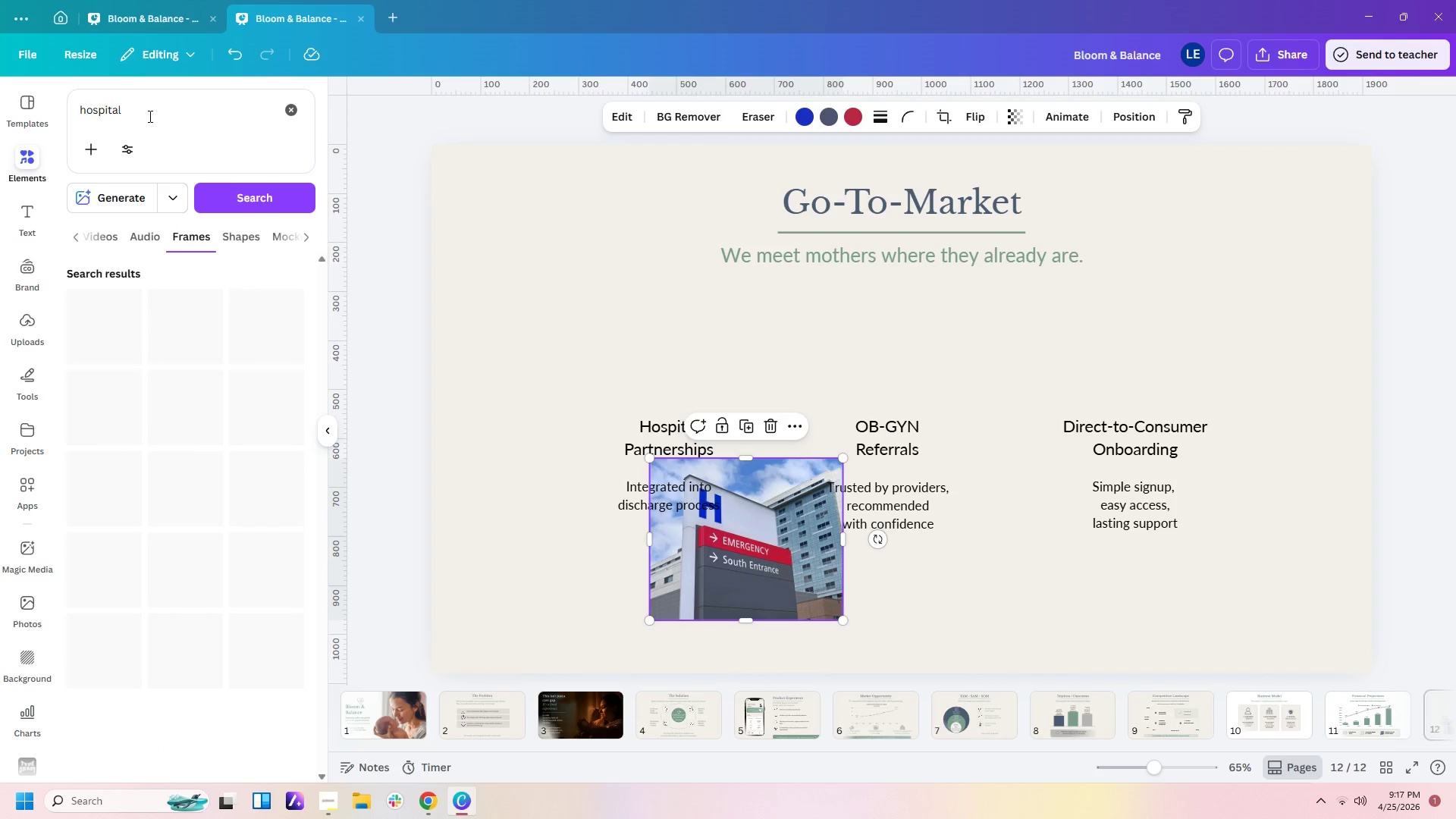 
left_click_drag(start_coordinate=[149, 116], to_coordinate=[18, 94])
 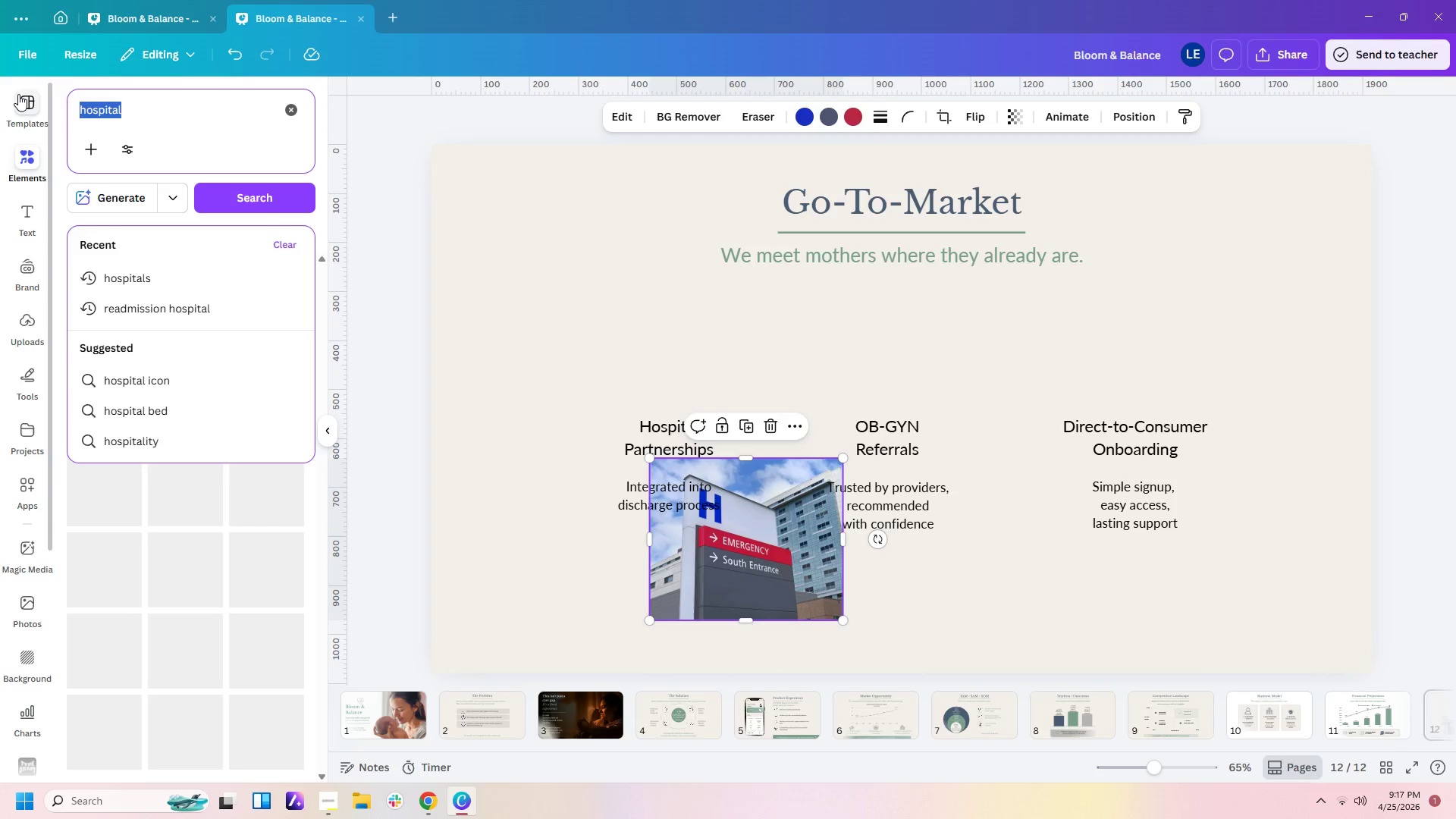 
type(circle)
 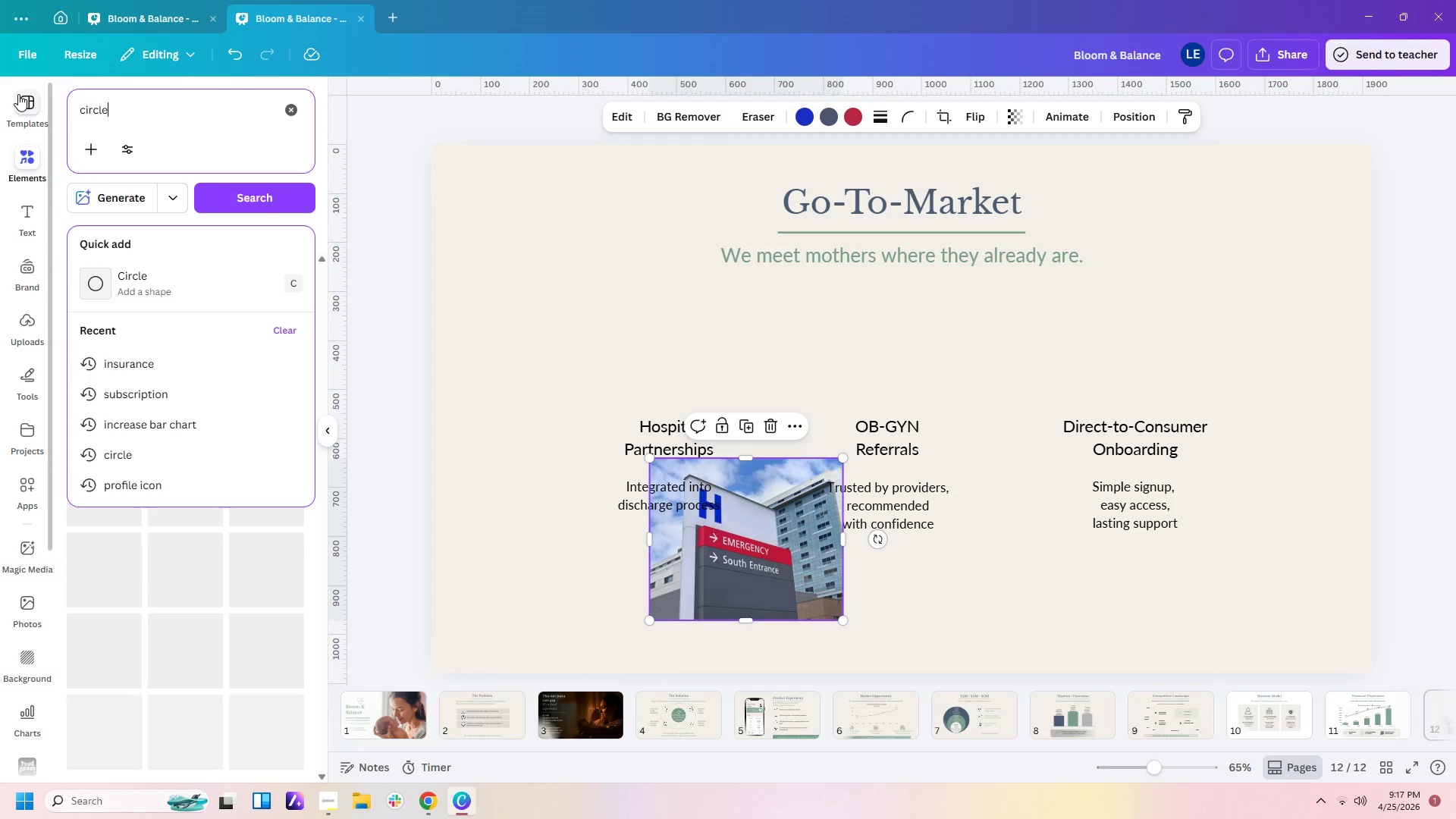 
key(Enter)
 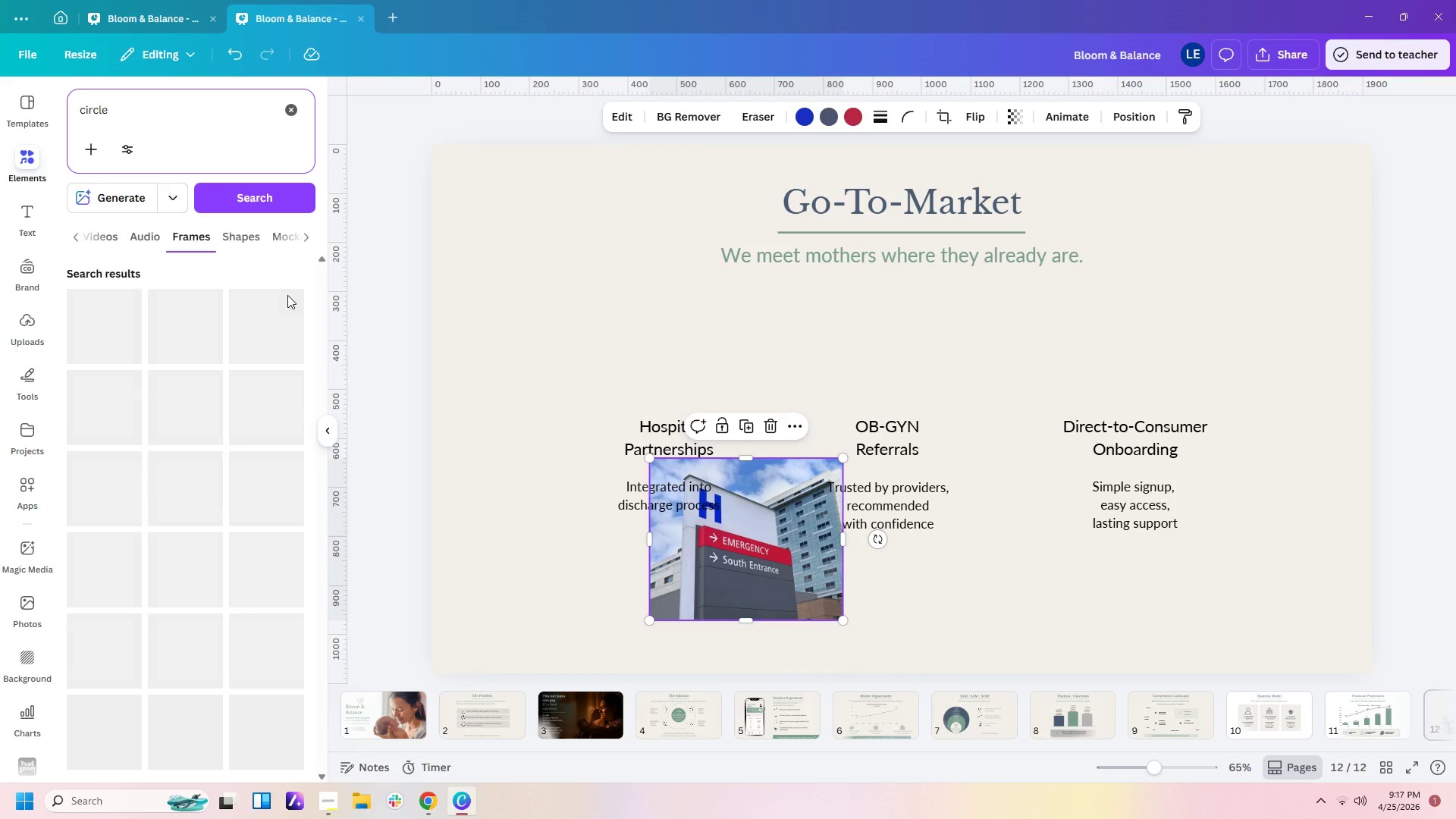 
left_click([280, 321])
 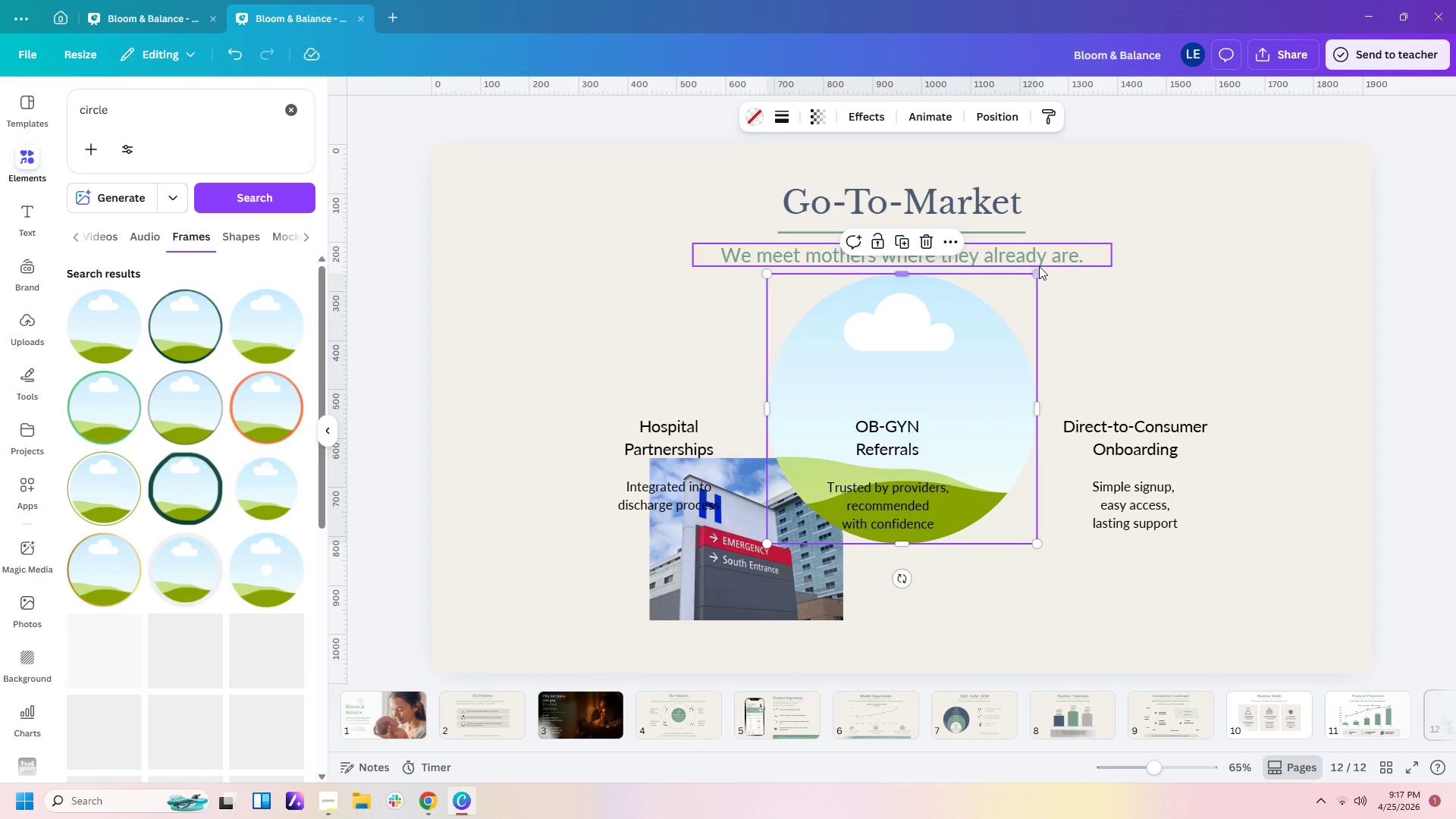 
left_click_drag(start_coordinate=[1037, 276], to_coordinate=[937, 394])
 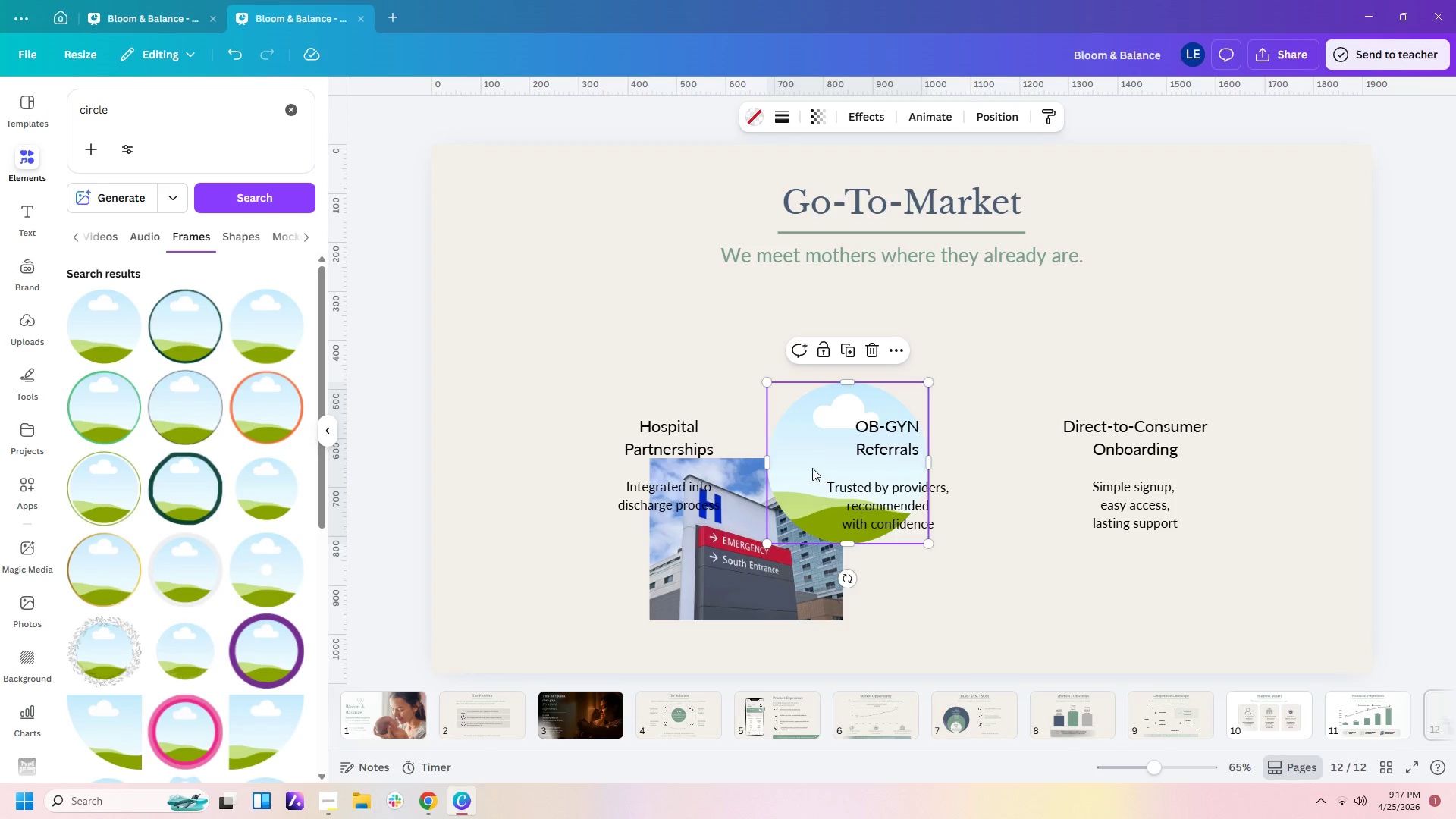 
left_click_drag(start_coordinate=[811, 468], to_coordinate=[654, 365])
 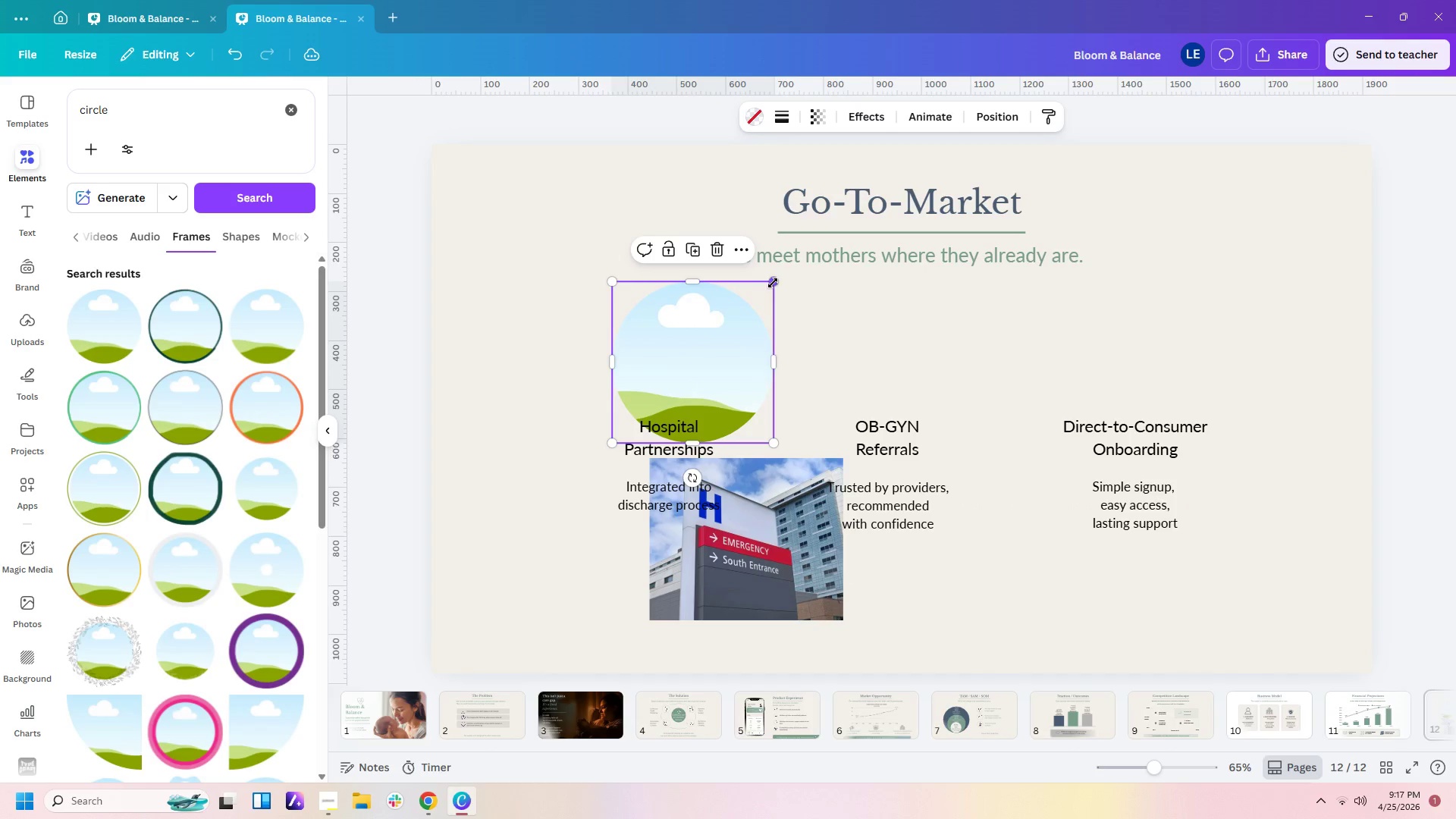 
left_click_drag(start_coordinate=[773, 282], to_coordinate=[770, 288])
 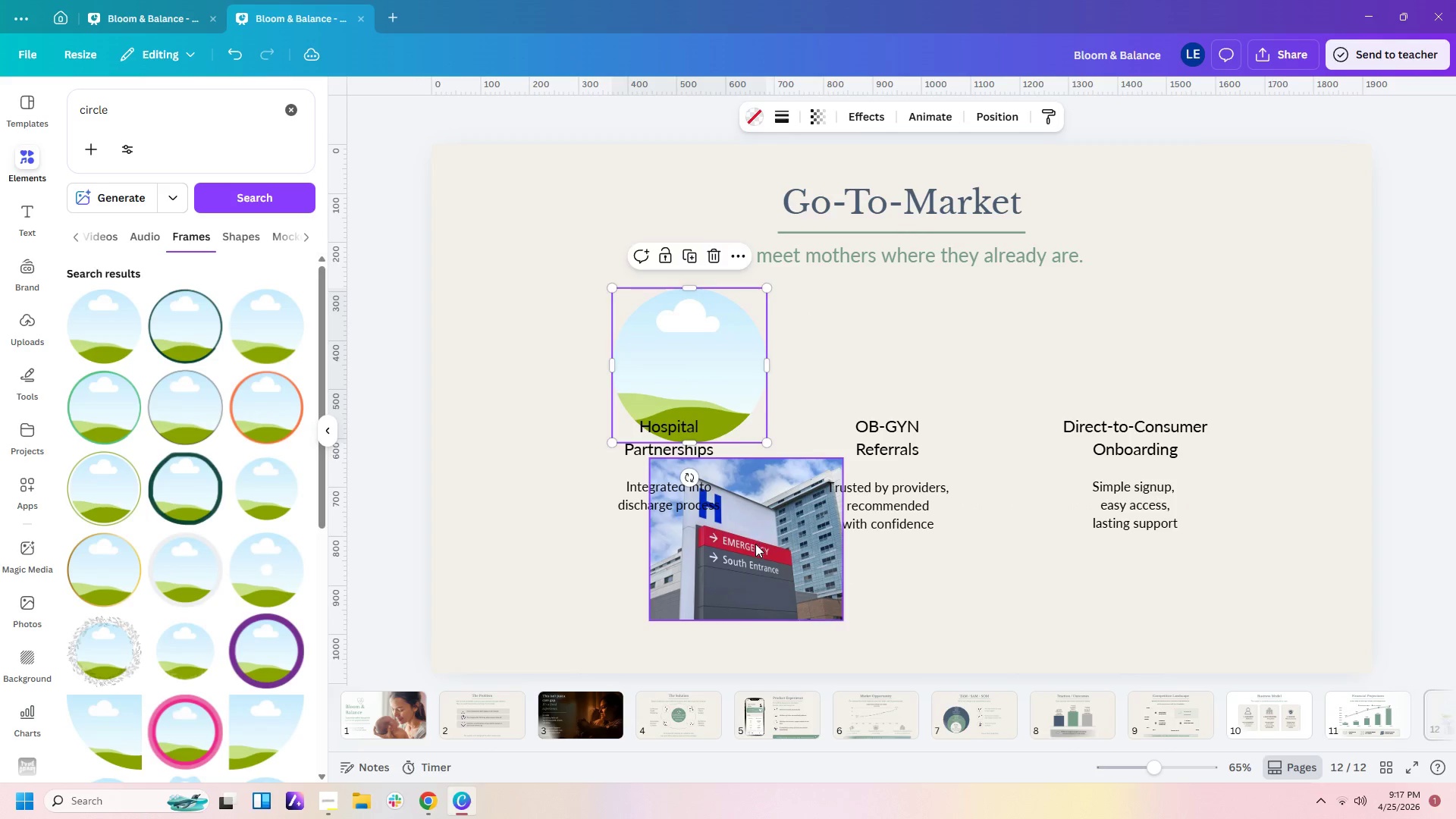 
left_click_drag(start_coordinate=[755, 544], to_coordinate=[708, 421])
 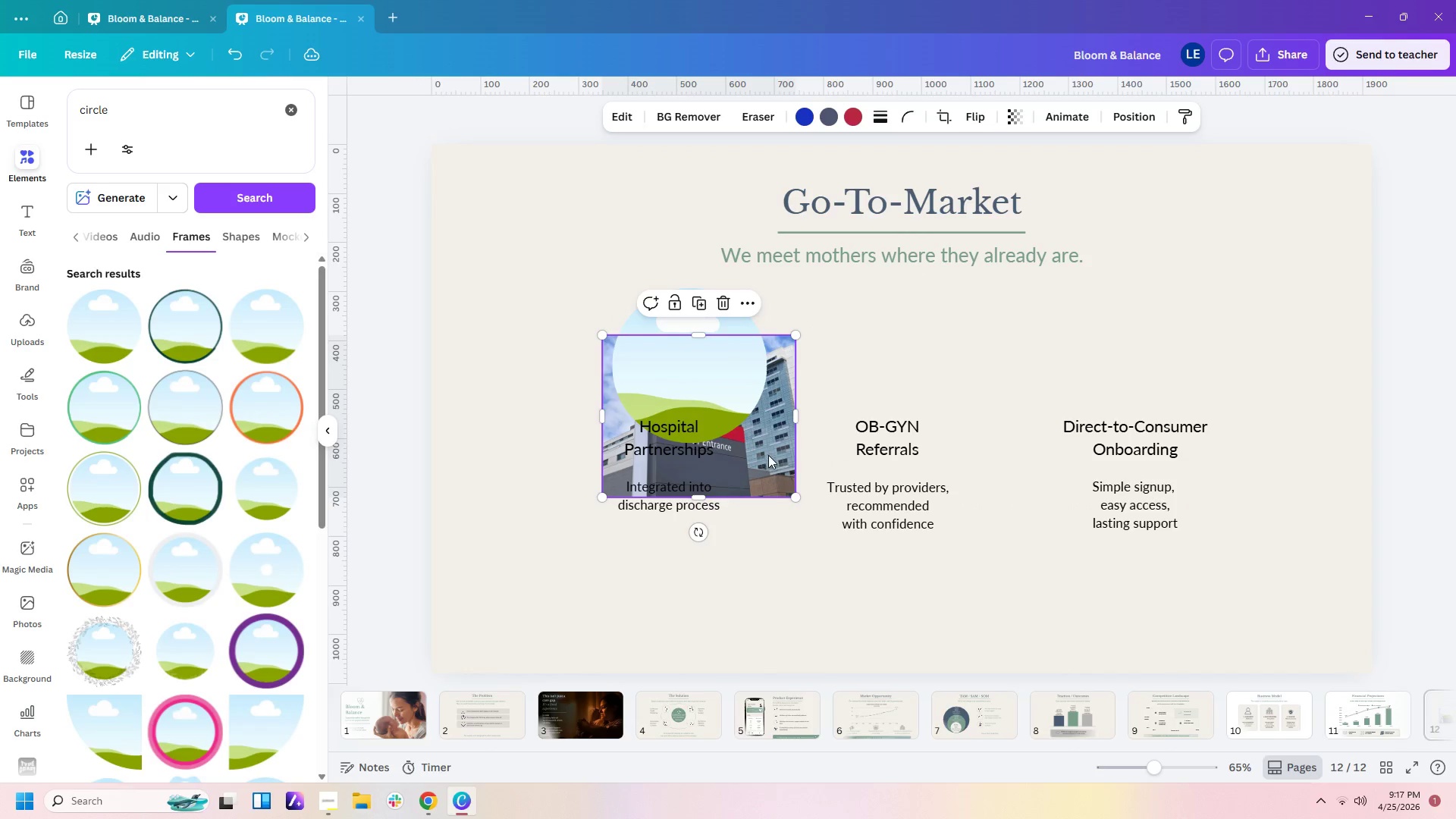 
left_click_drag(start_coordinate=[768, 455], to_coordinate=[741, 394])
 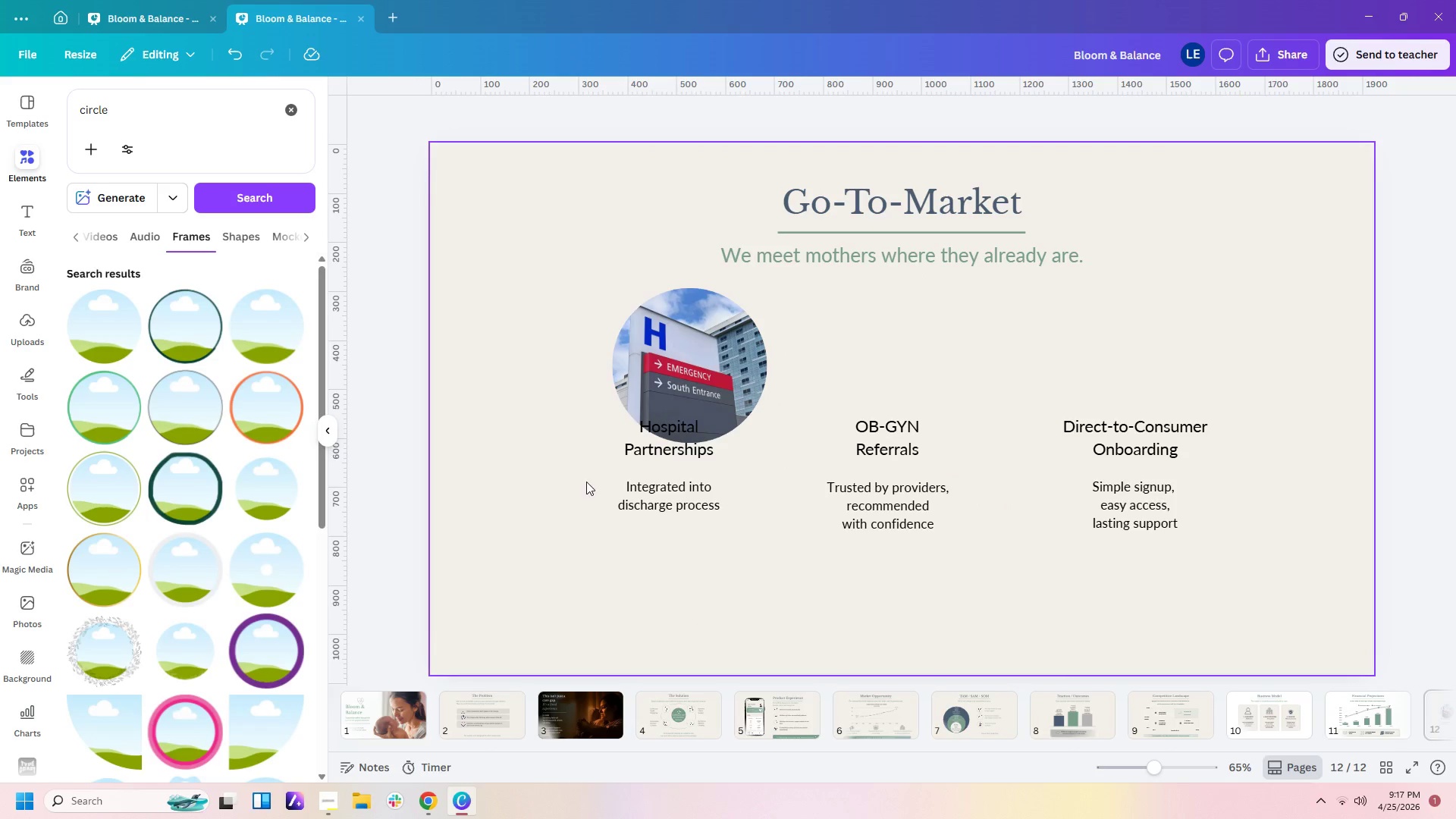 
left_click_drag(start_coordinate=[570, 442], to_coordinate=[717, 501])
 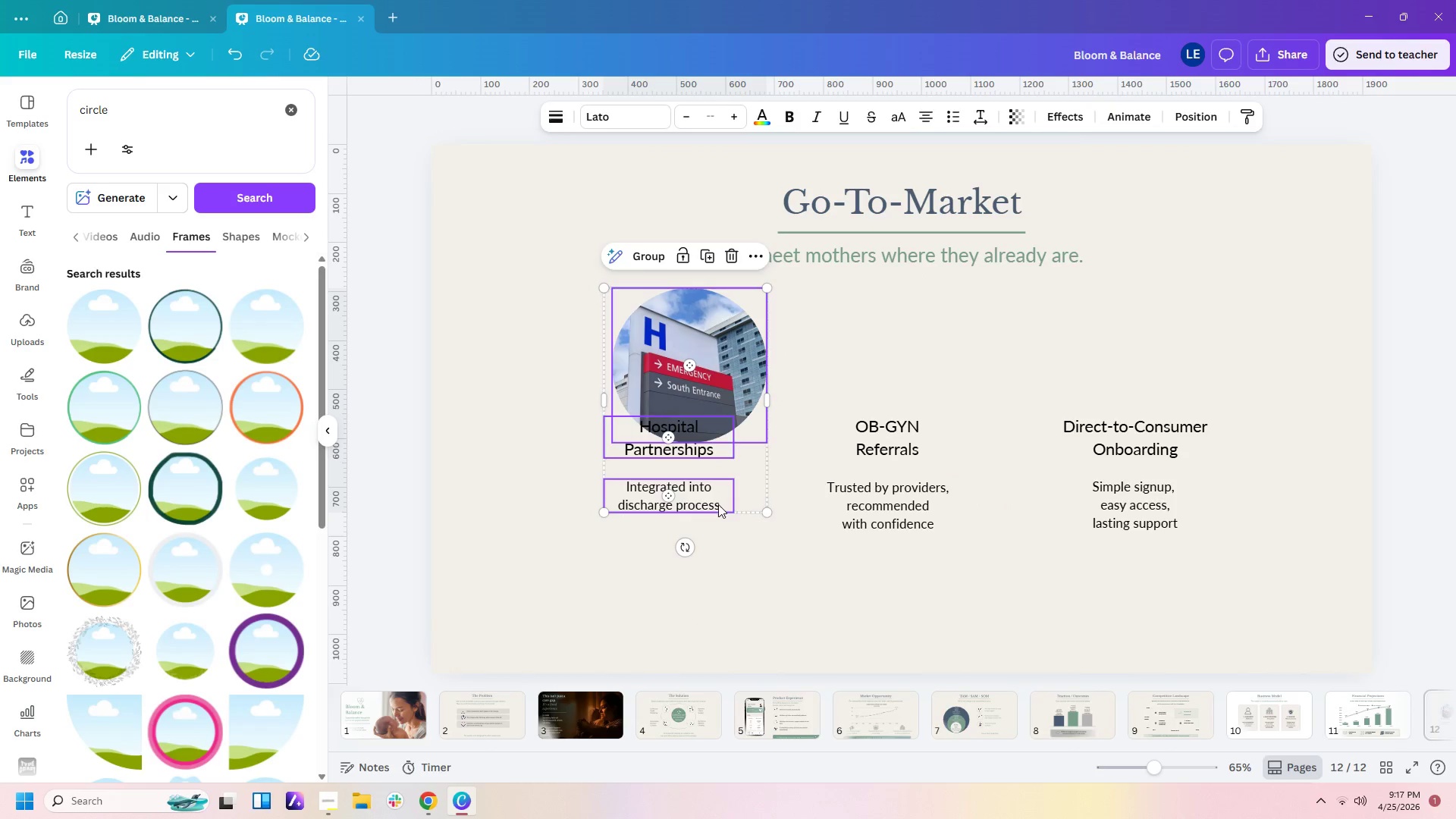 
left_click([718, 504])
 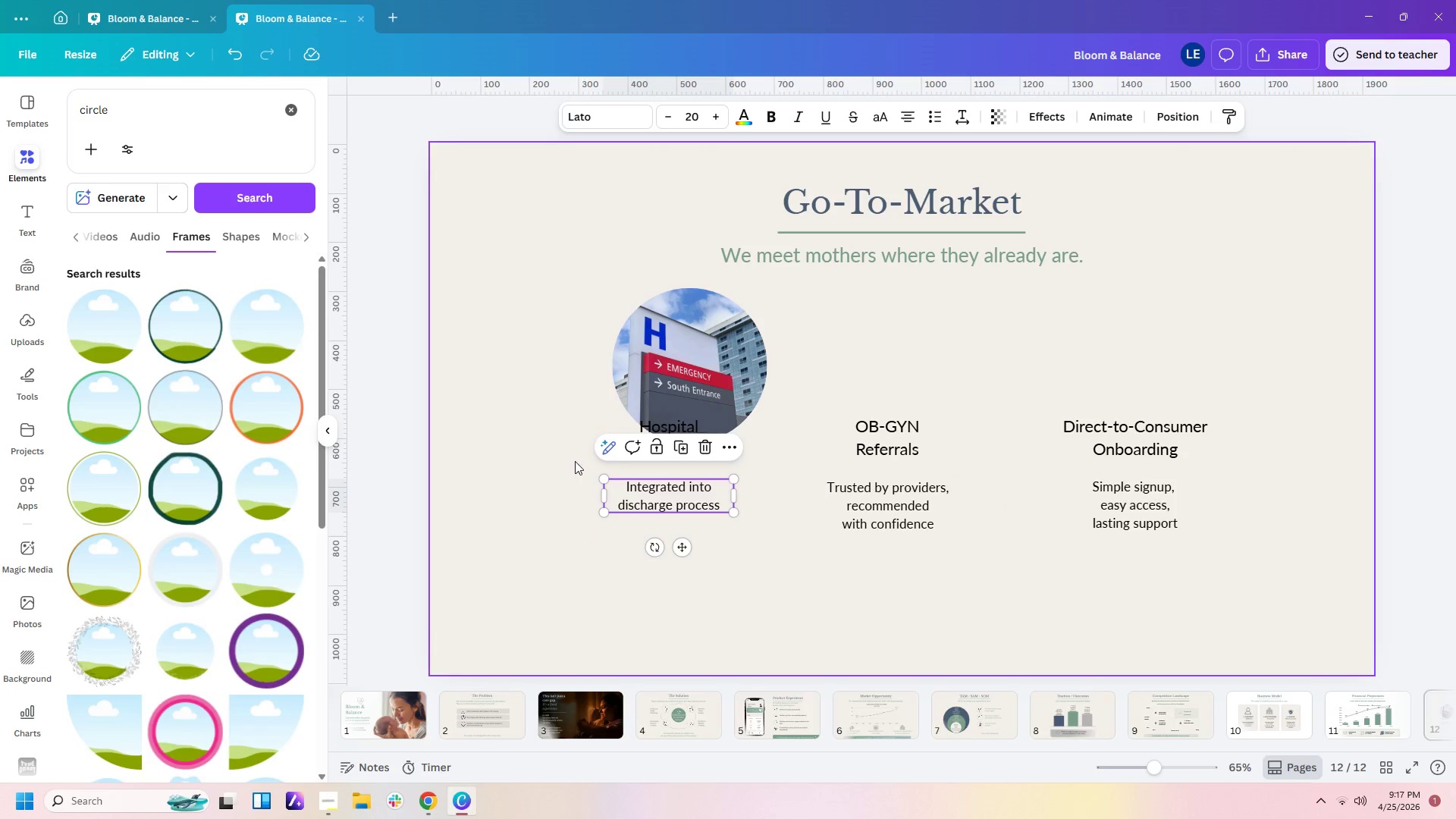 
left_click_drag(start_coordinate=[575, 453], to_coordinate=[652, 498])
 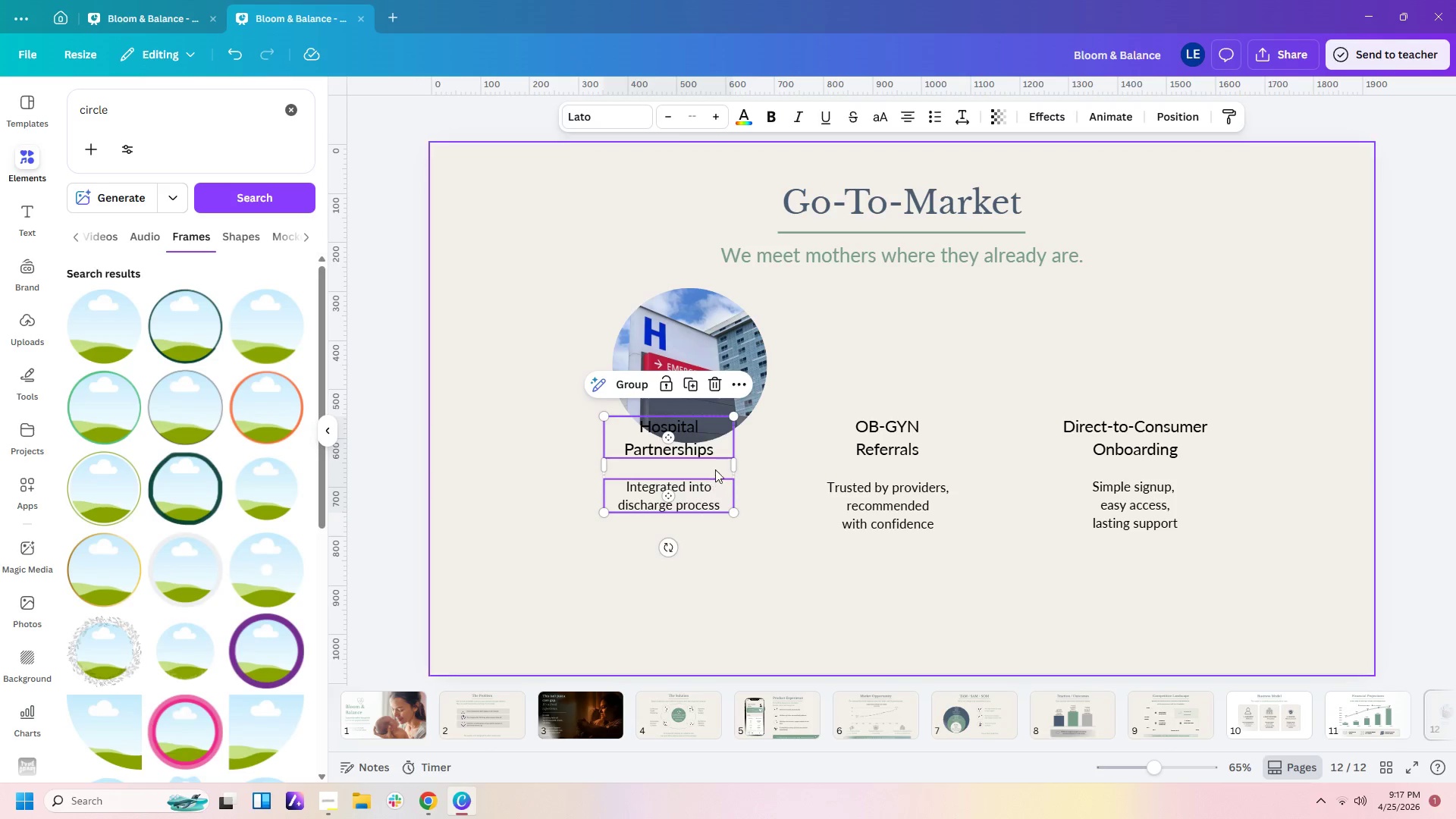 
left_click_drag(start_coordinate=[715, 467], to_coordinate=[736, 513])
 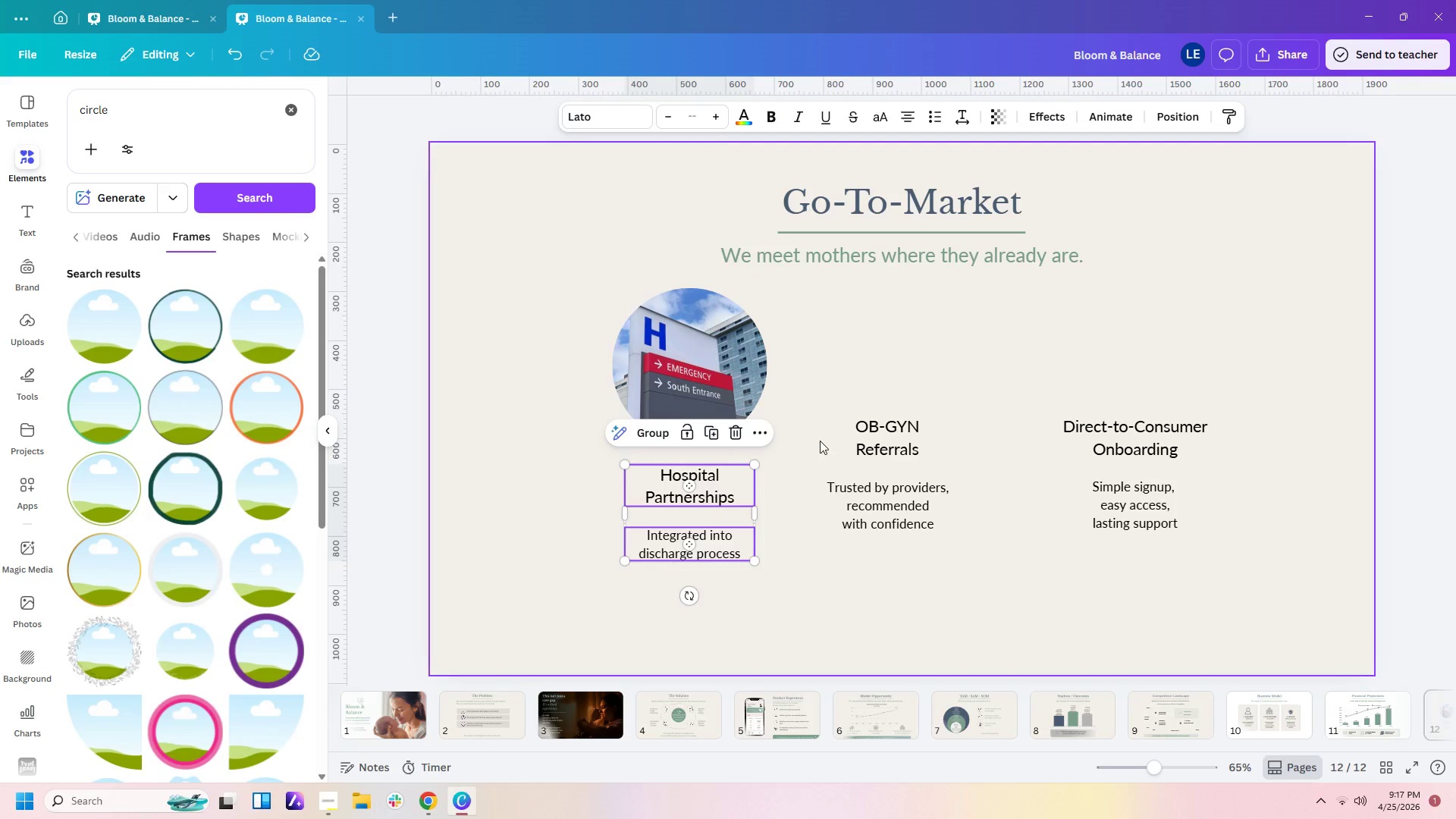 
left_click_drag(start_coordinate=[822, 431], to_coordinate=[921, 537])
 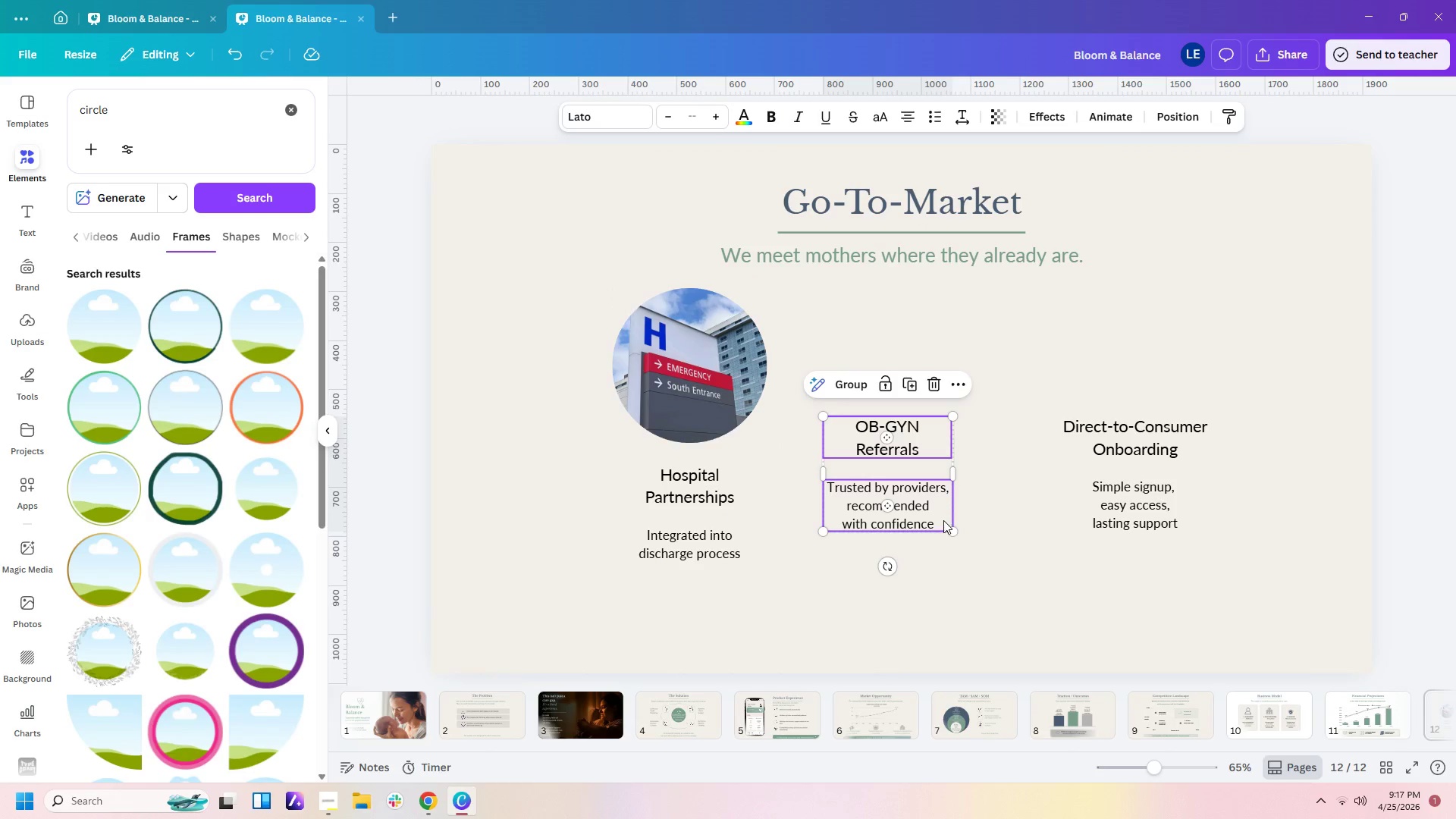 
left_click_drag(start_coordinate=[943, 520], to_coordinate=[972, 567])
 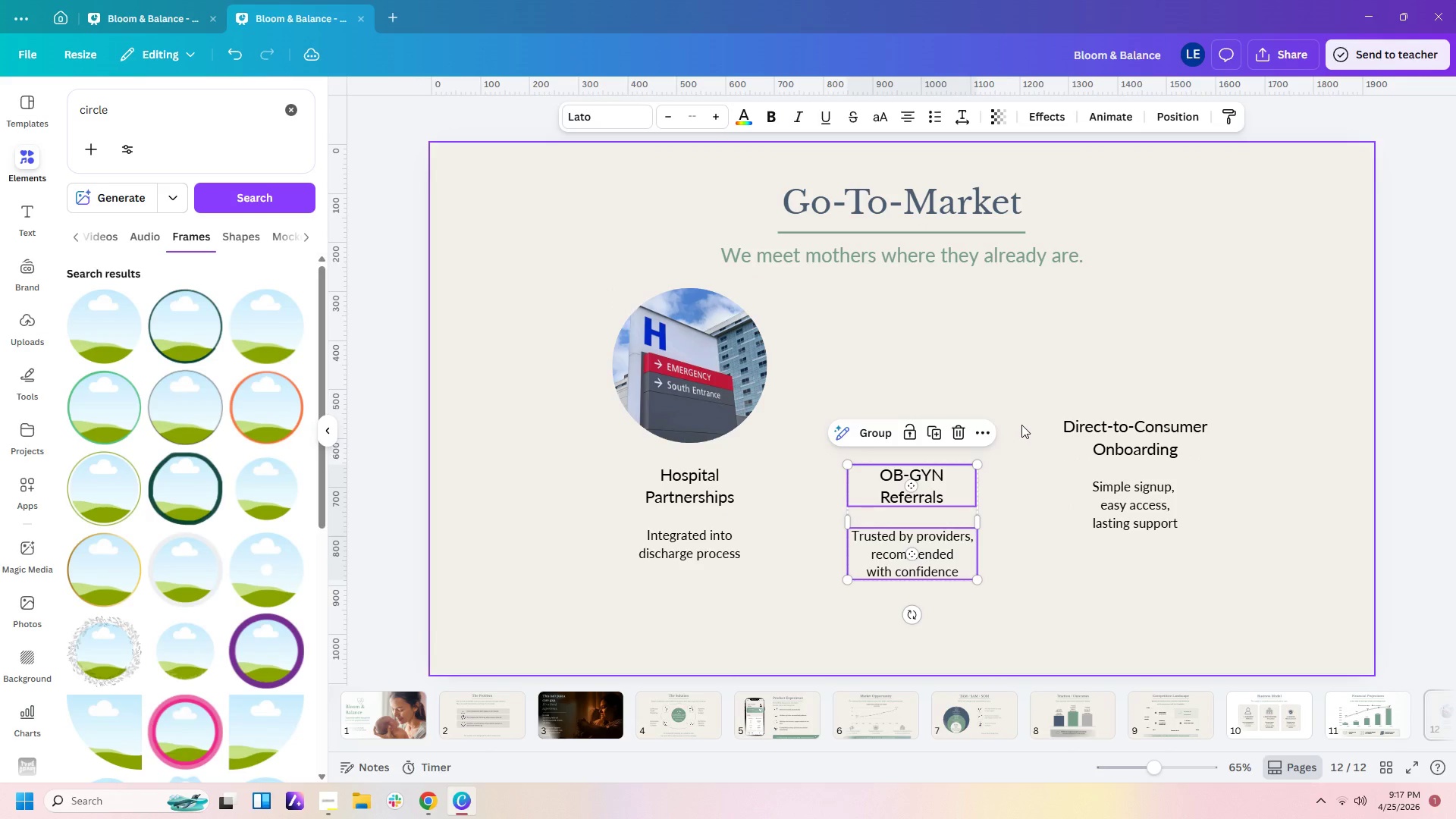 
left_click_drag(start_coordinate=[1021, 425], to_coordinate=[1174, 542])
 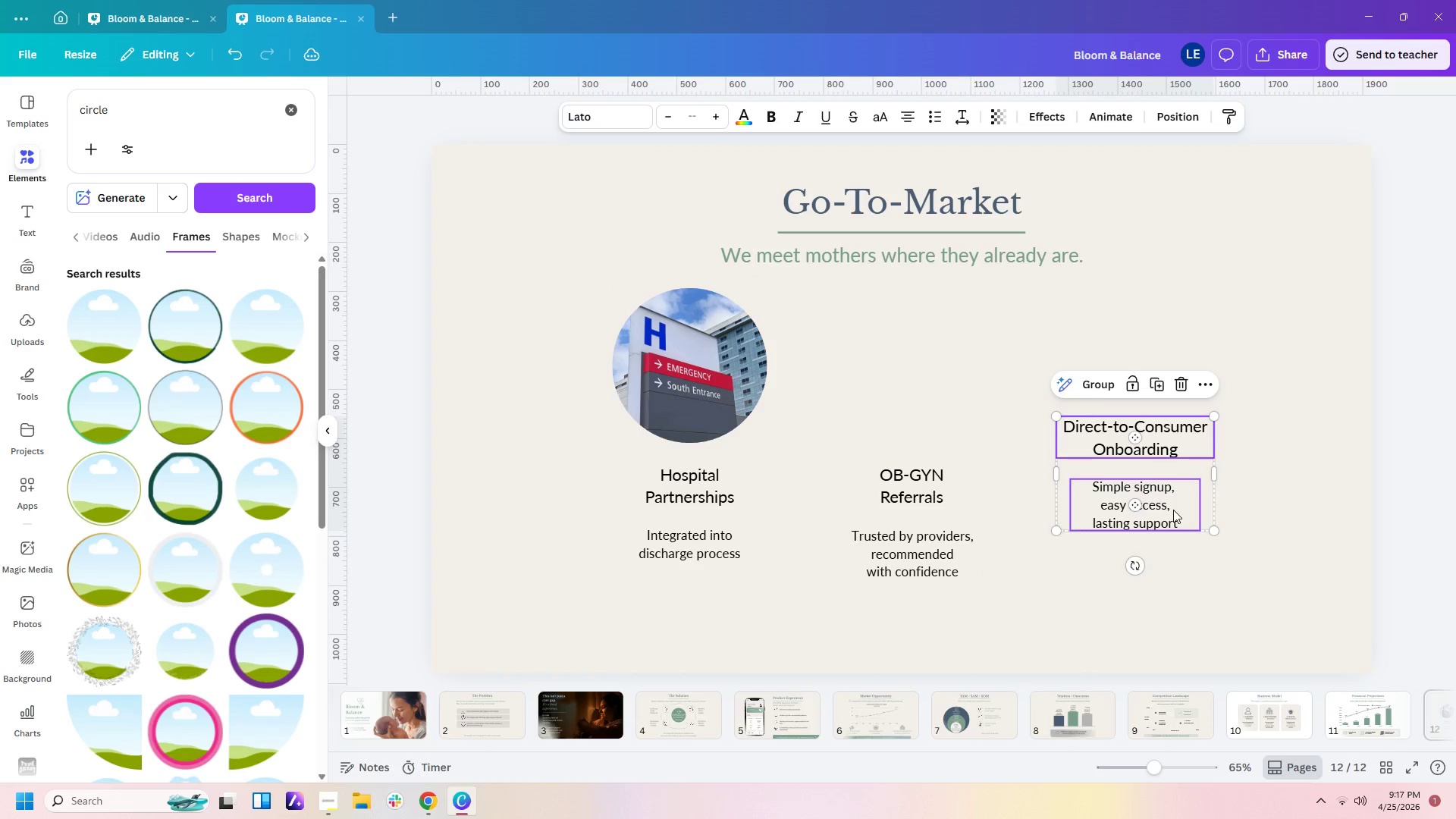 
left_click_drag(start_coordinate=[1173, 510], to_coordinate=[1208, 555])
 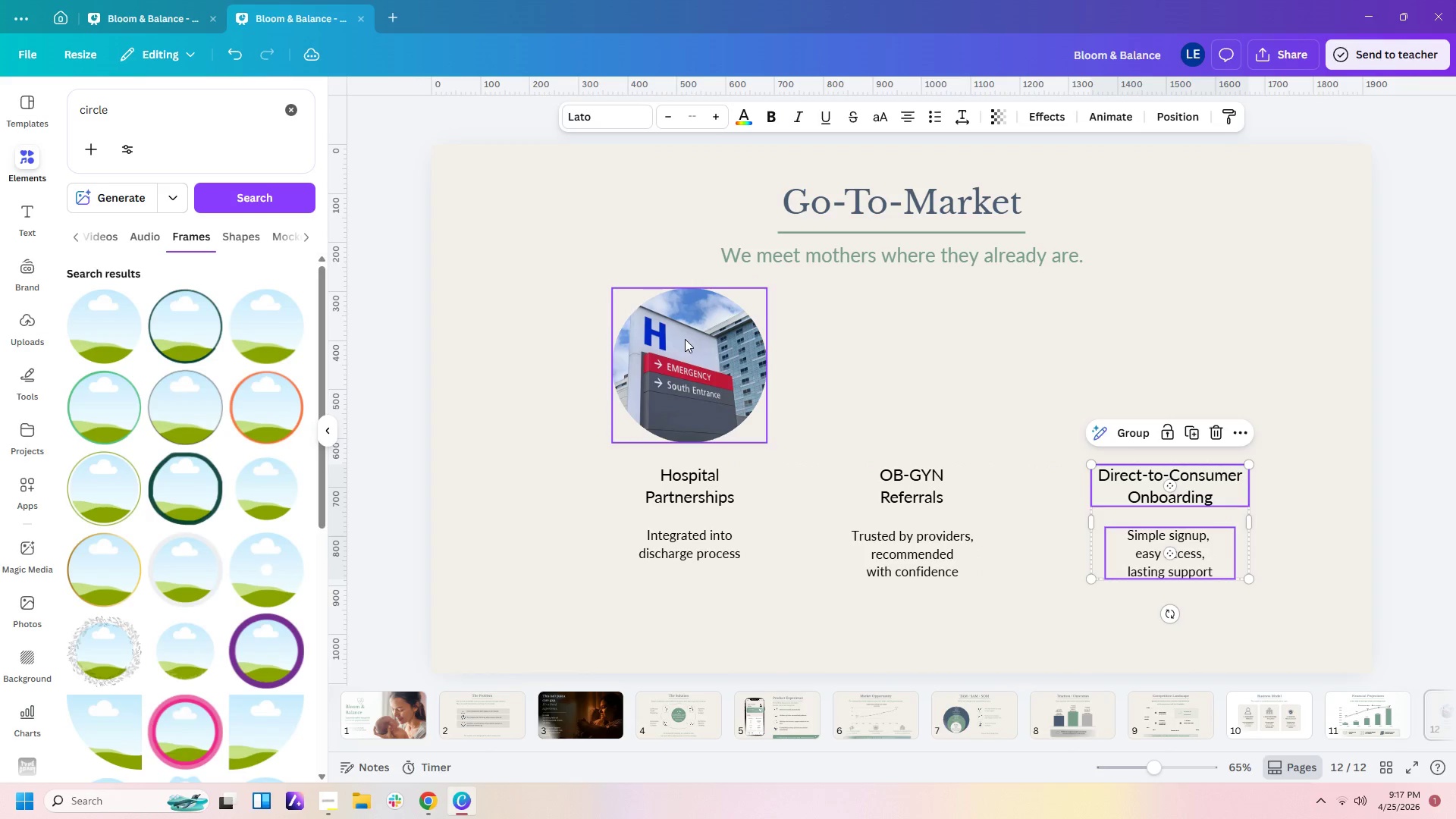 
left_click_drag(start_coordinate=[685, 339], to_coordinate=[685, 355])
 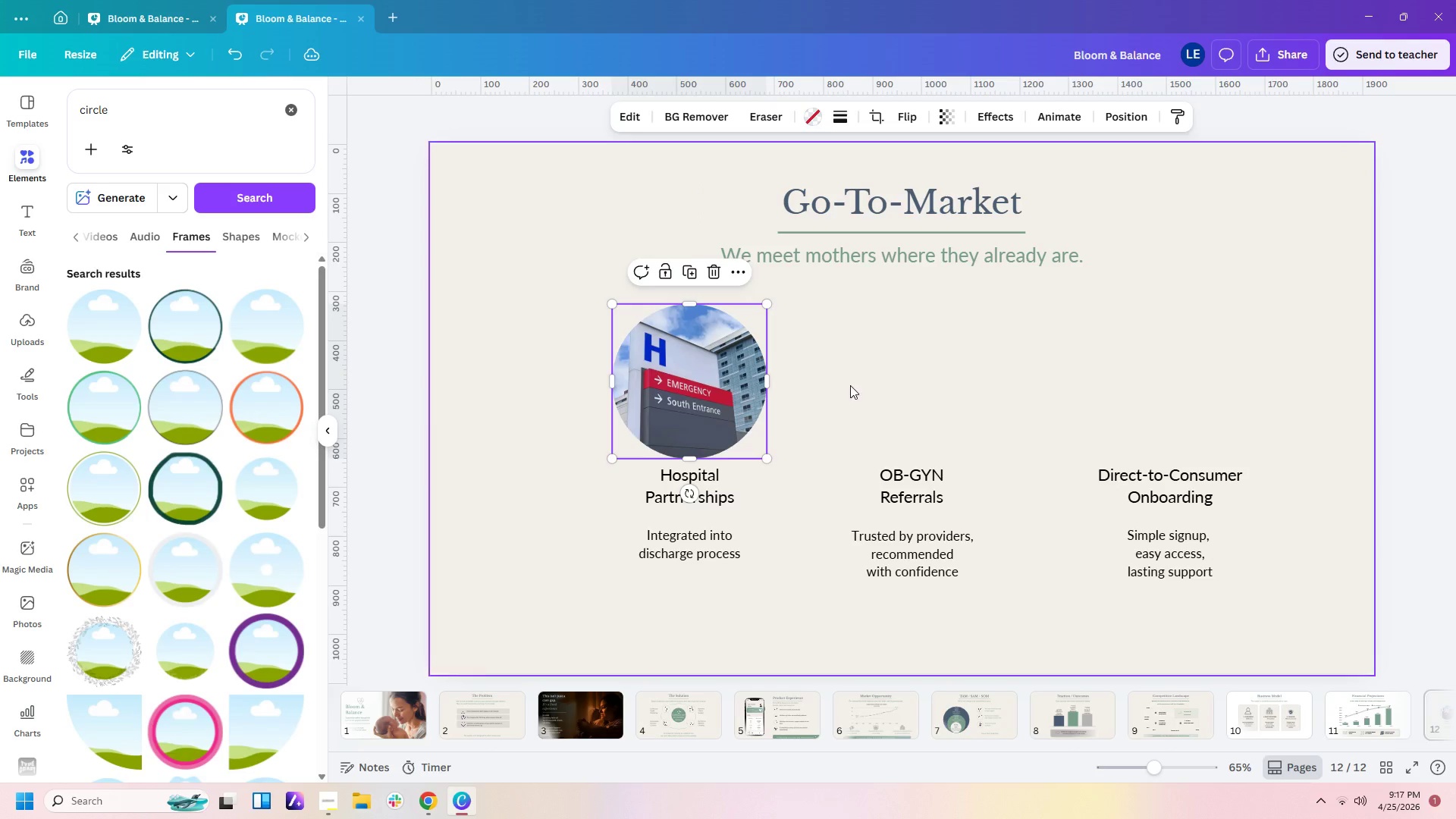 
left_click([850, 385])
 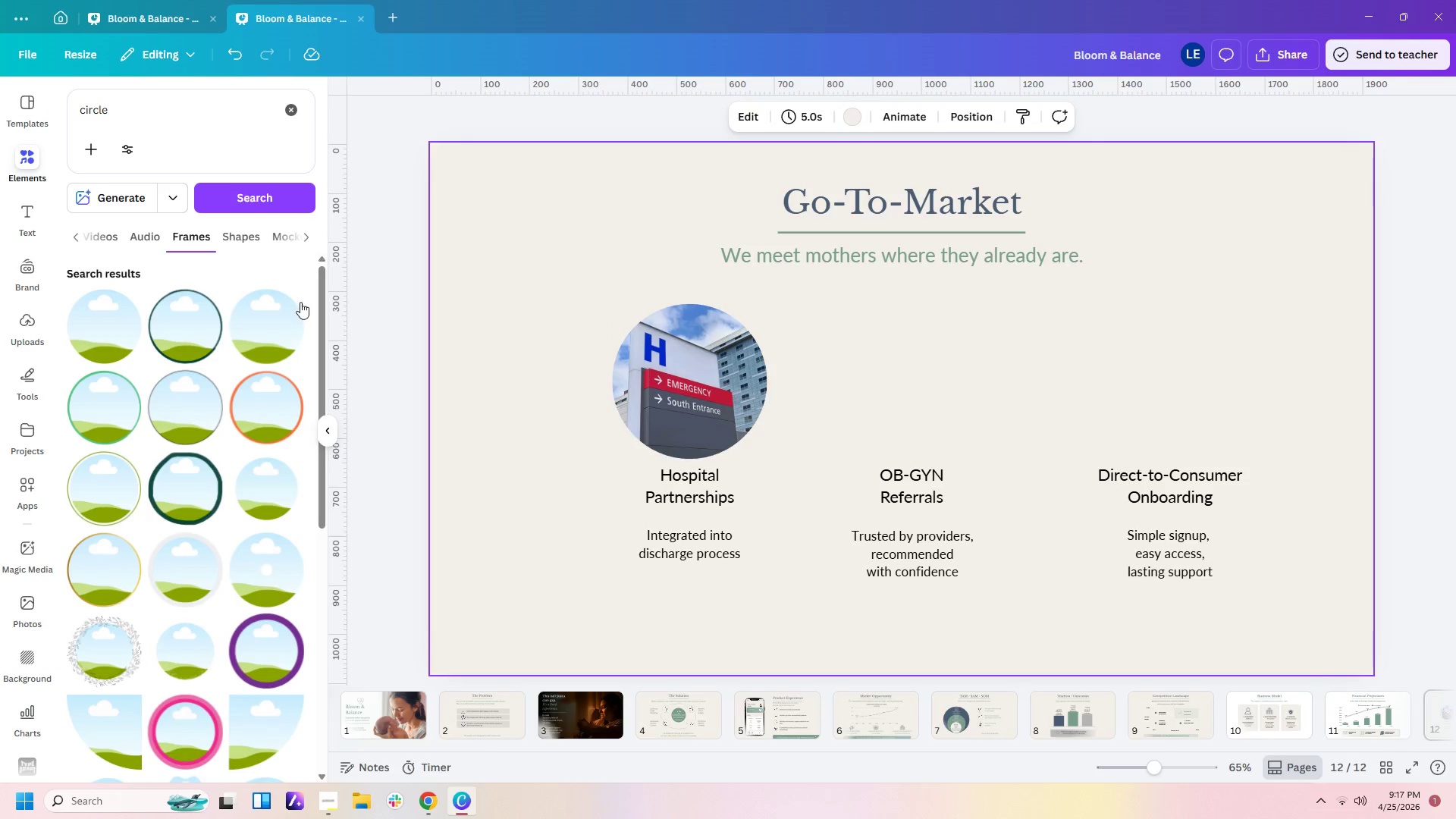 
left_click([281, 327])
 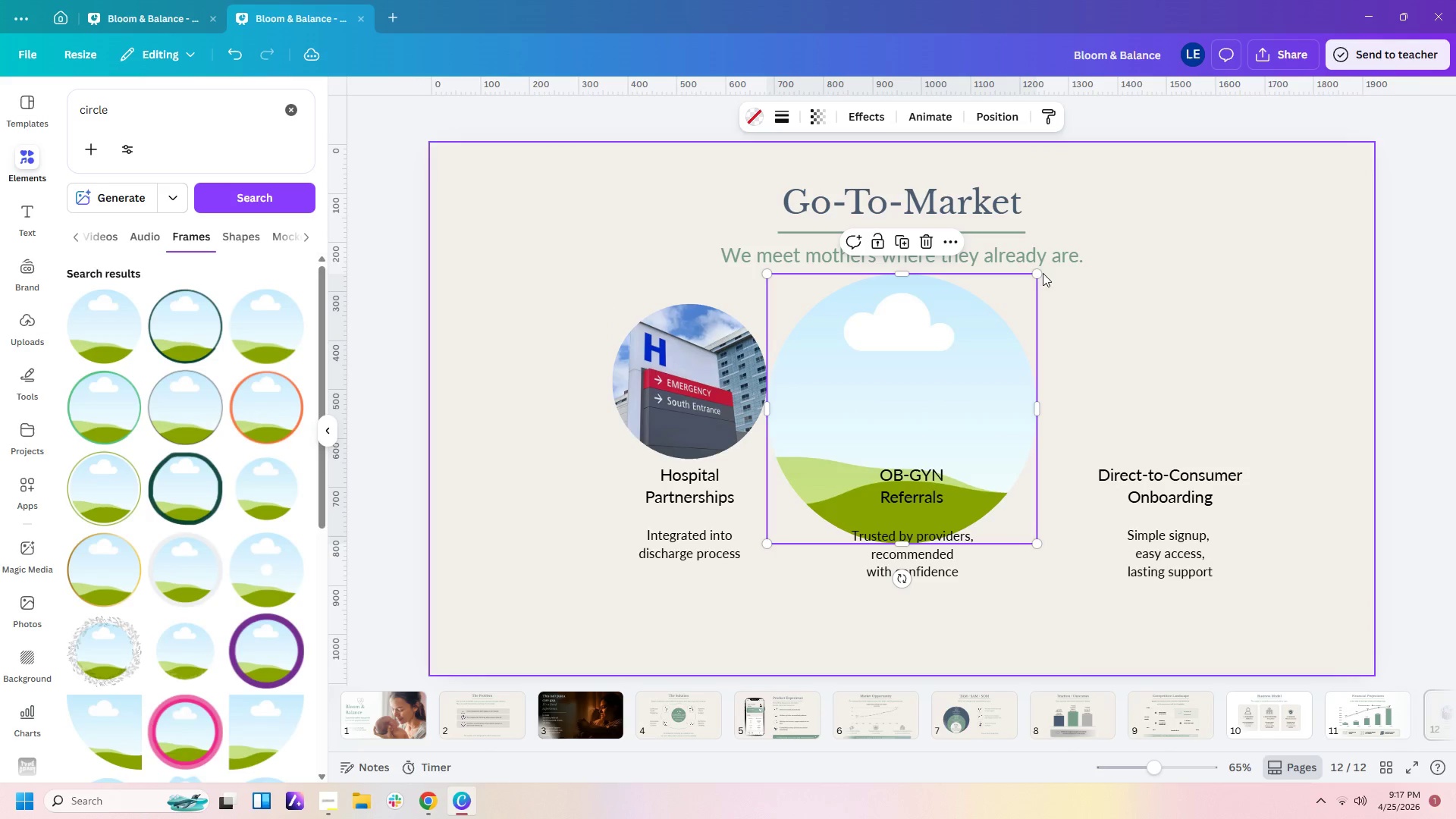 
left_click_drag(start_coordinate=[1040, 272], to_coordinate=[973, 420])
 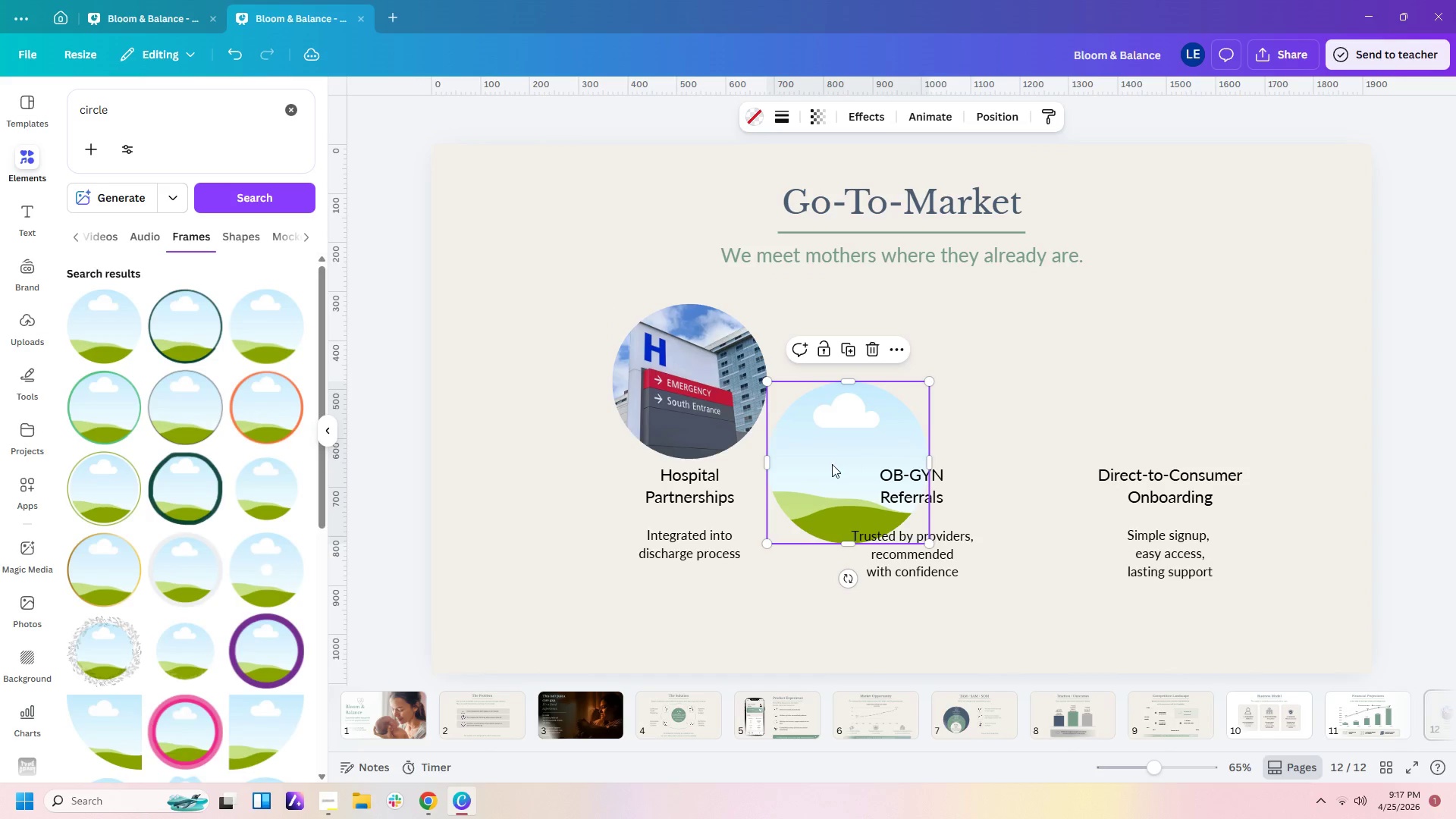 
left_click_drag(start_coordinate=[832, 464], to_coordinate=[674, 388])
 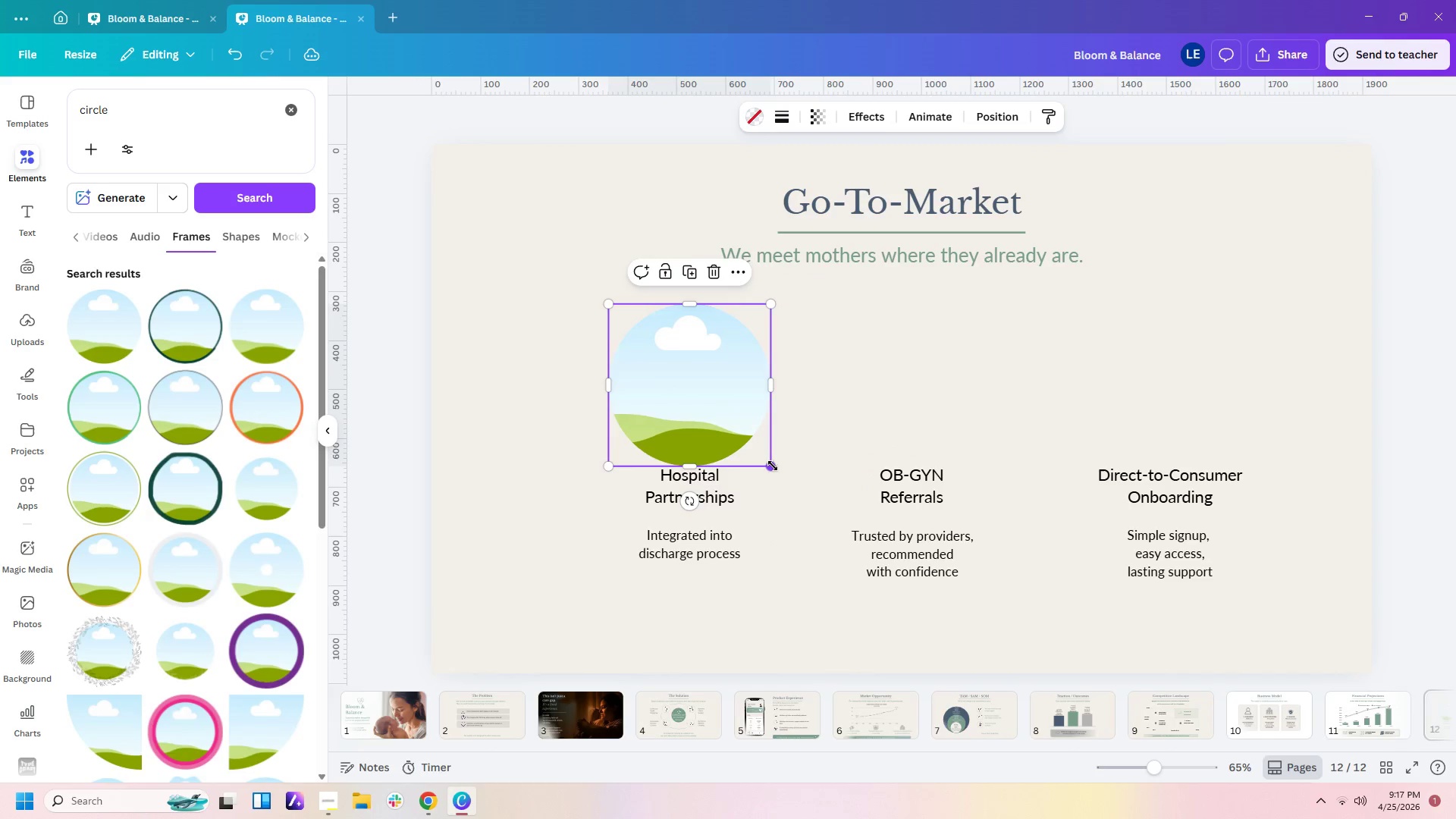 
left_click_drag(start_coordinate=[773, 466], to_coordinate=[778, 450])
 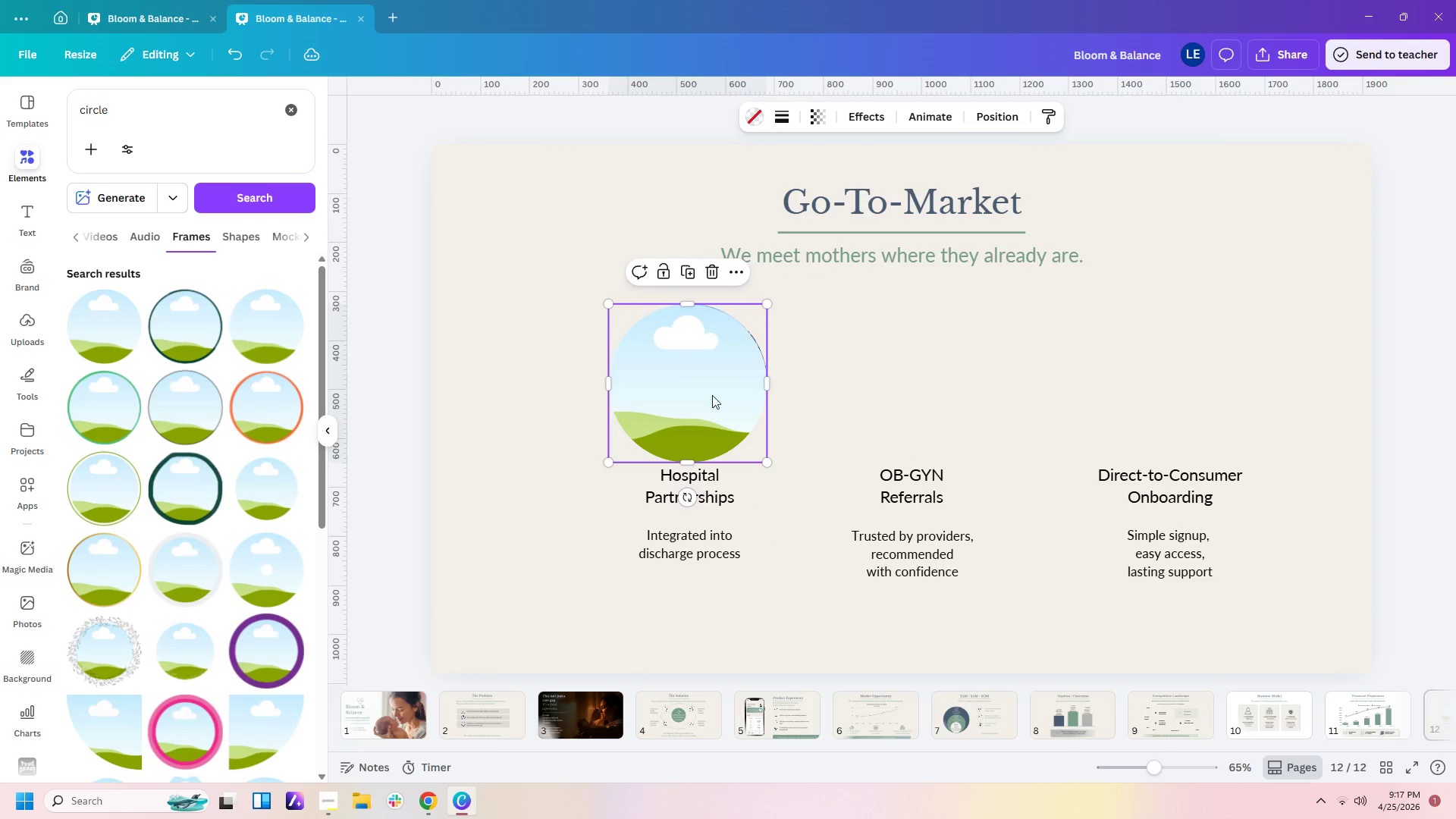 
left_click_drag(start_coordinate=[711, 394], to_coordinate=[934, 395])
 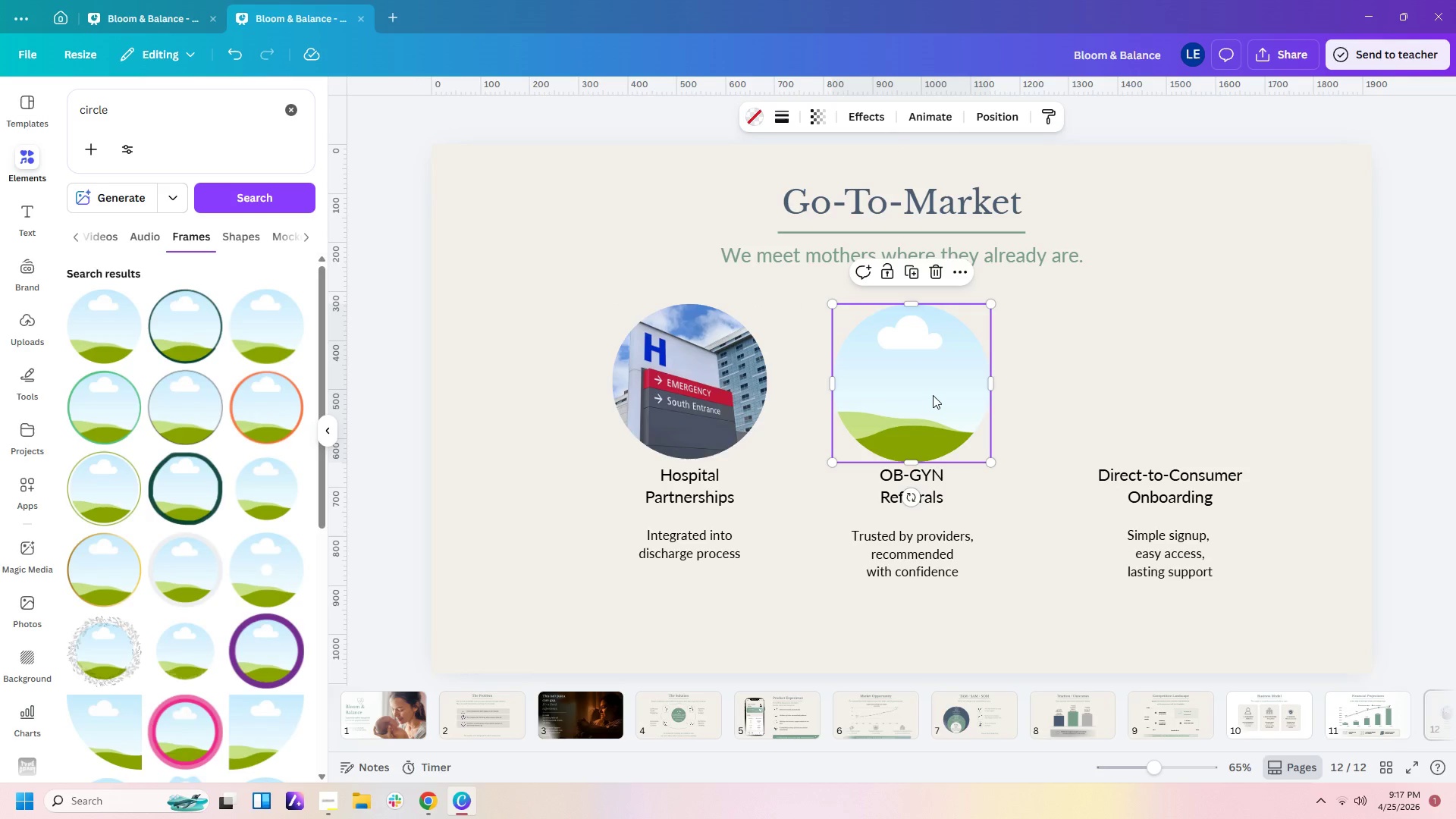 
key(Control+C)
 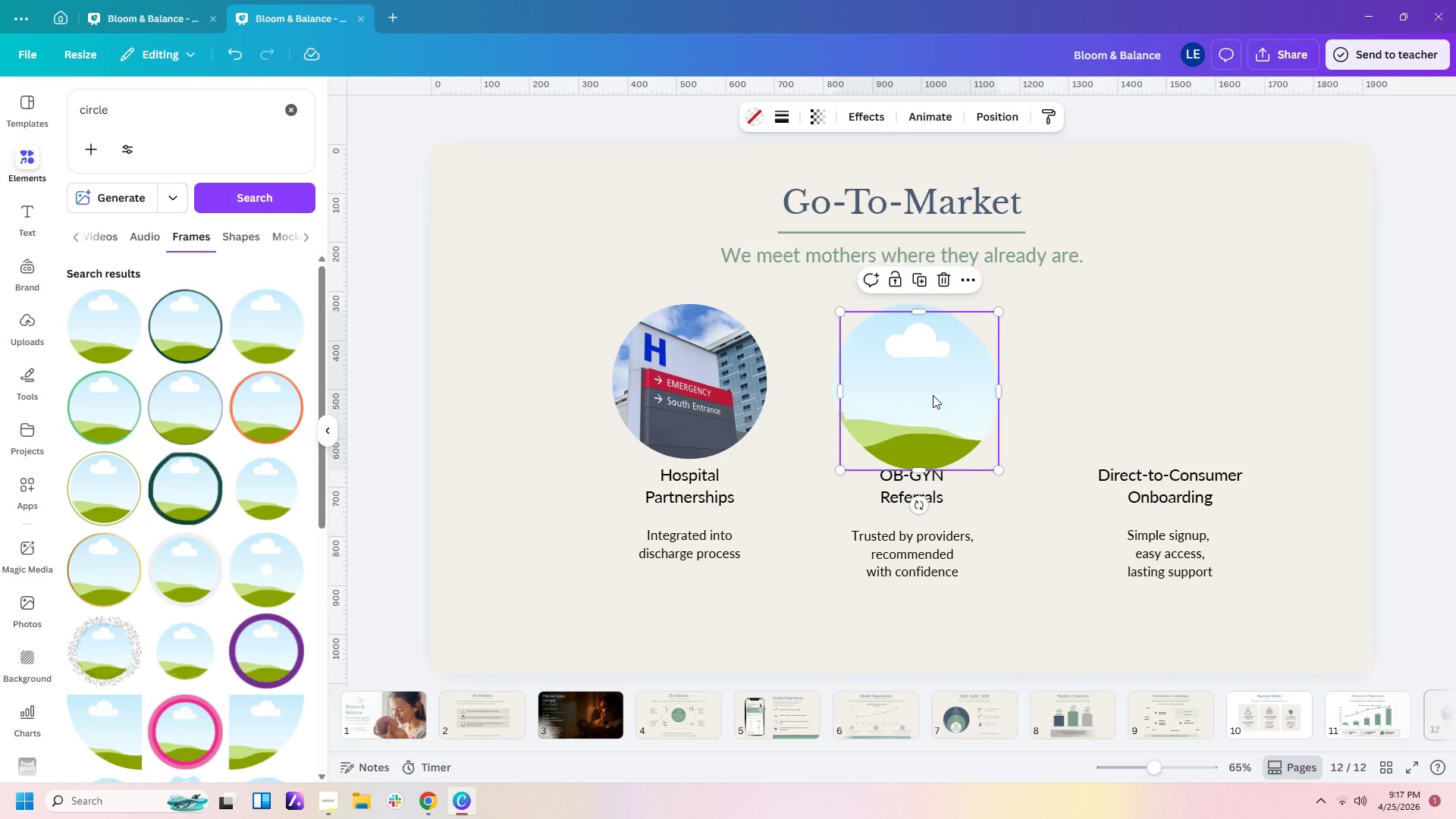 
key(Control+V)
 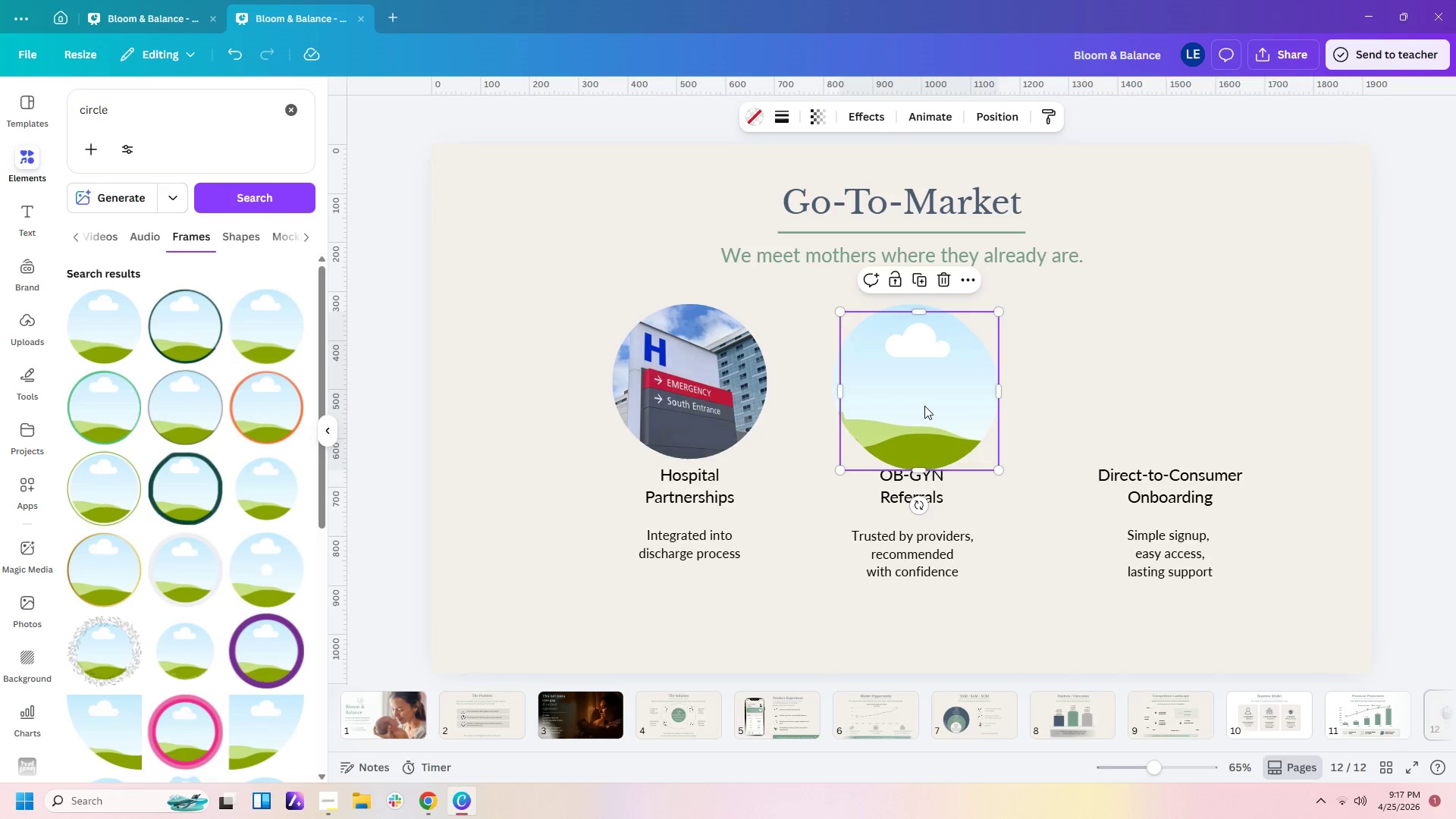 
left_click_drag(start_coordinate=[914, 406], to_coordinate=[1151, 394])
 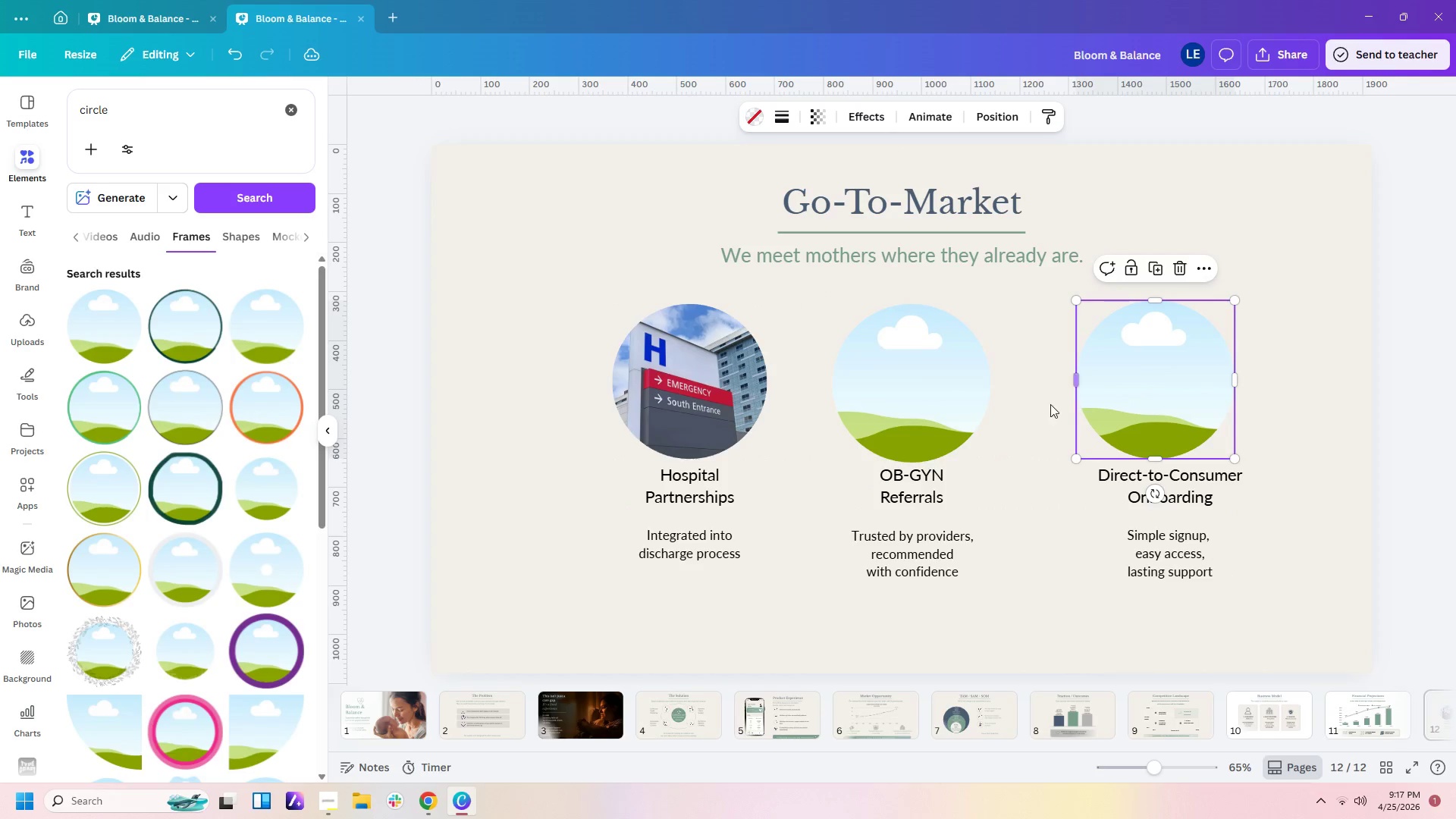 
left_click([1035, 404])
 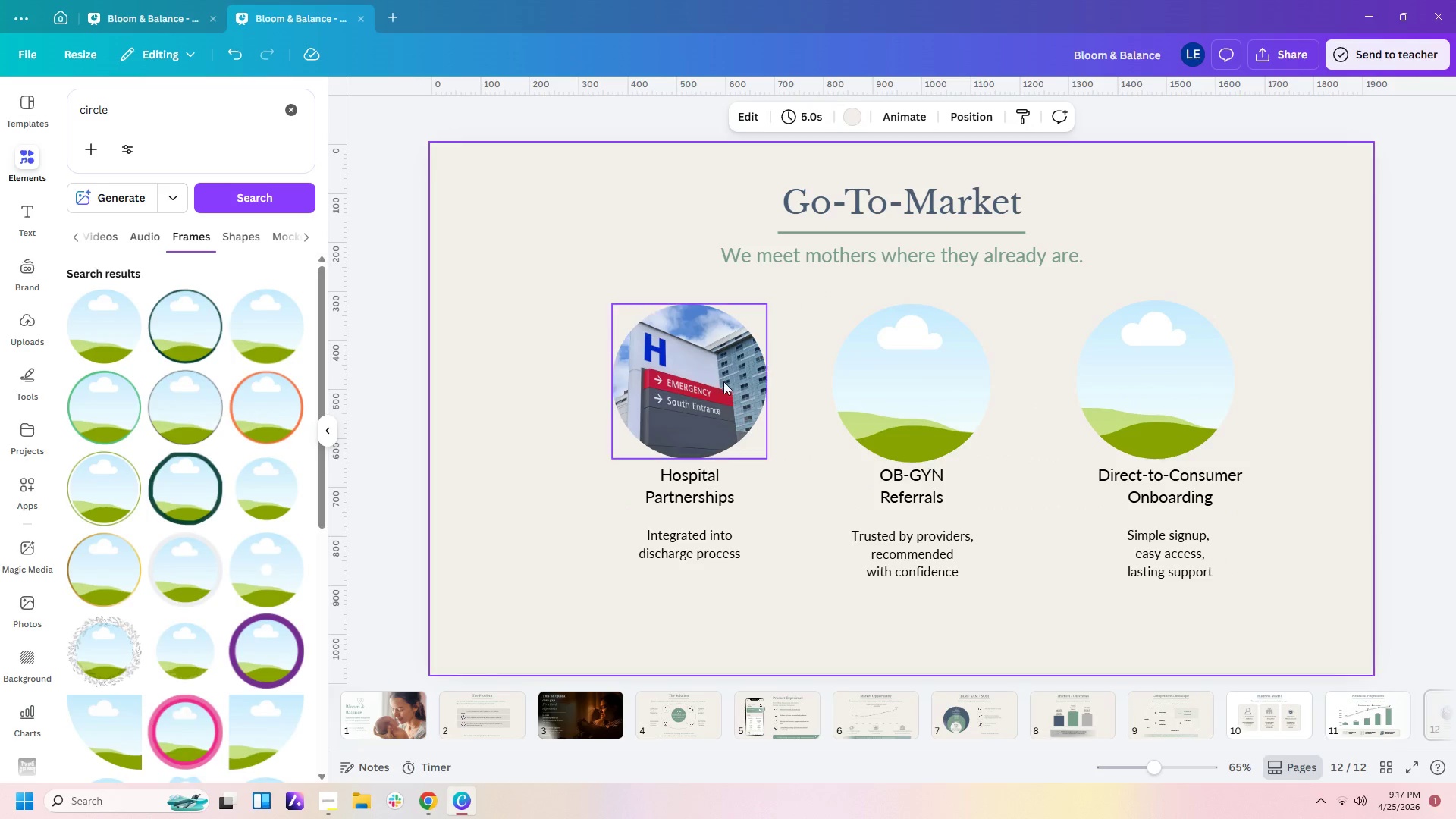 
left_click_drag(start_coordinate=[690, 381], to_coordinate=[679, 380])
 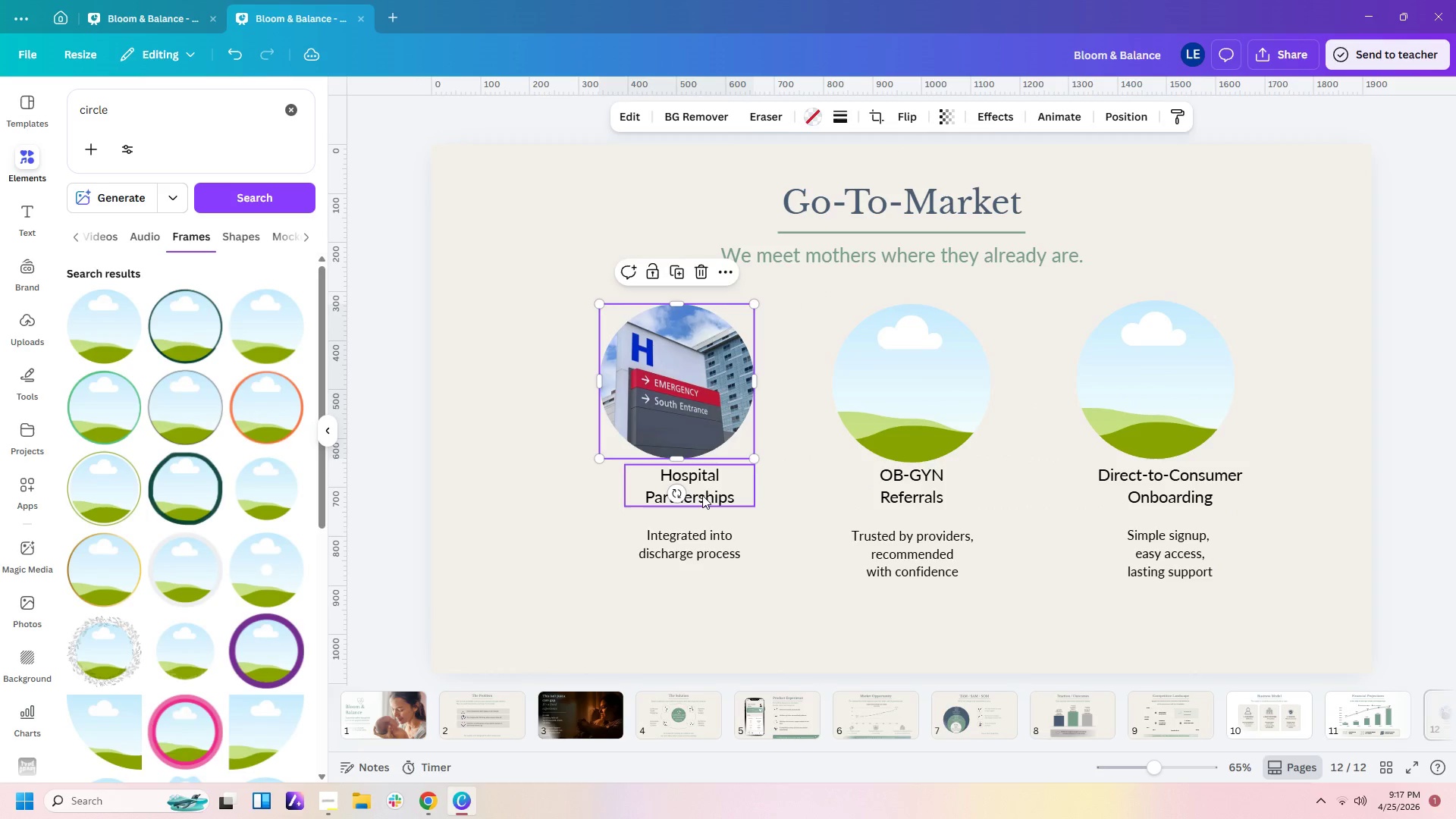 
left_click_drag(start_coordinate=[702, 495], to_coordinate=[694, 494])
 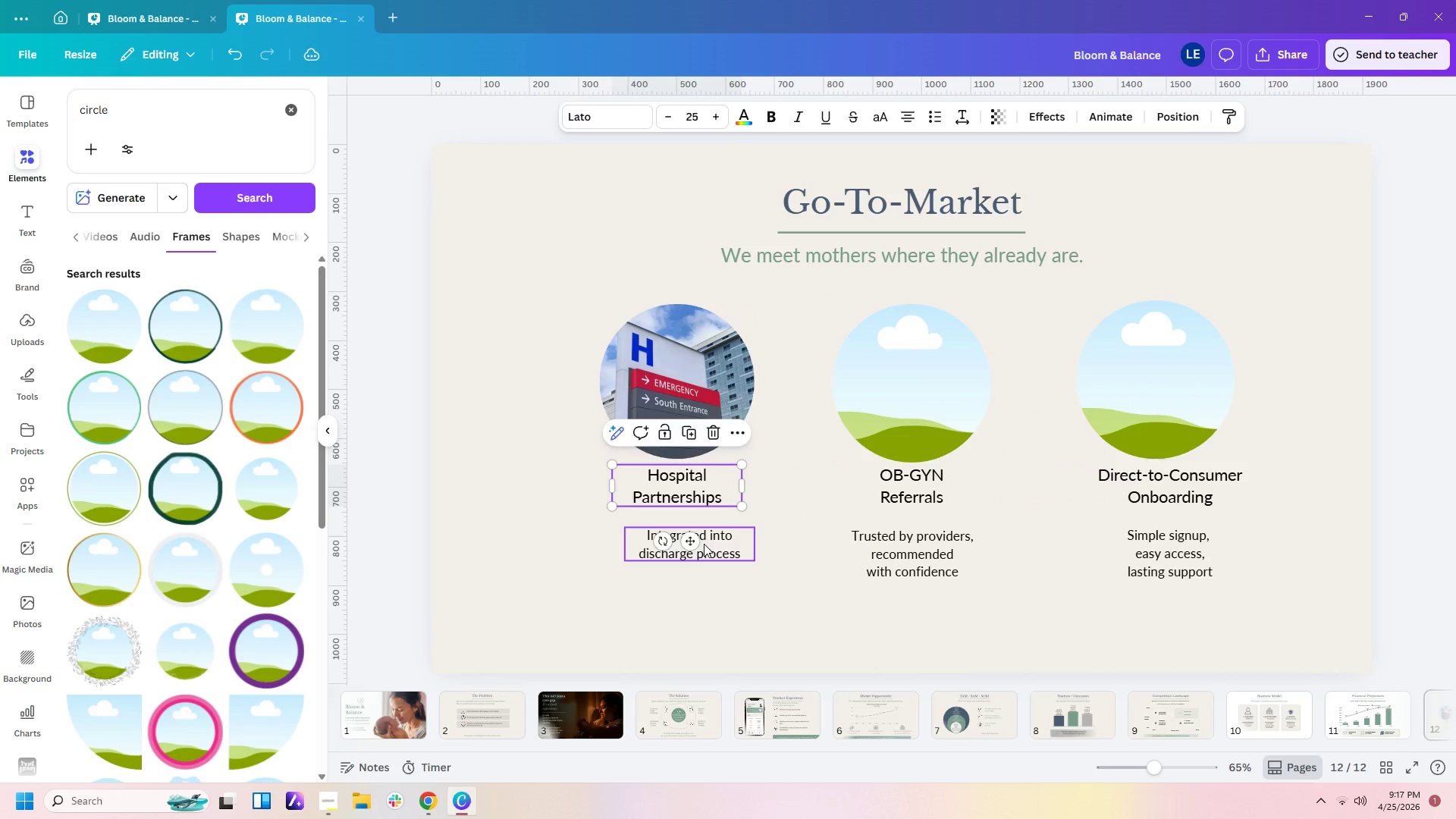 
left_click_drag(start_coordinate=[704, 545], to_coordinate=[687, 548])
 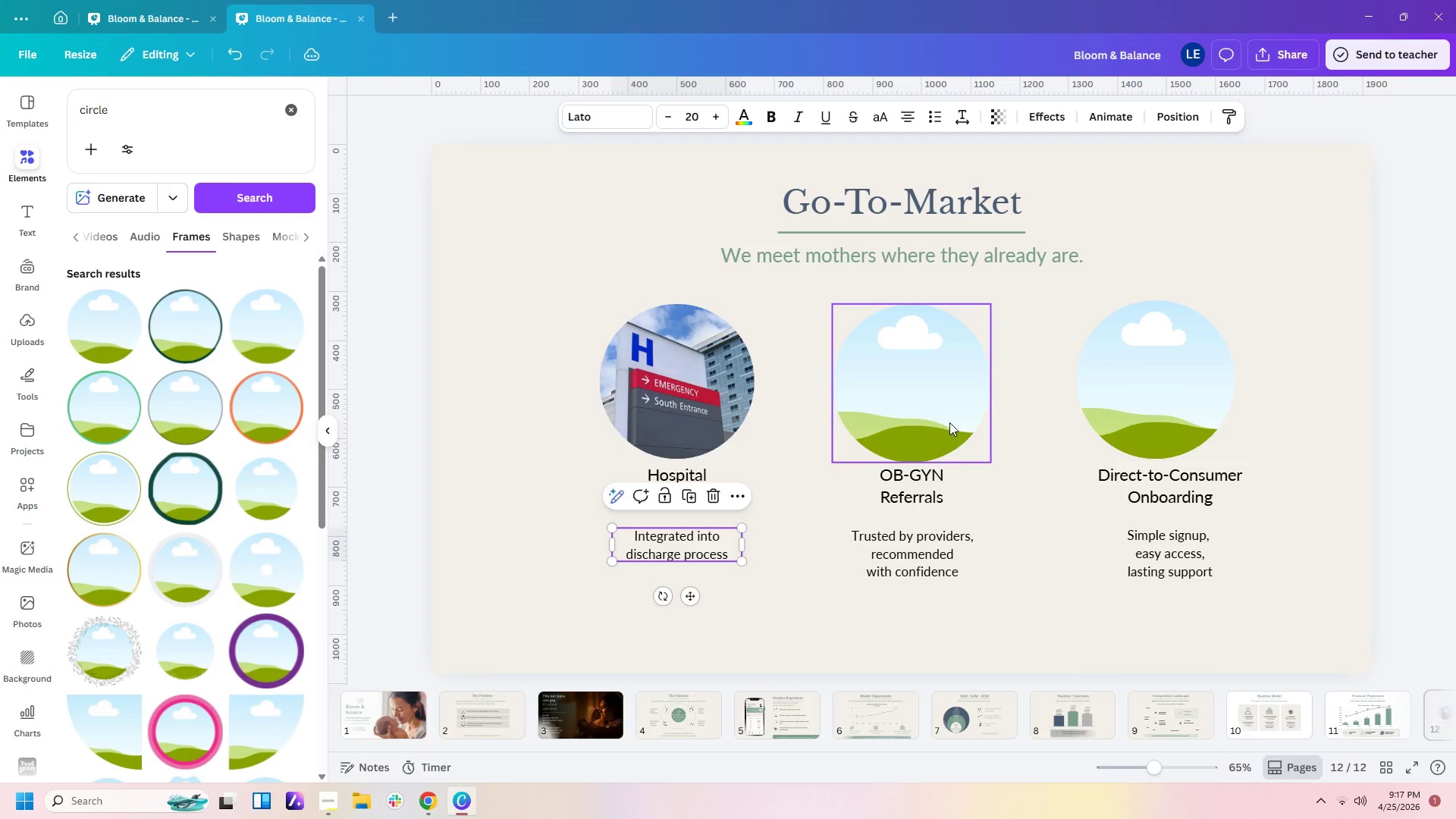 
left_click_drag(start_coordinate=[940, 411], to_coordinate=[950, 411])
 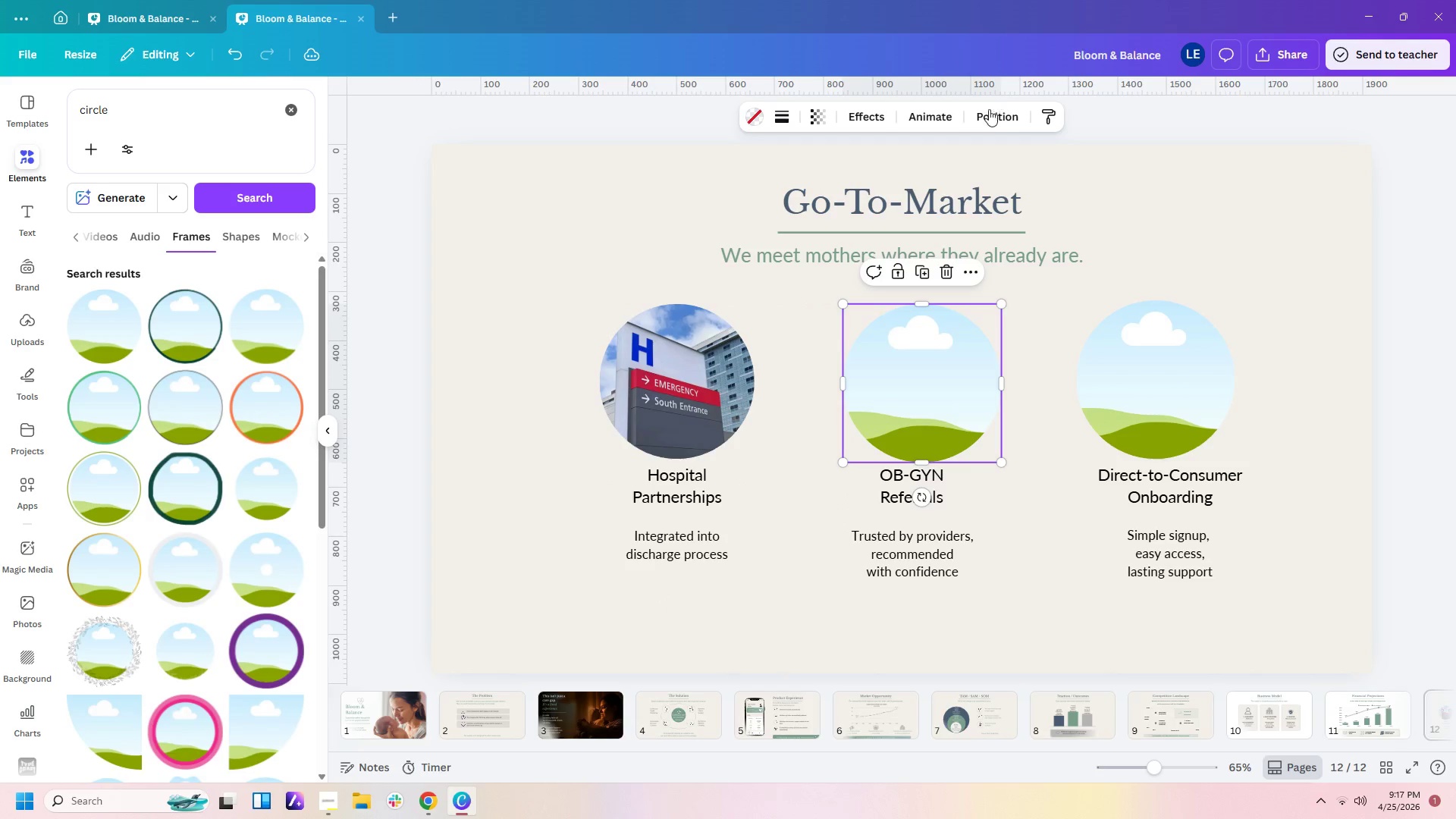 
left_click([989, 117])
 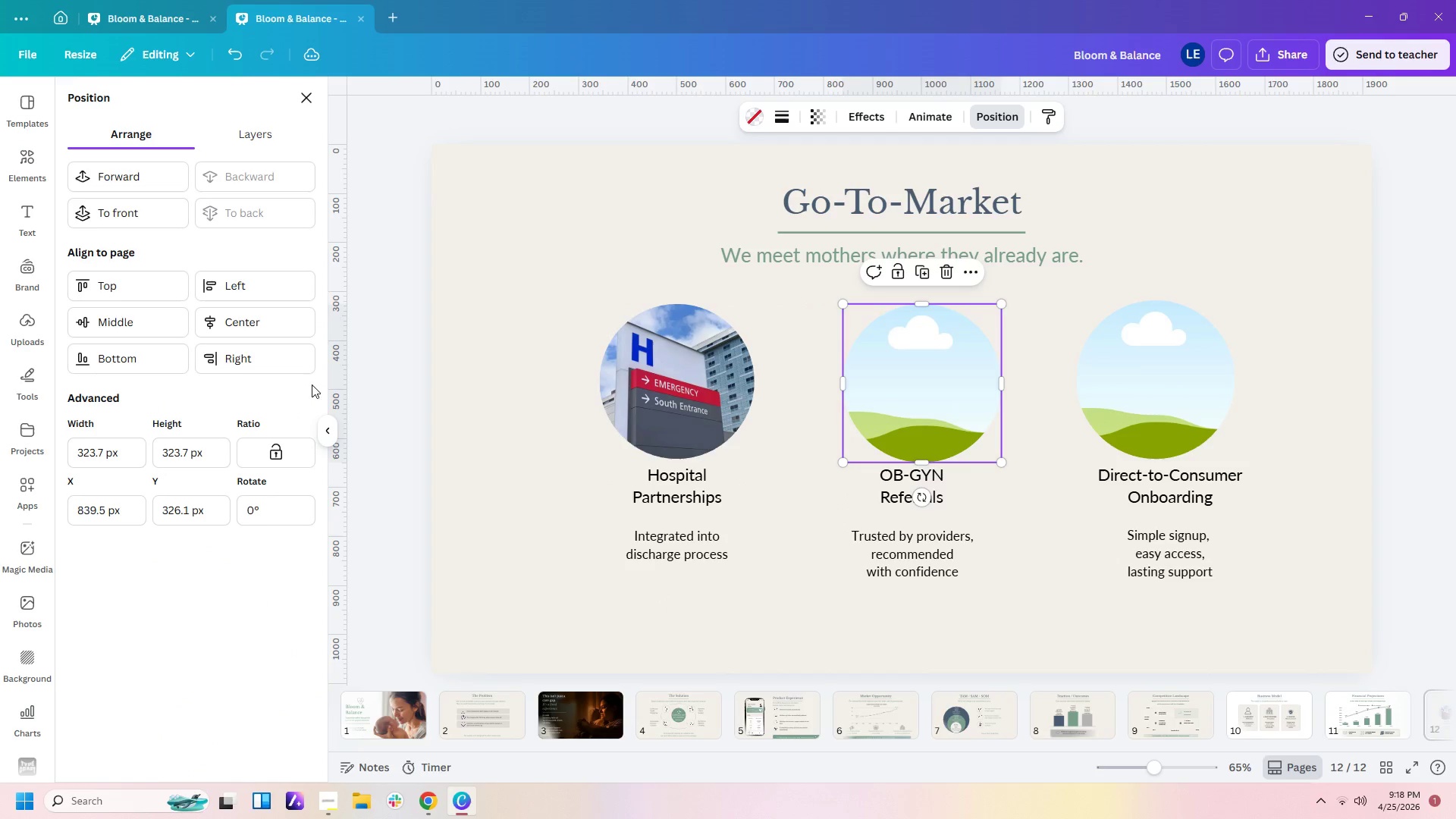 
left_click([295, 323])
 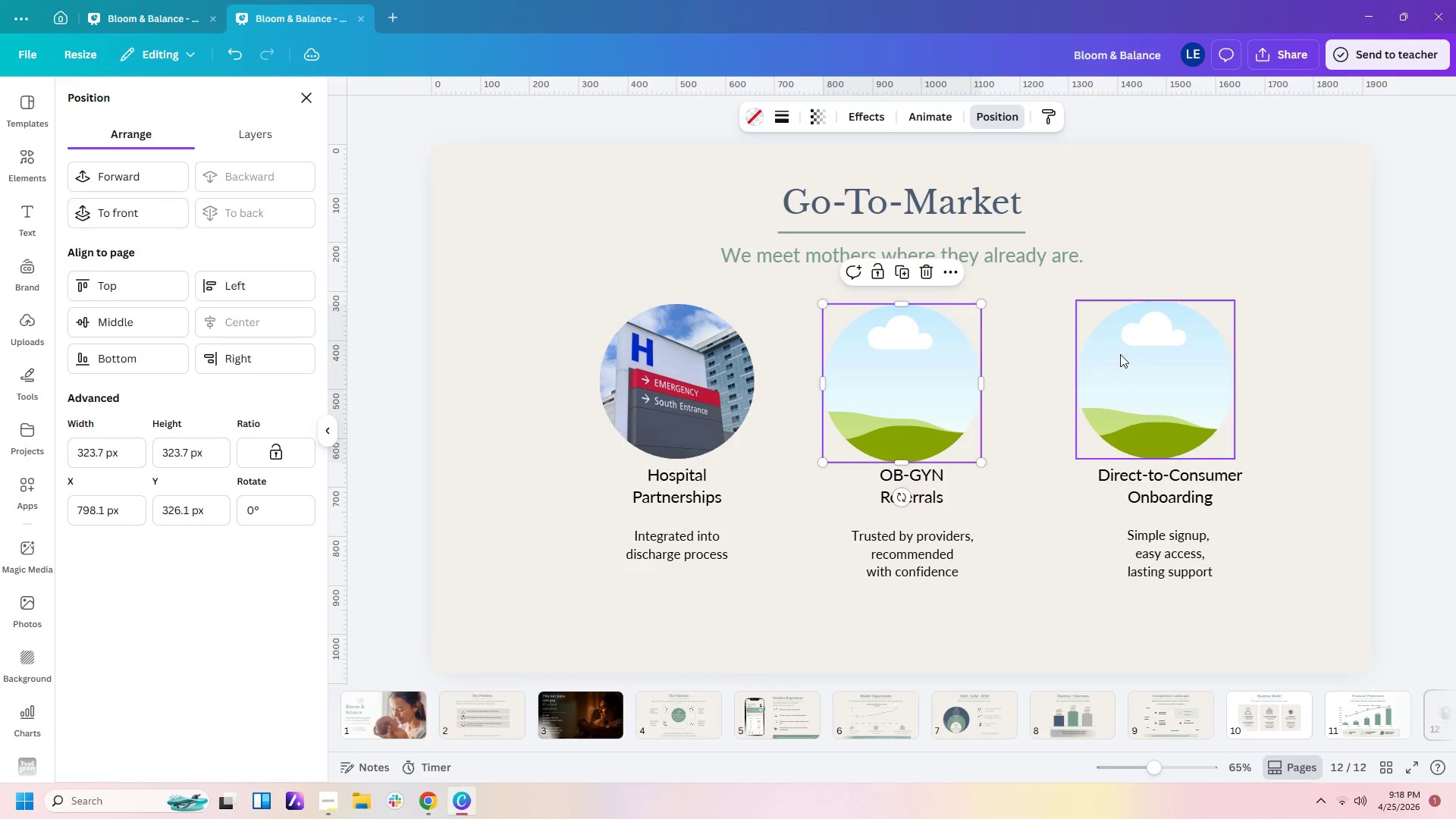 
left_click([1134, 356])
 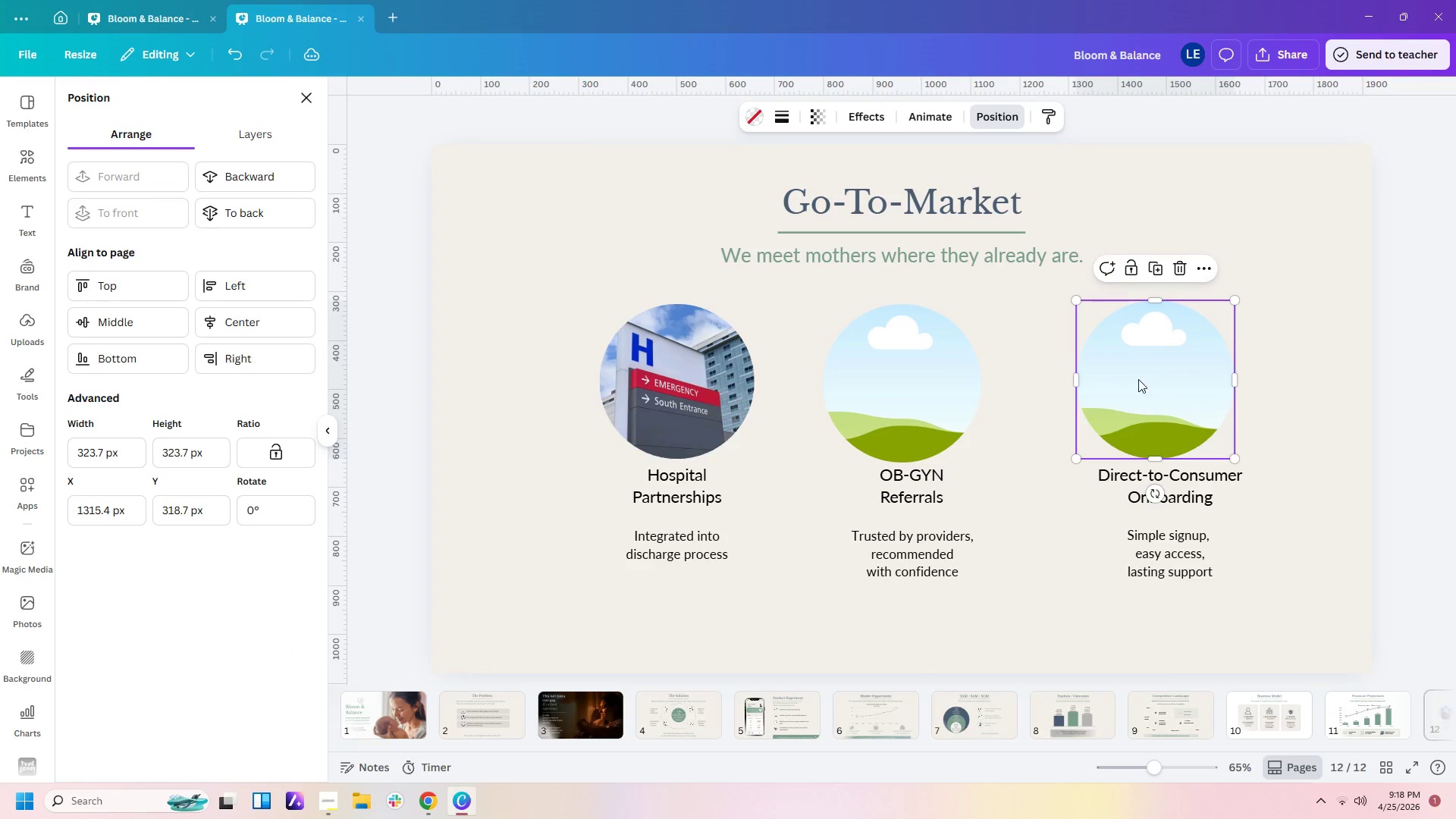 
left_click([1138, 379])
 